 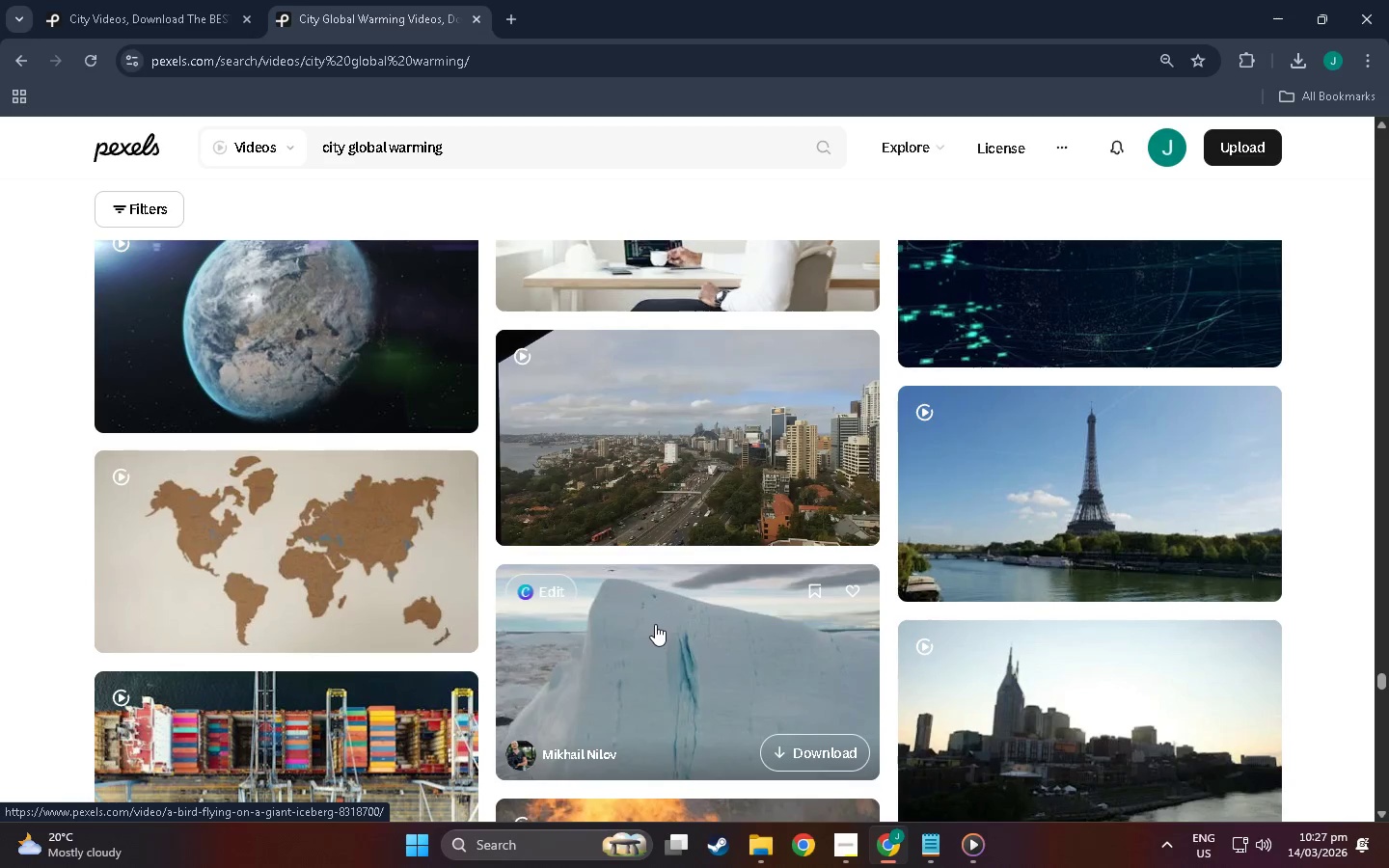 
scroll: coordinate [600, 540], scroll_direction: up, amount: 115.0
 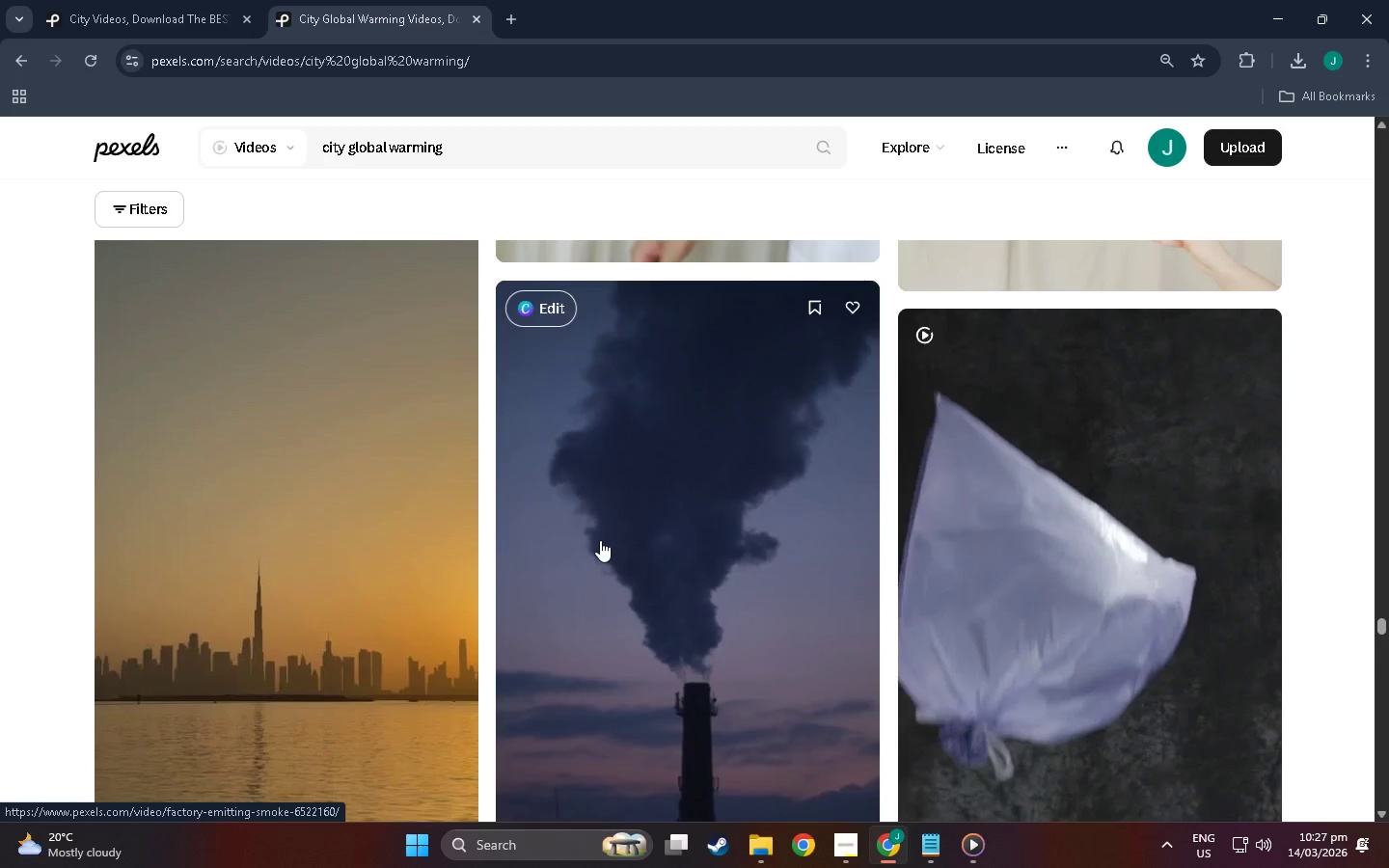 
scroll: coordinate [640, 560], scroll_direction: up, amount: 161.0
 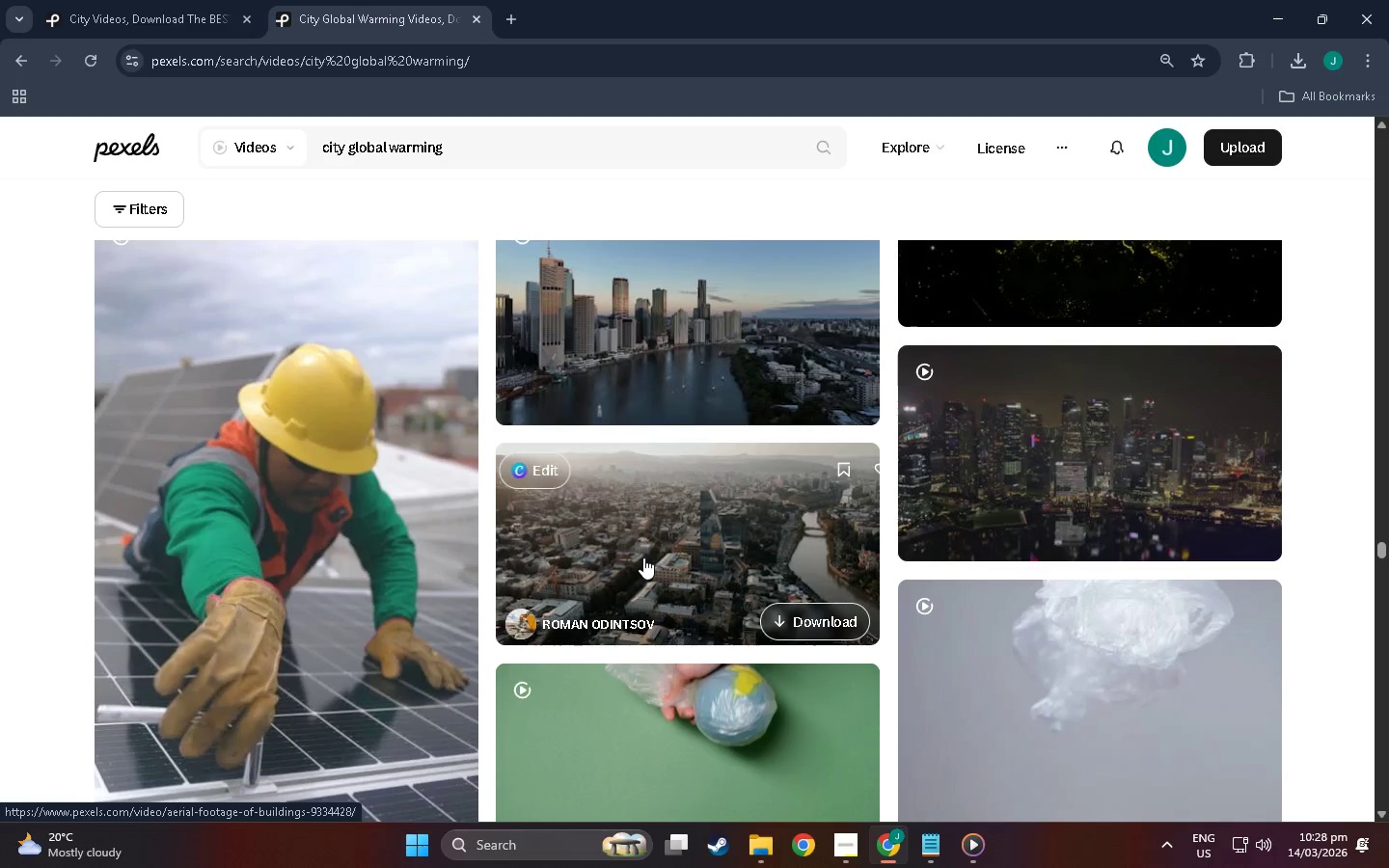 
scroll: coordinate [699, 546], scroll_direction: up, amount: 91.0
 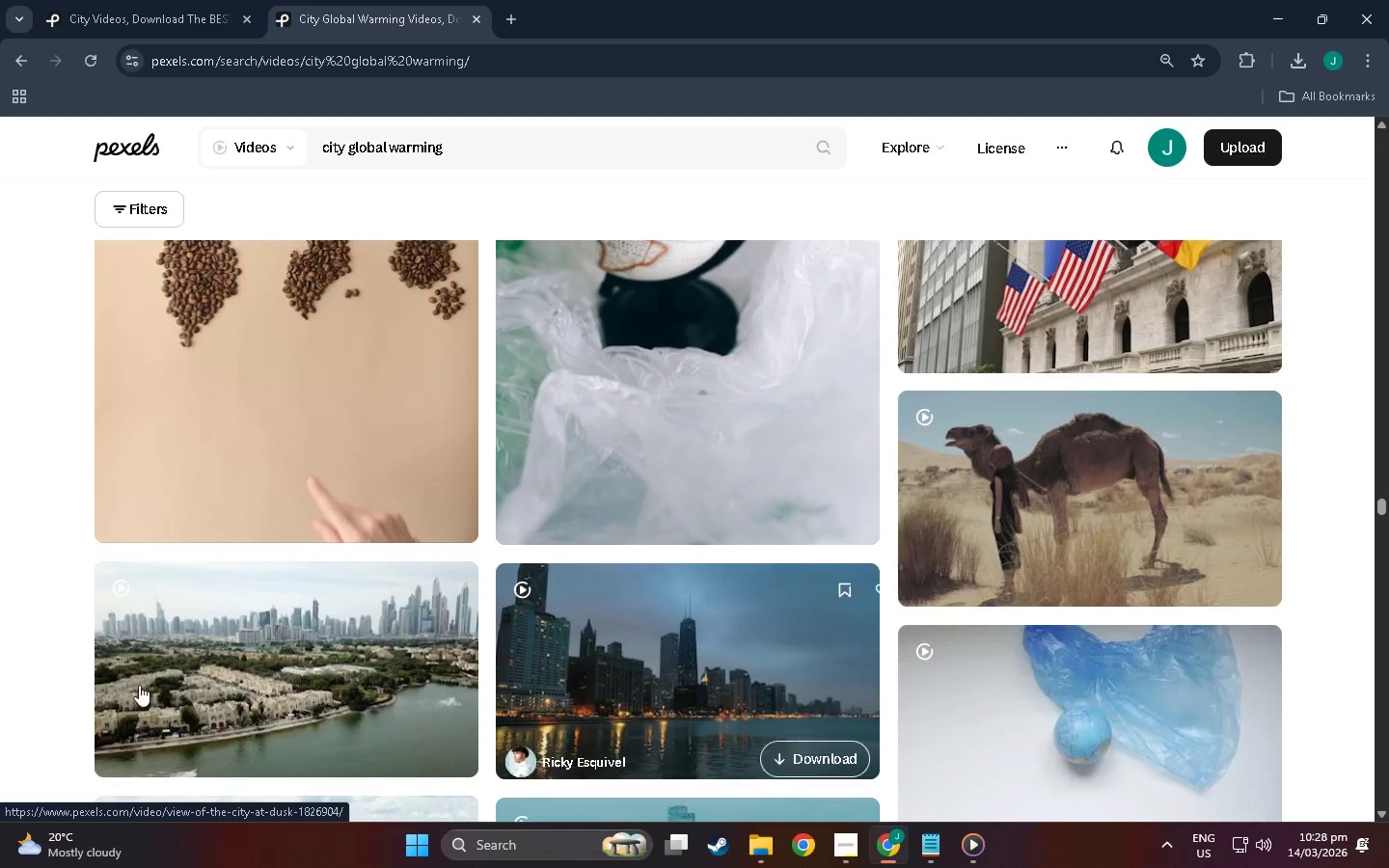 
mouse_move([163, 666])
 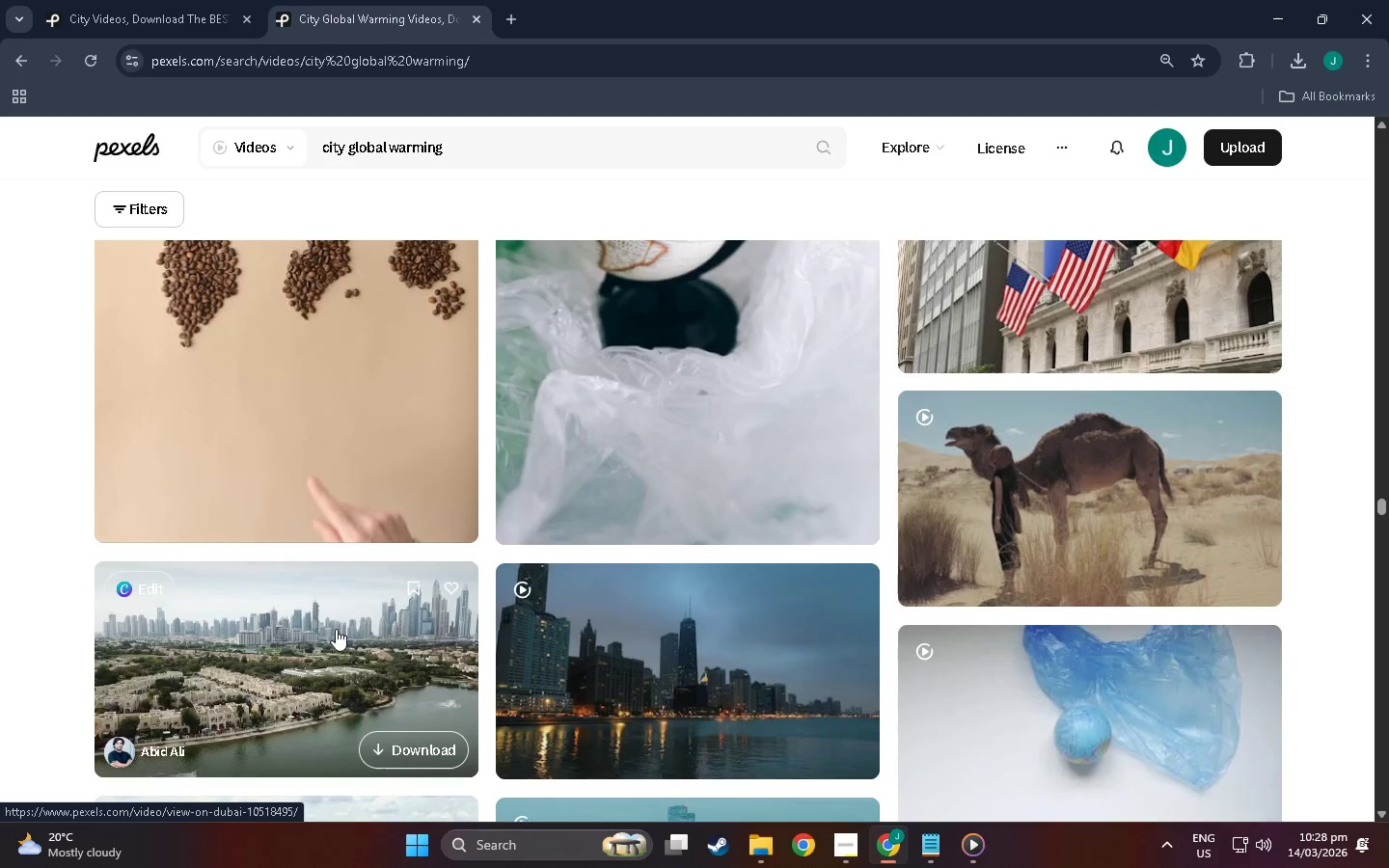 
right_click([336, 629])
 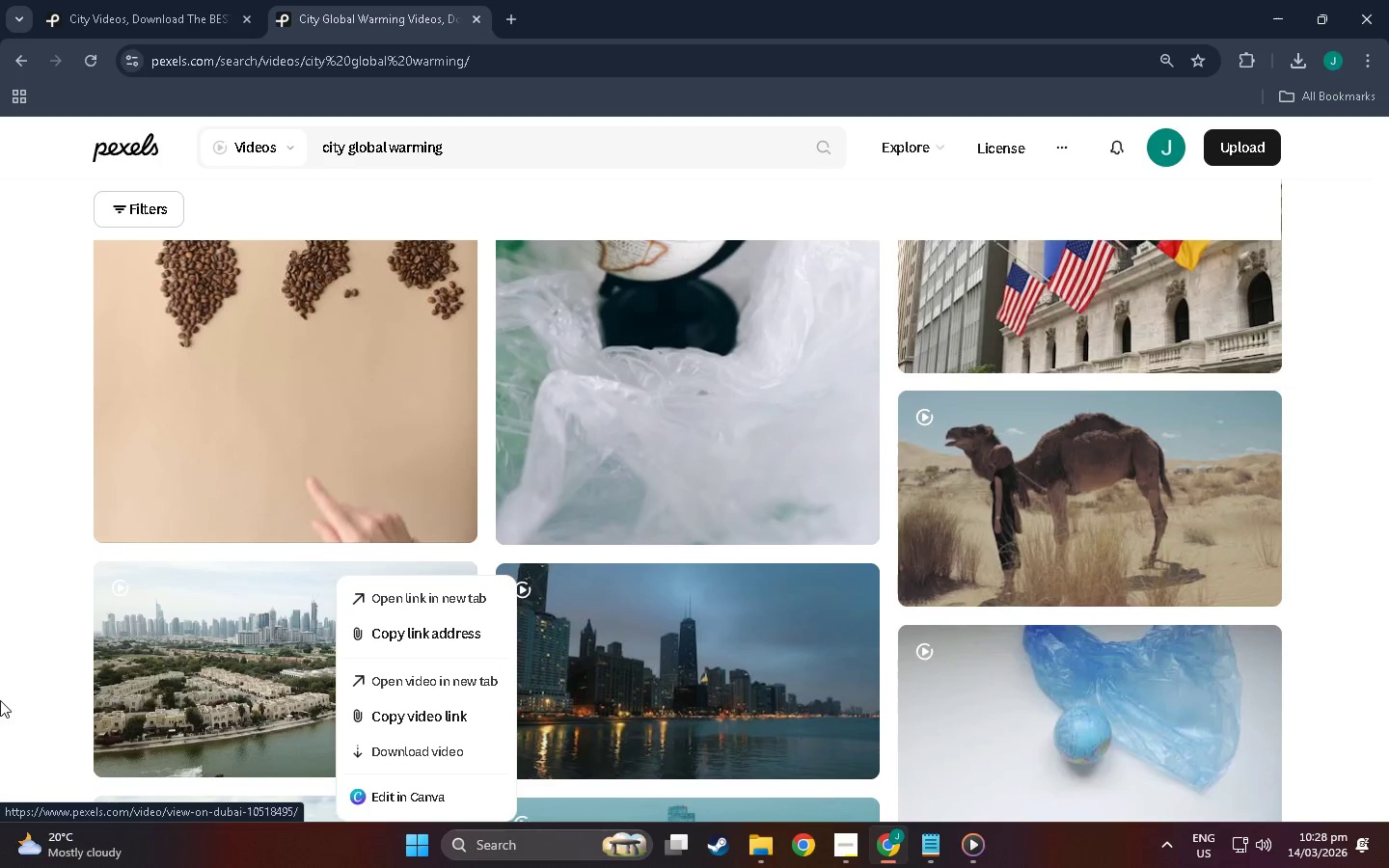 
left_click([156, 691])
 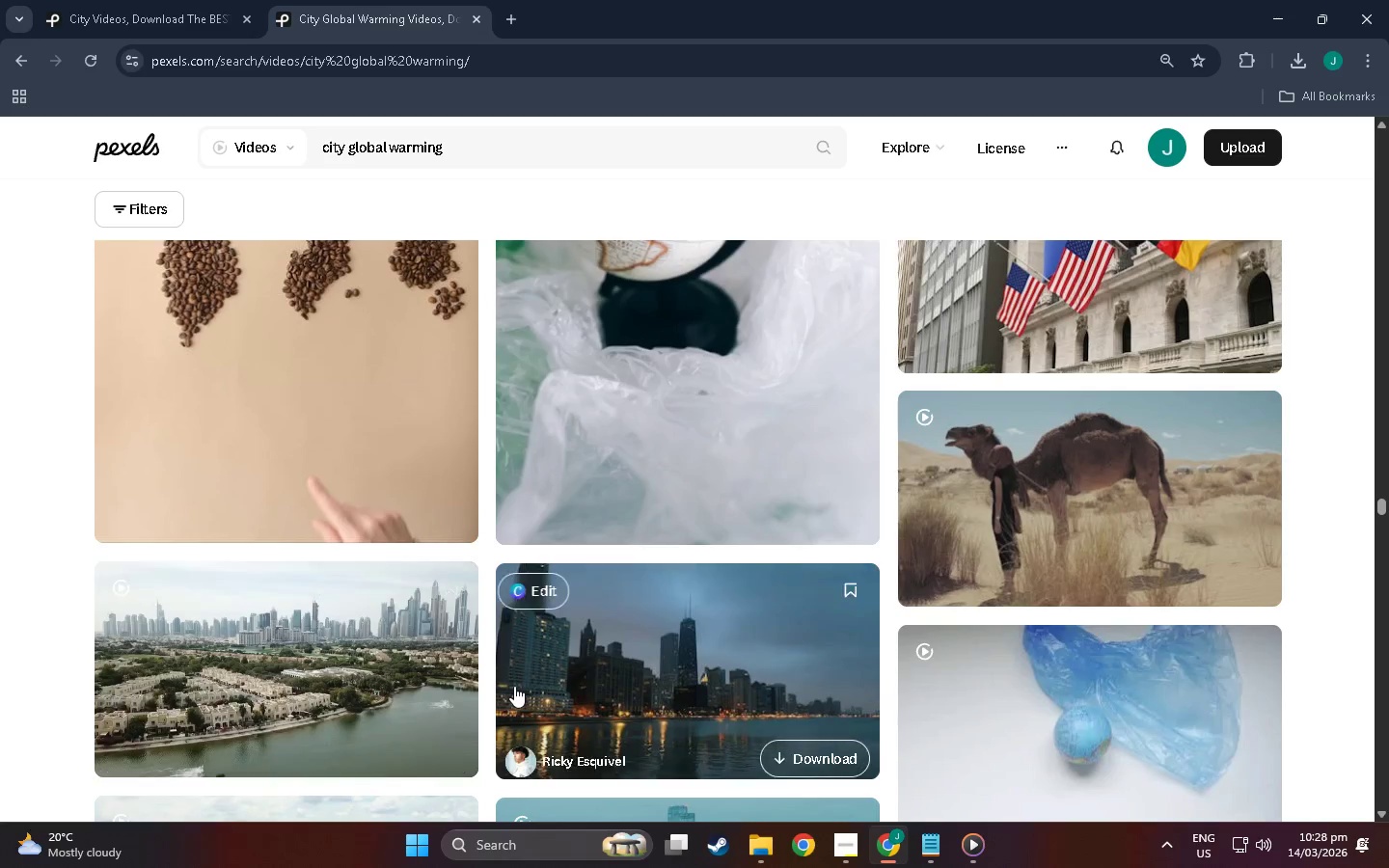 
mouse_move([348, 669])
 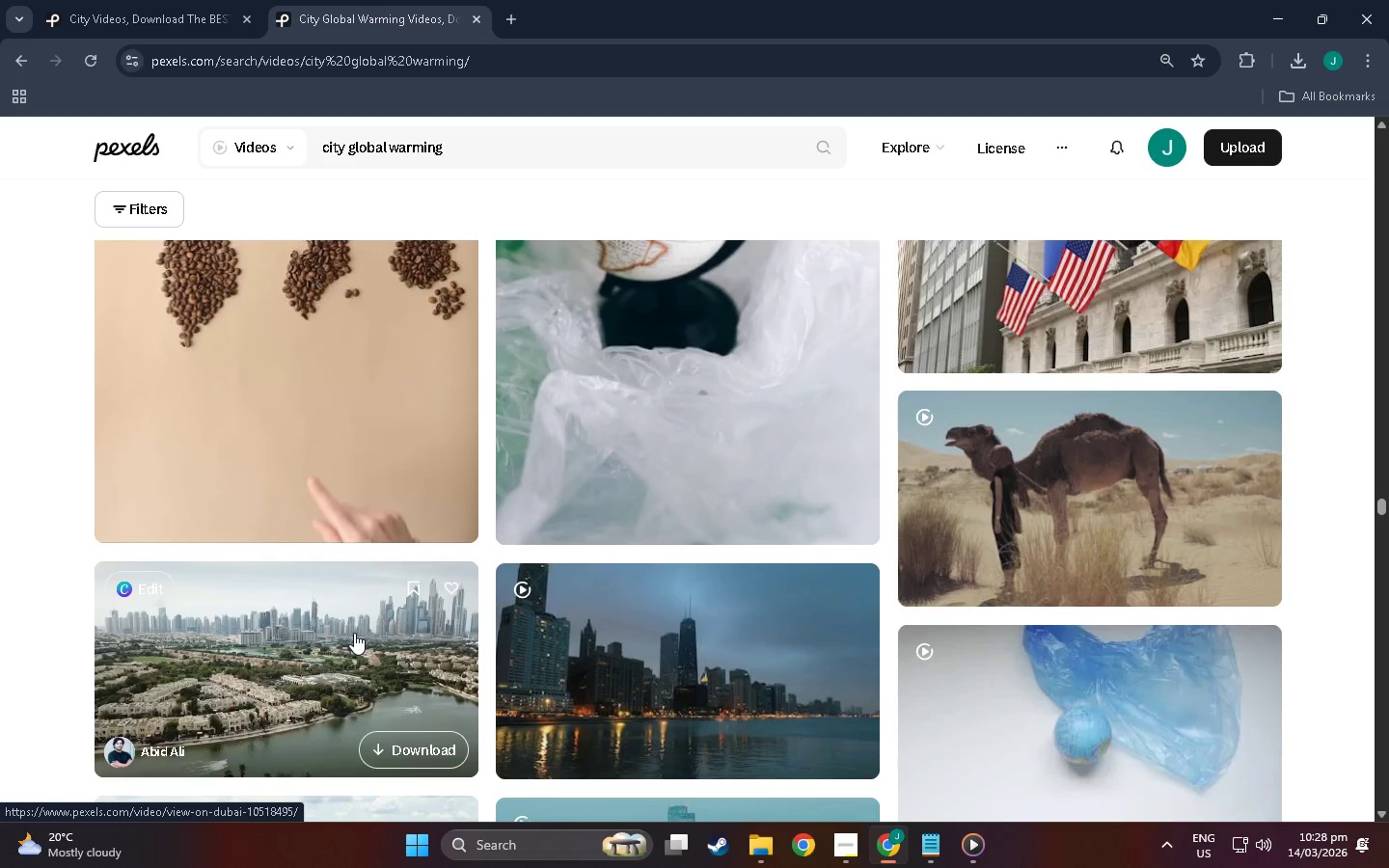 
scroll: coordinate [456, 677], scroll_direction: up, amount: 37.0
 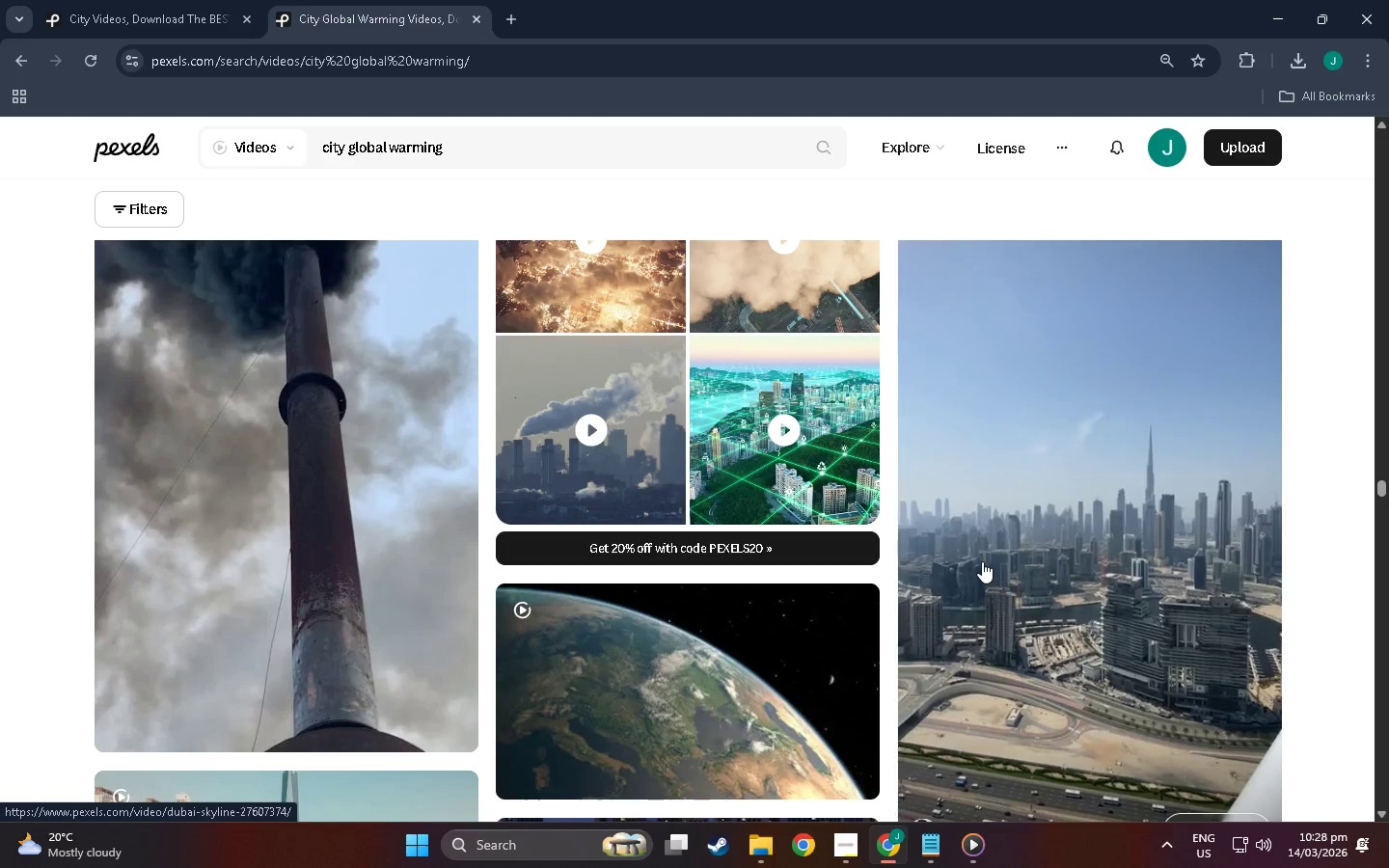 
wait(8.69)
 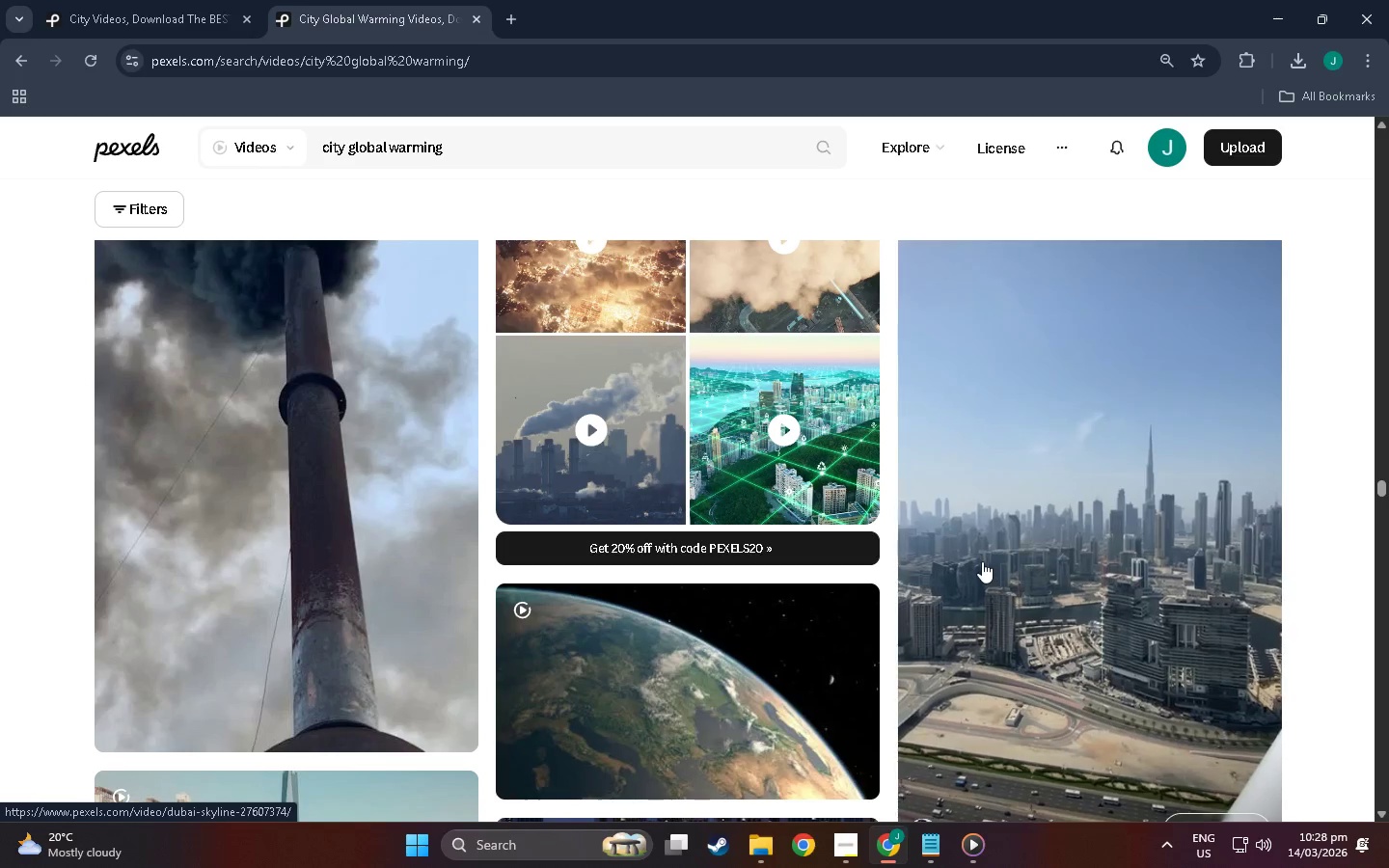 
scroll: coordinate [977, 542], scroll_direction: down, amount: 3.0
 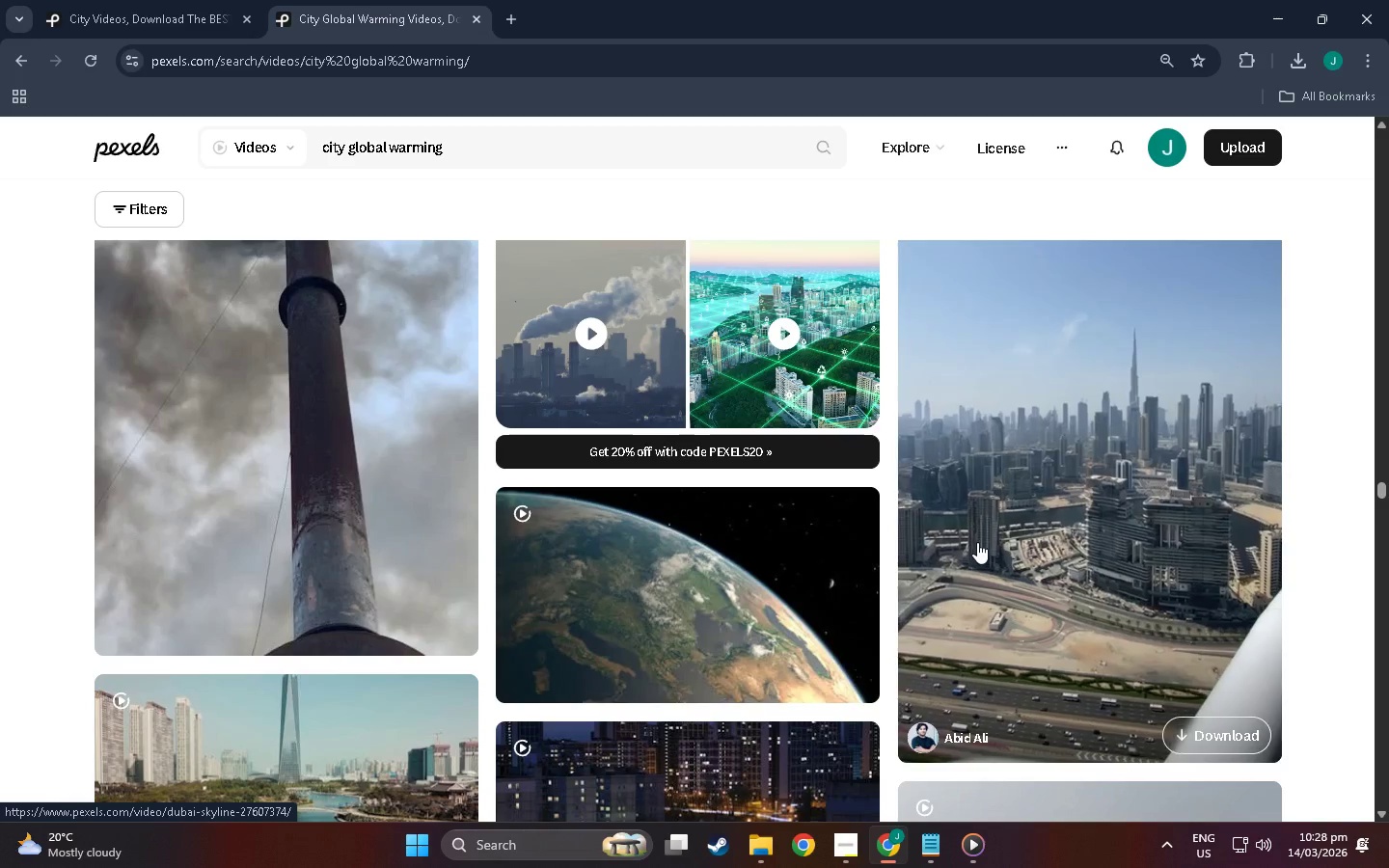 
scroll: coordinate [716, 666], scroll_direction: up, amount: 50.0
 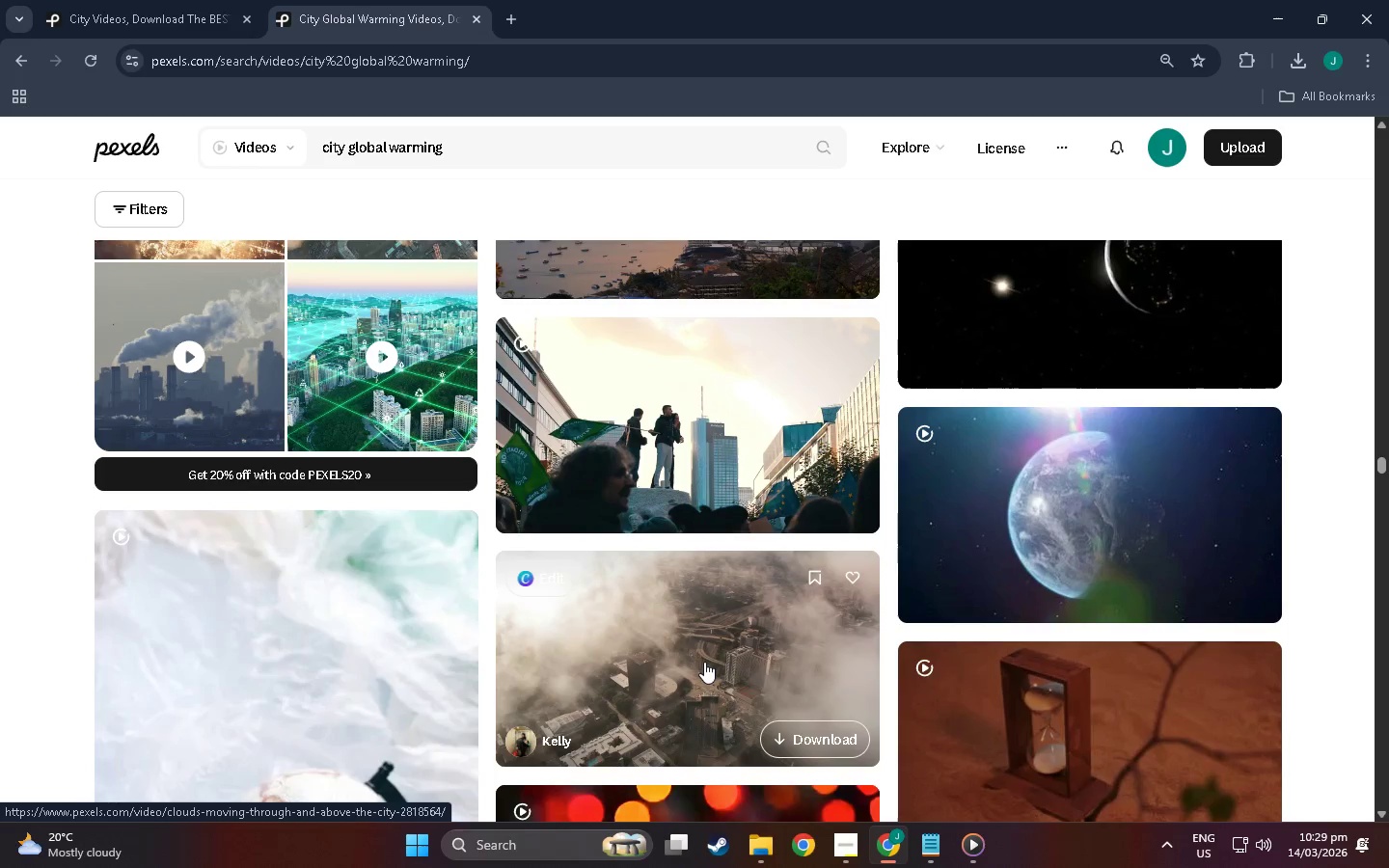 
scroll: coordinate [628, 384], scroll_direction: up, amount: 34.0
 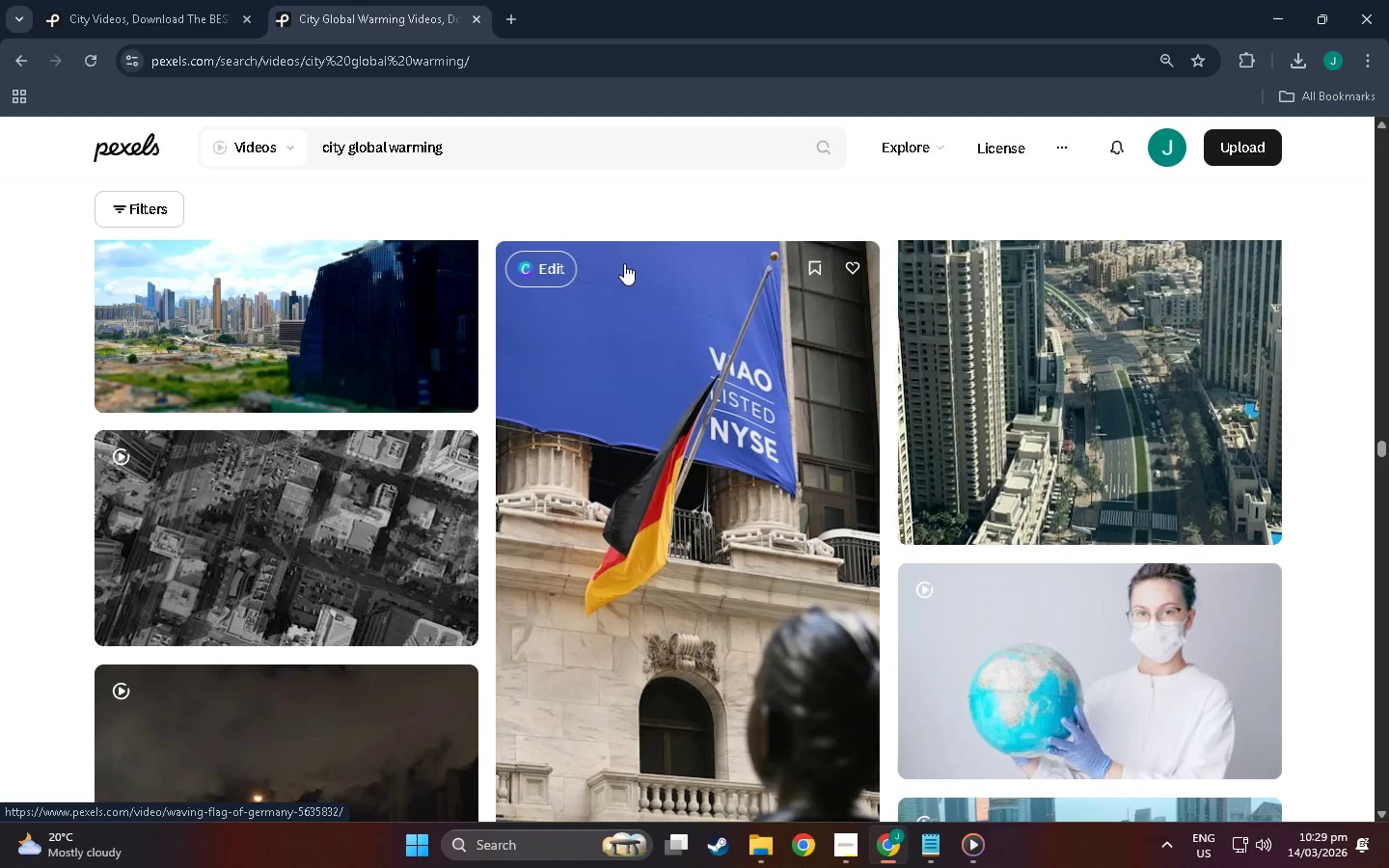 
scroll: coordinate [325, 482], scroll_direction: up, amount: 9.0
 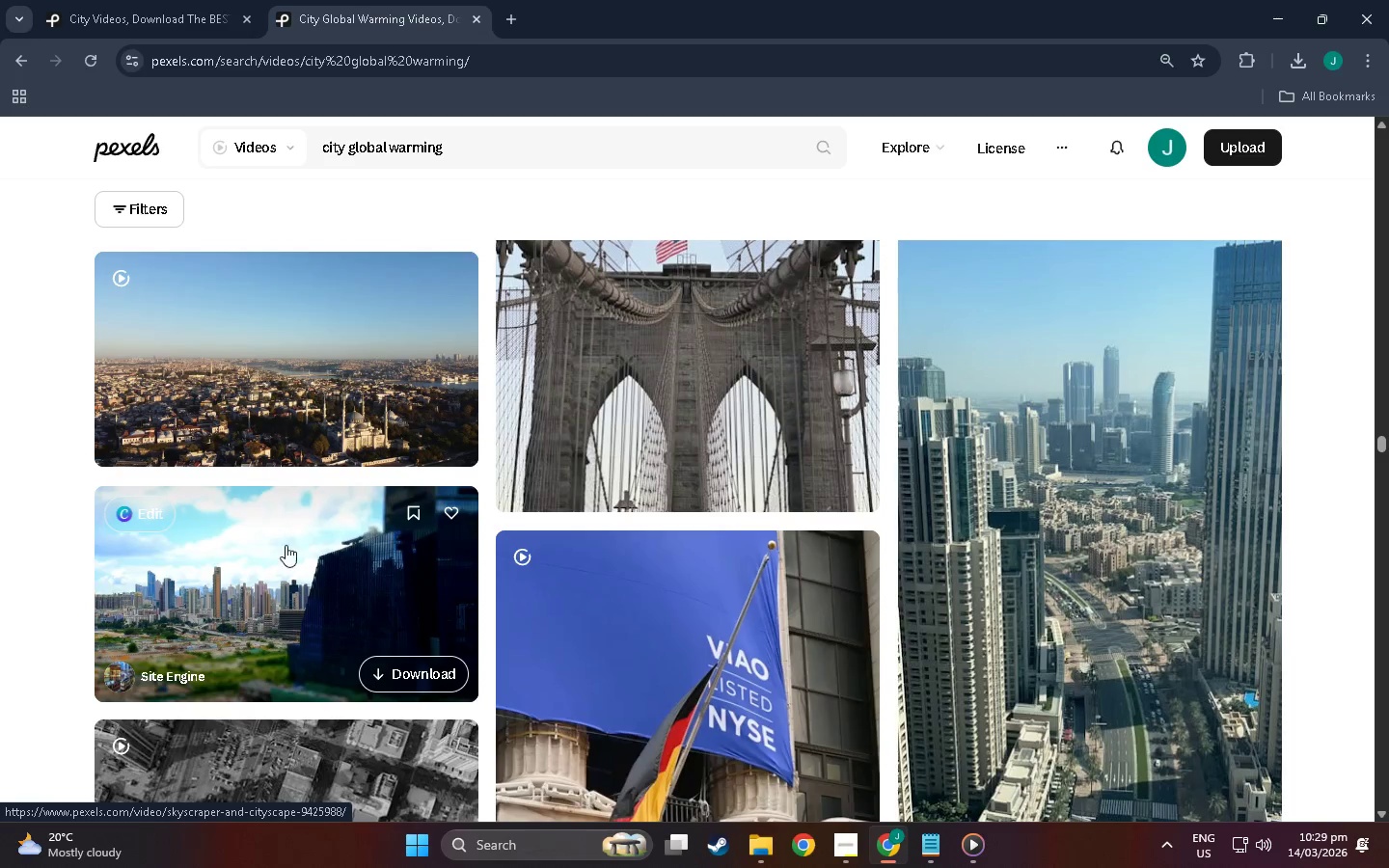 
mouse_move([301, 406])
 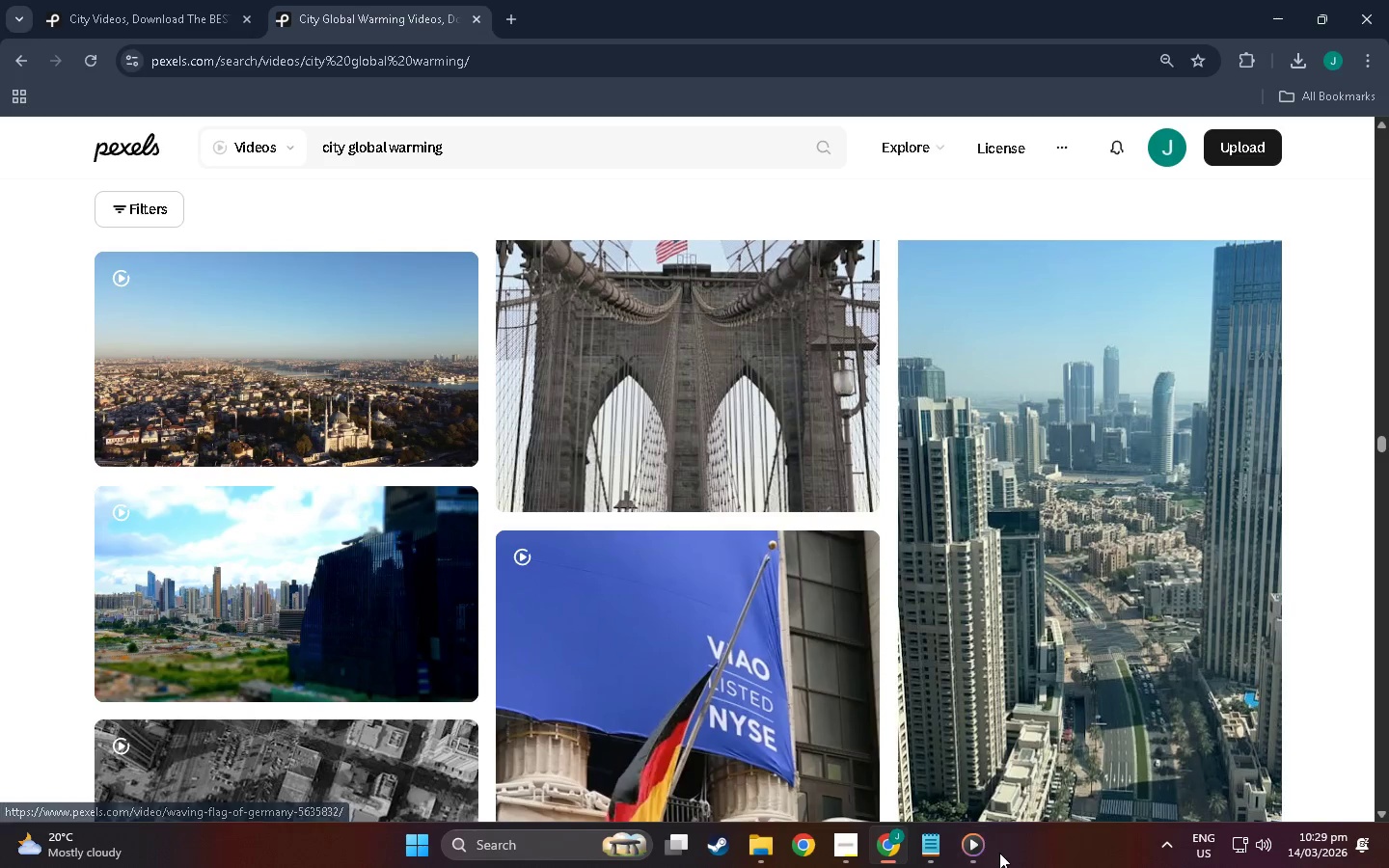 
left_click([986, 851])
 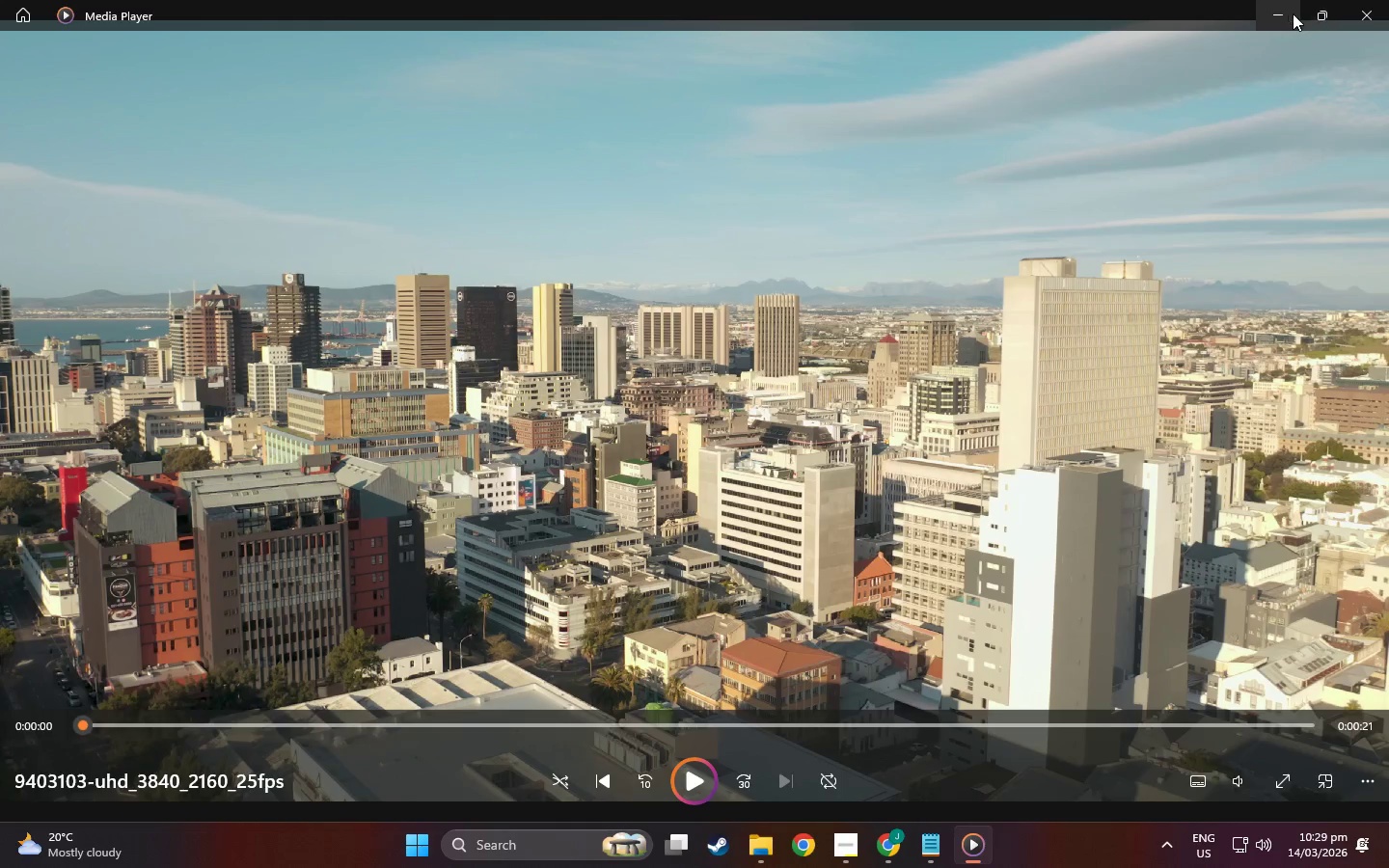 
left_click([1292, 13])
 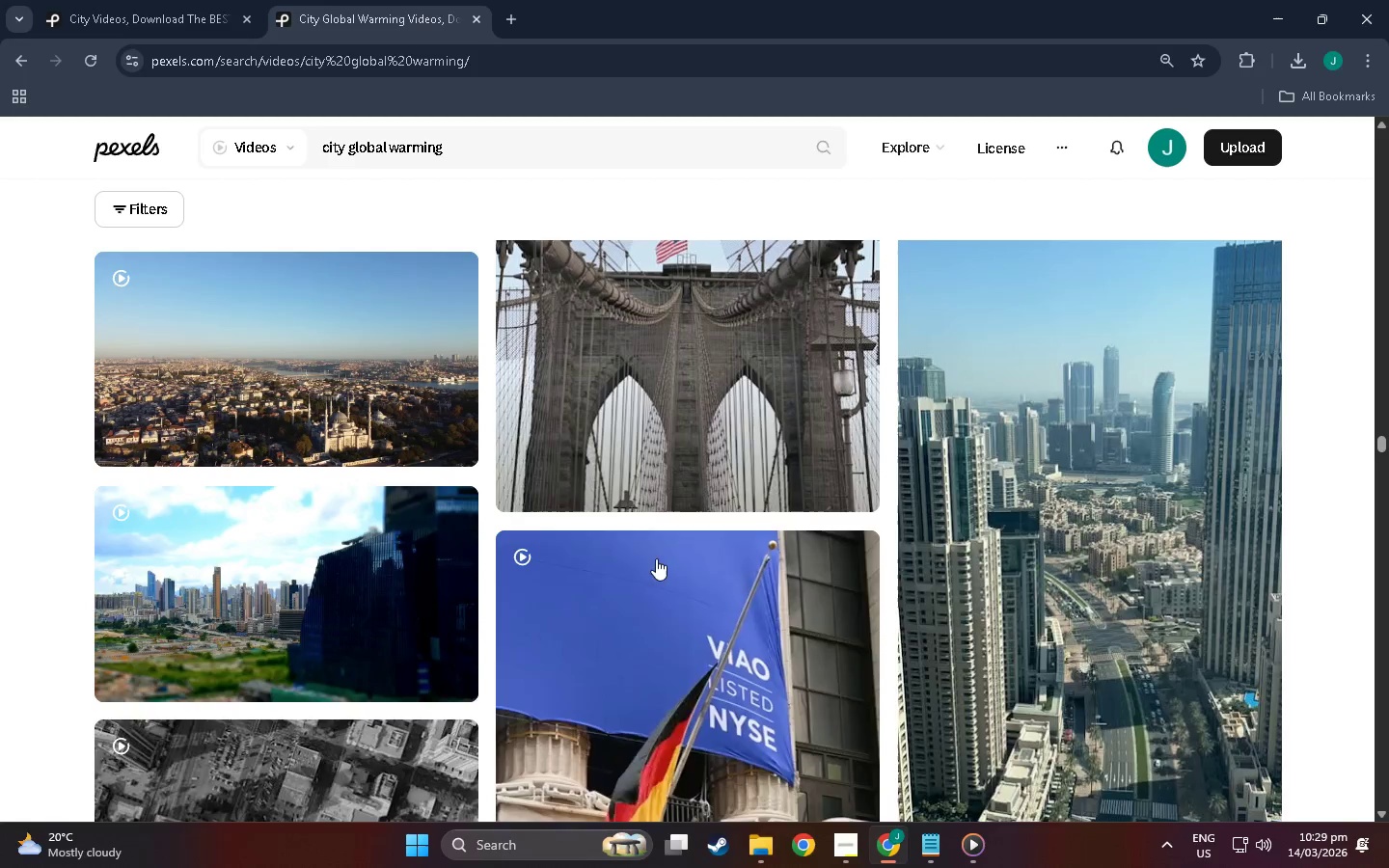 
scroll: coordinate [705, 485], scroll_direction: up, amount: 68.0
 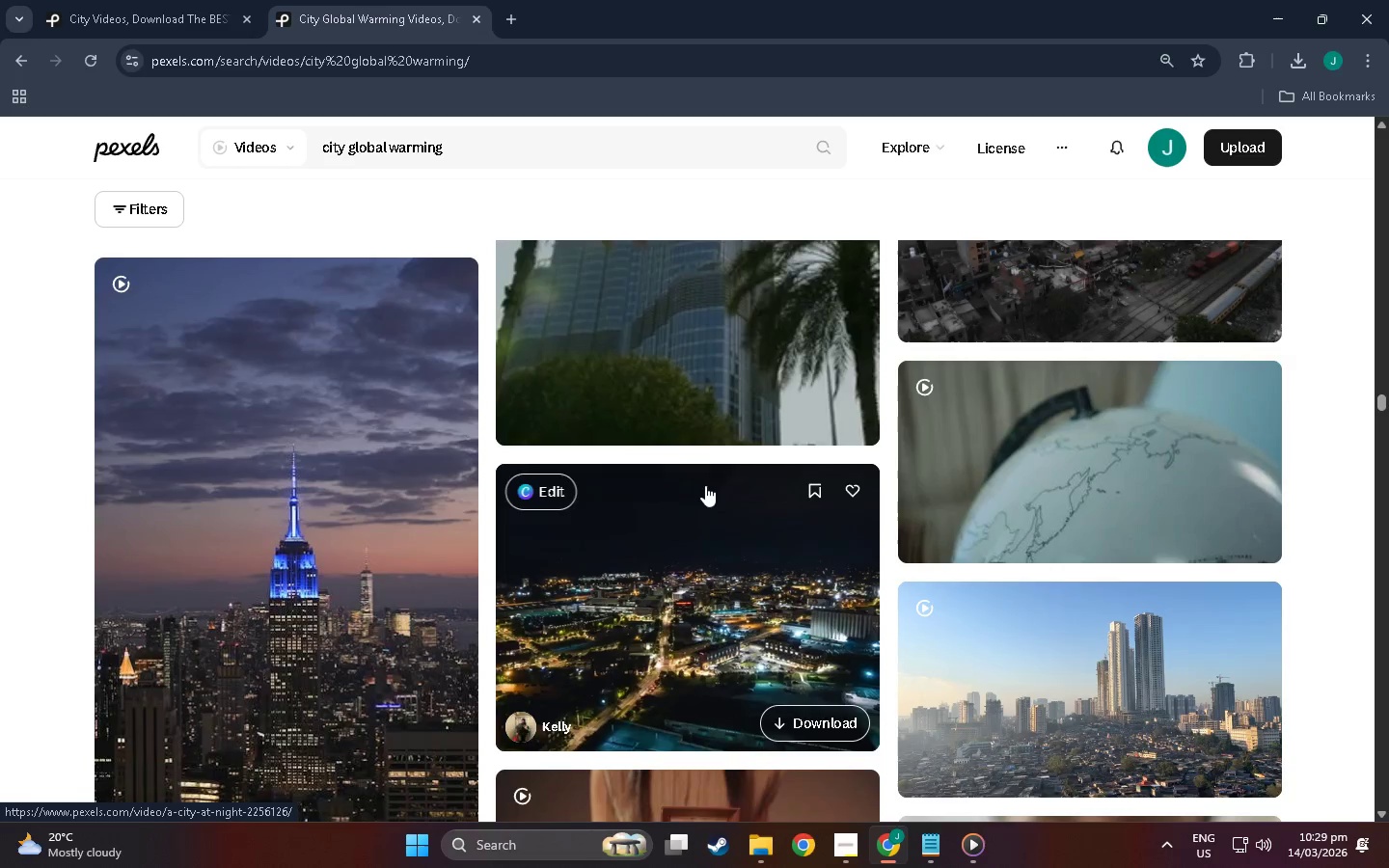 
scroll: coordinate [764, 455], scroll_direction: up, amount: 101.0
 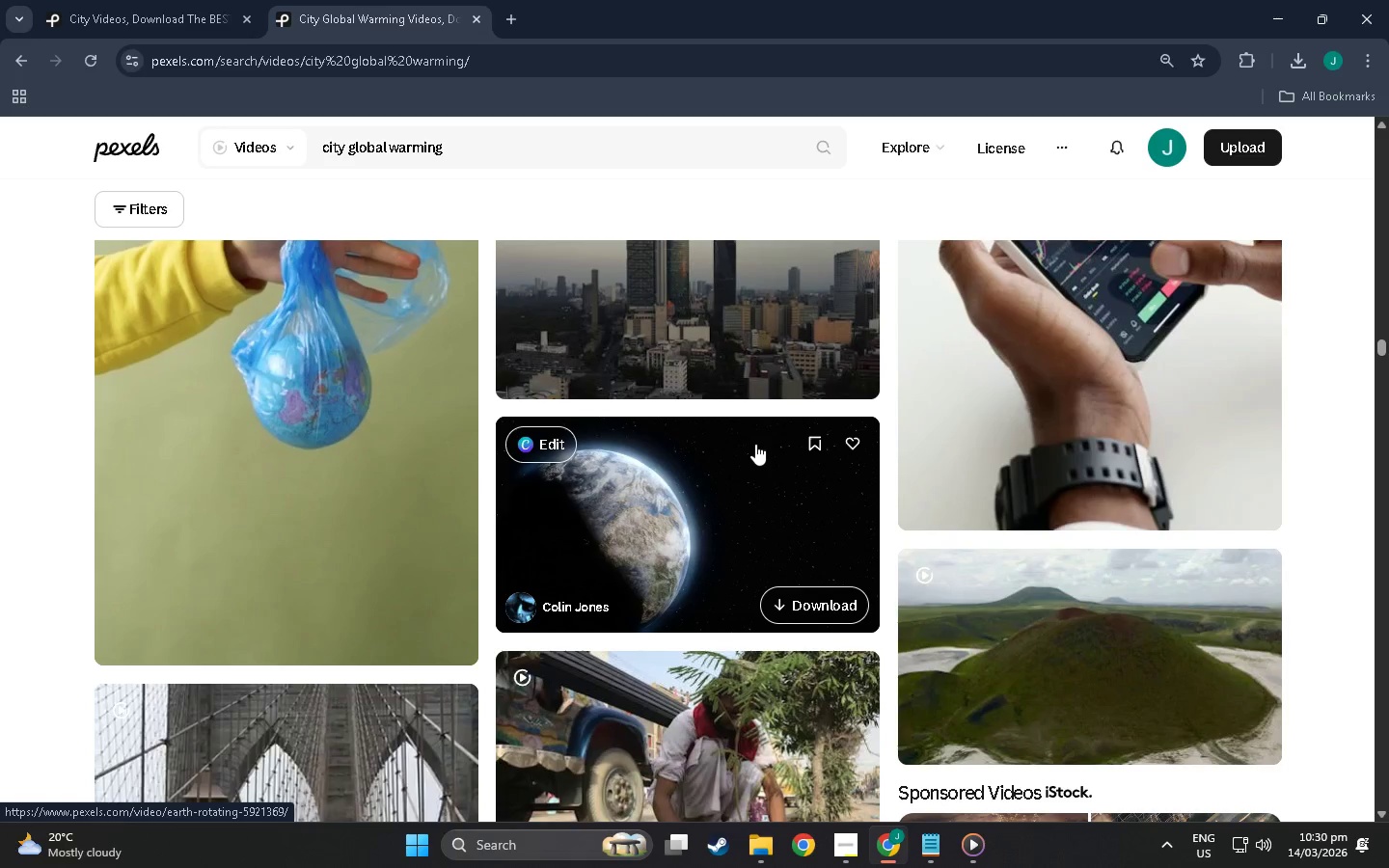 
scroll: coordinate [736, 488], scroll_direction: up, amount: 24.0
 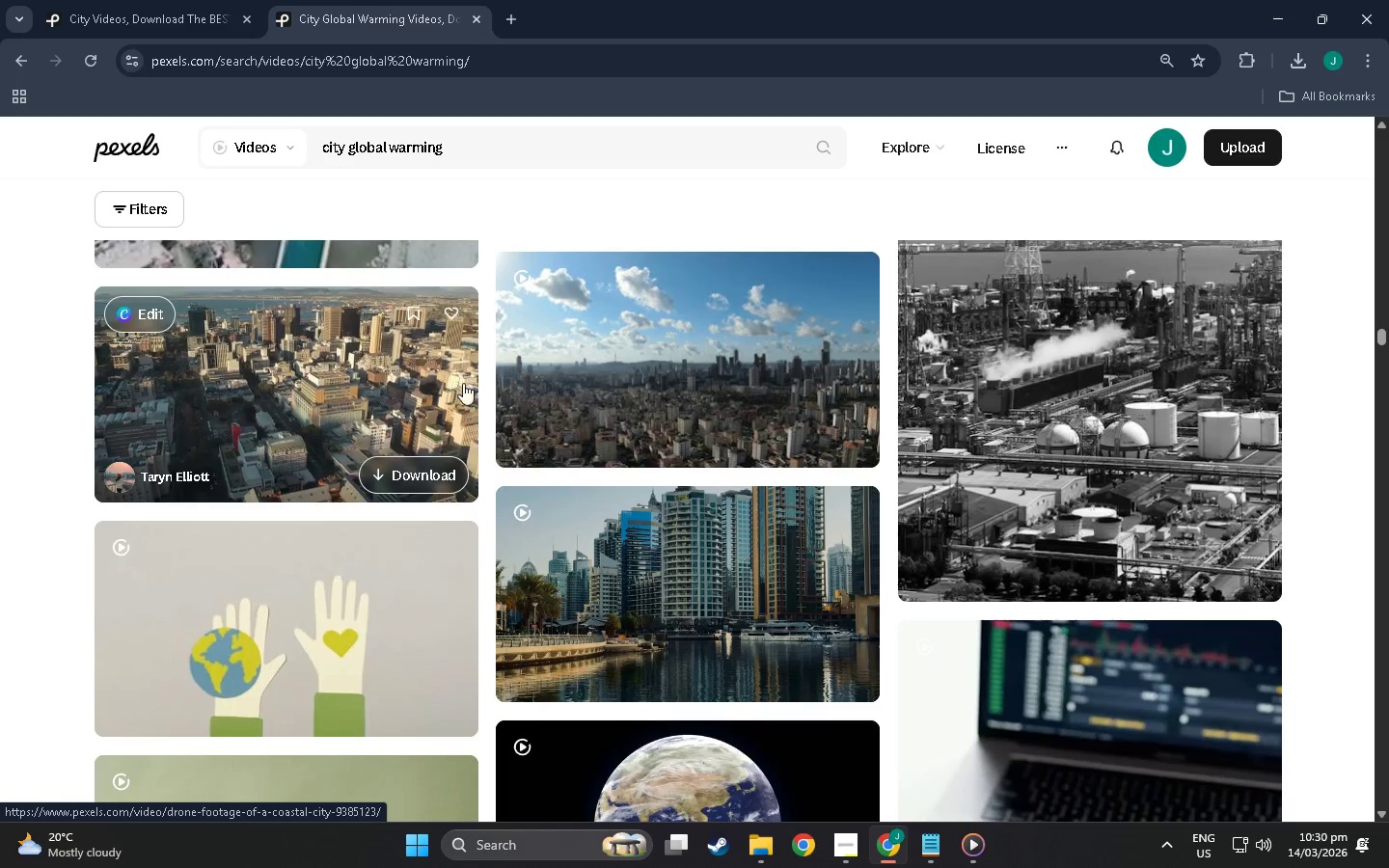 
scroll: coordinate [655, 418], scroll_direction: up, amount: 18.0
 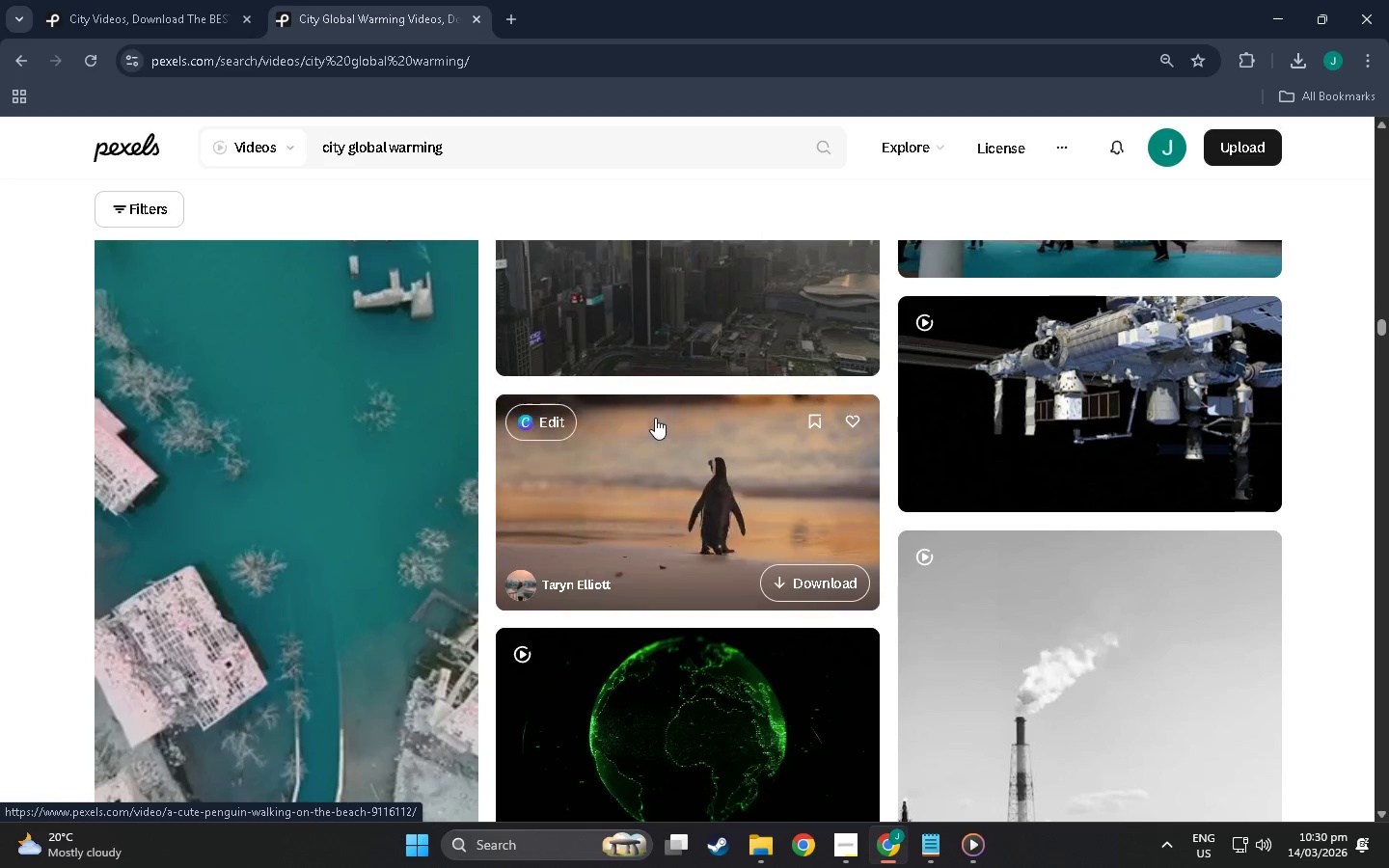 
scroll: coordinate [924, 474], scroll_direction: up, amount: 49.0
 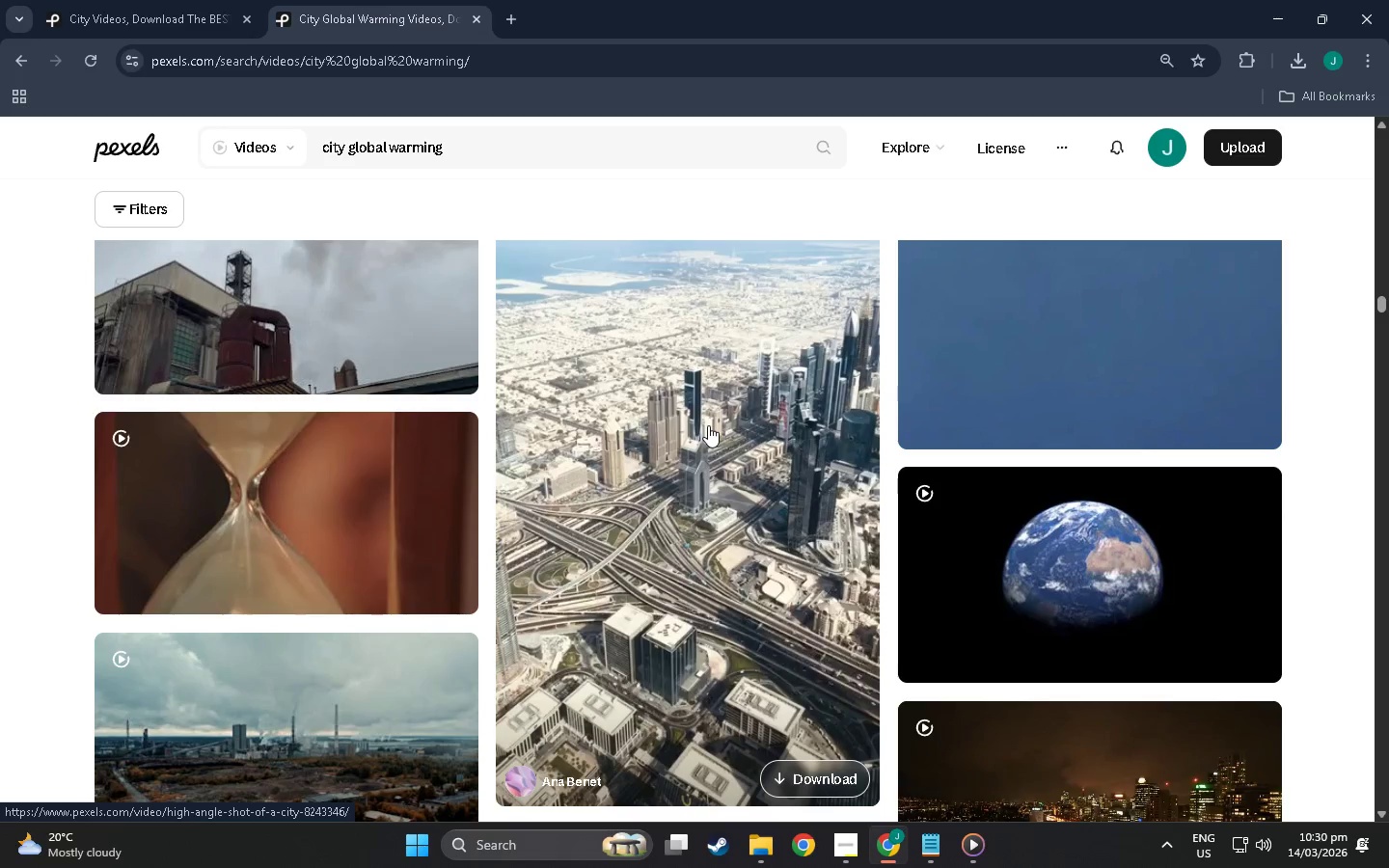 
scroll: coordinate [708, 426], scroll_direction: up, amount: 14.0
 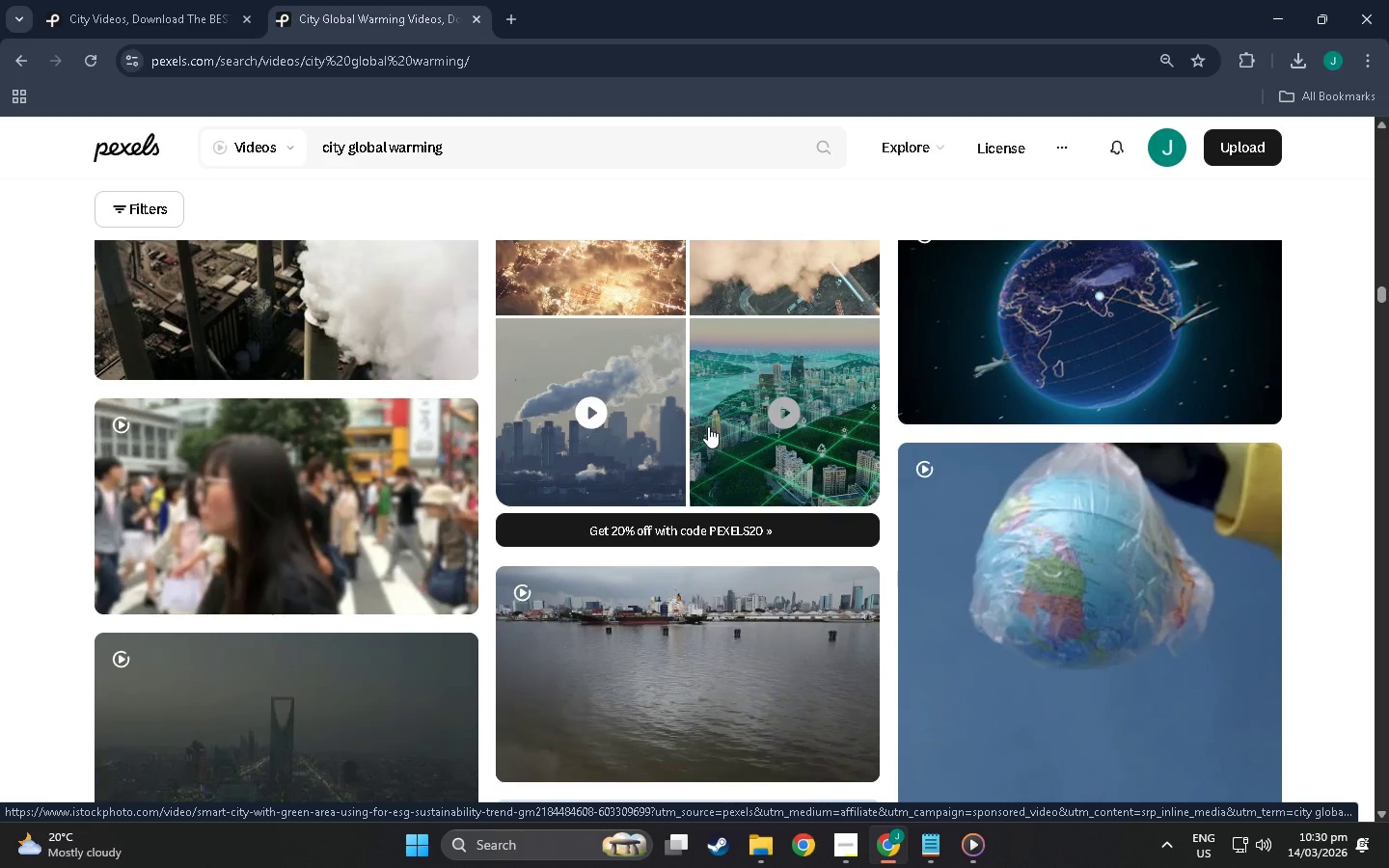 
scroll: coordinate [661, 455], scroll_direction: up, amount: 30.0
 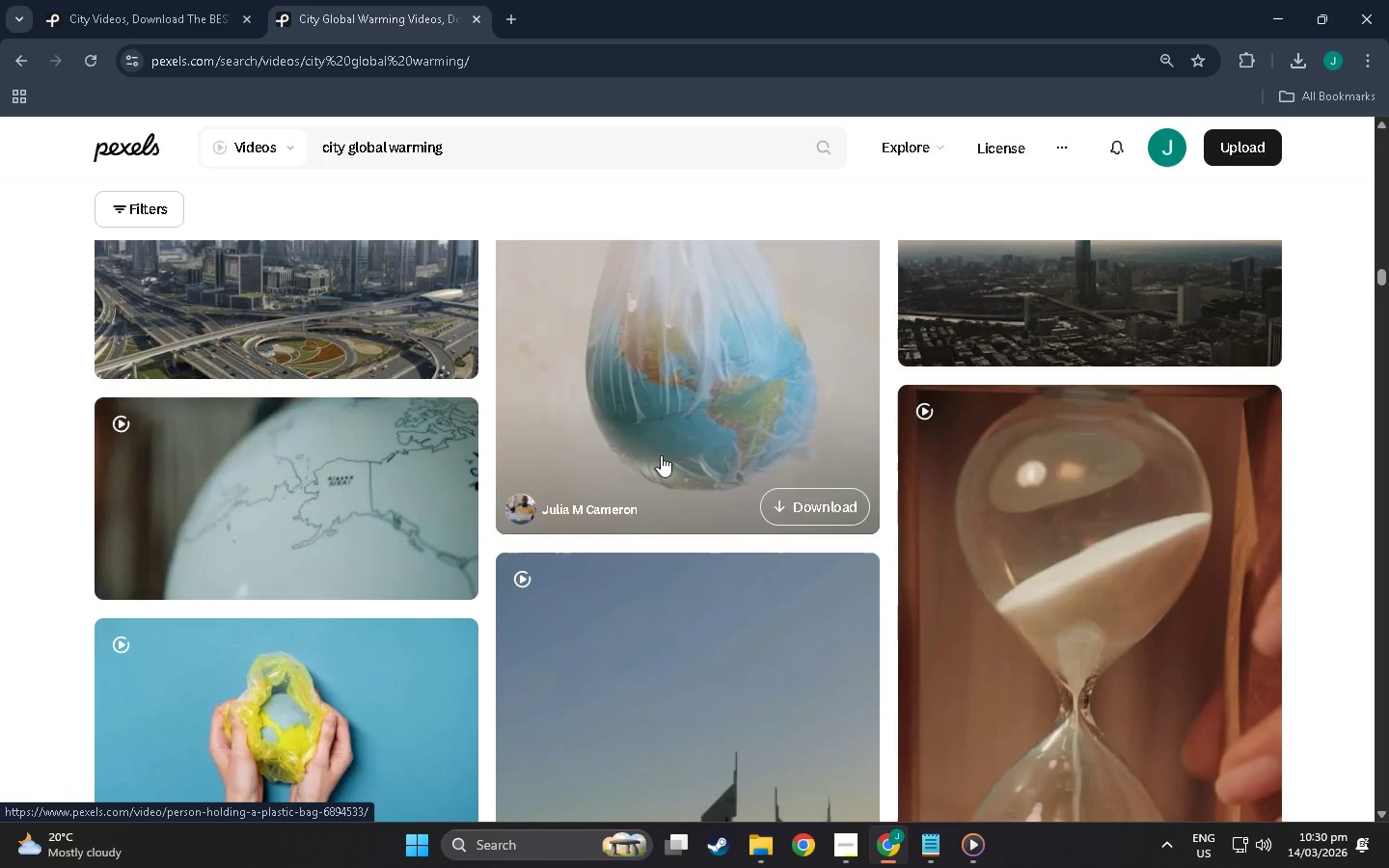 
scroll: coordinate [661, 455], scroll_direction: up, amount: 8.0
 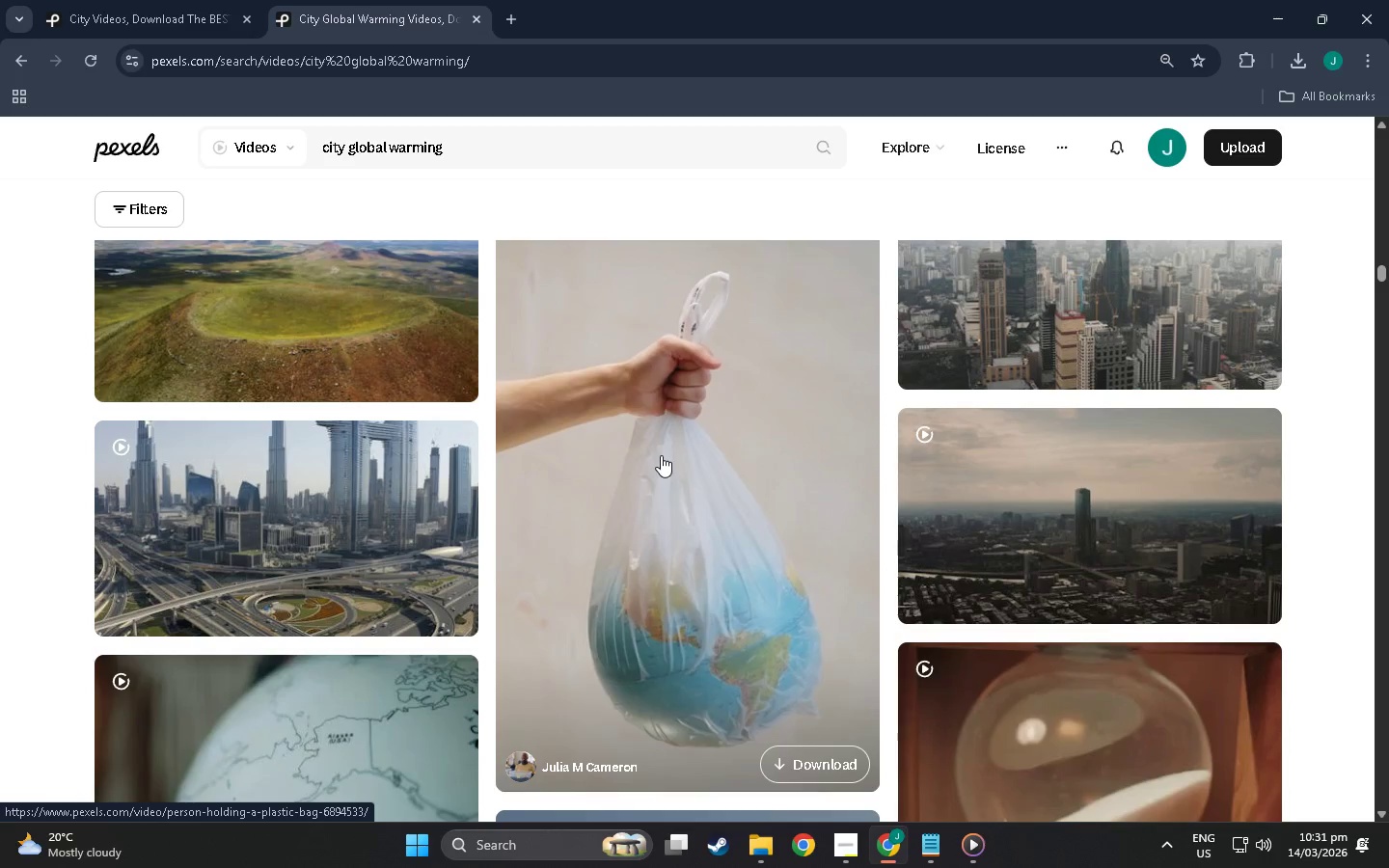 
scroll: coordinate [651, 452], scroll_direction: up, amount: 29.0
 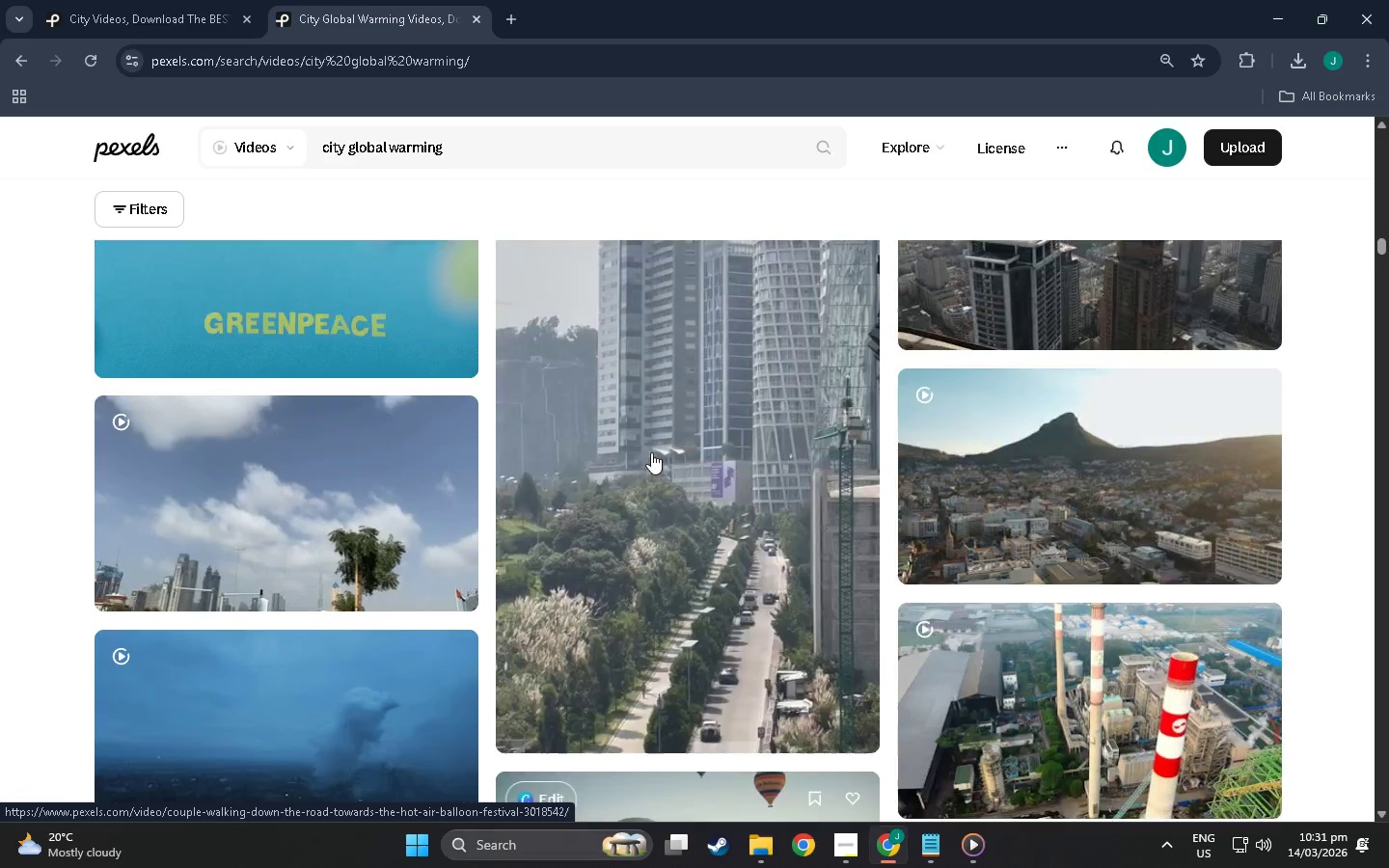 
scroll: coordinate [645, 457], scroll_direction: up, amount: 28.0
 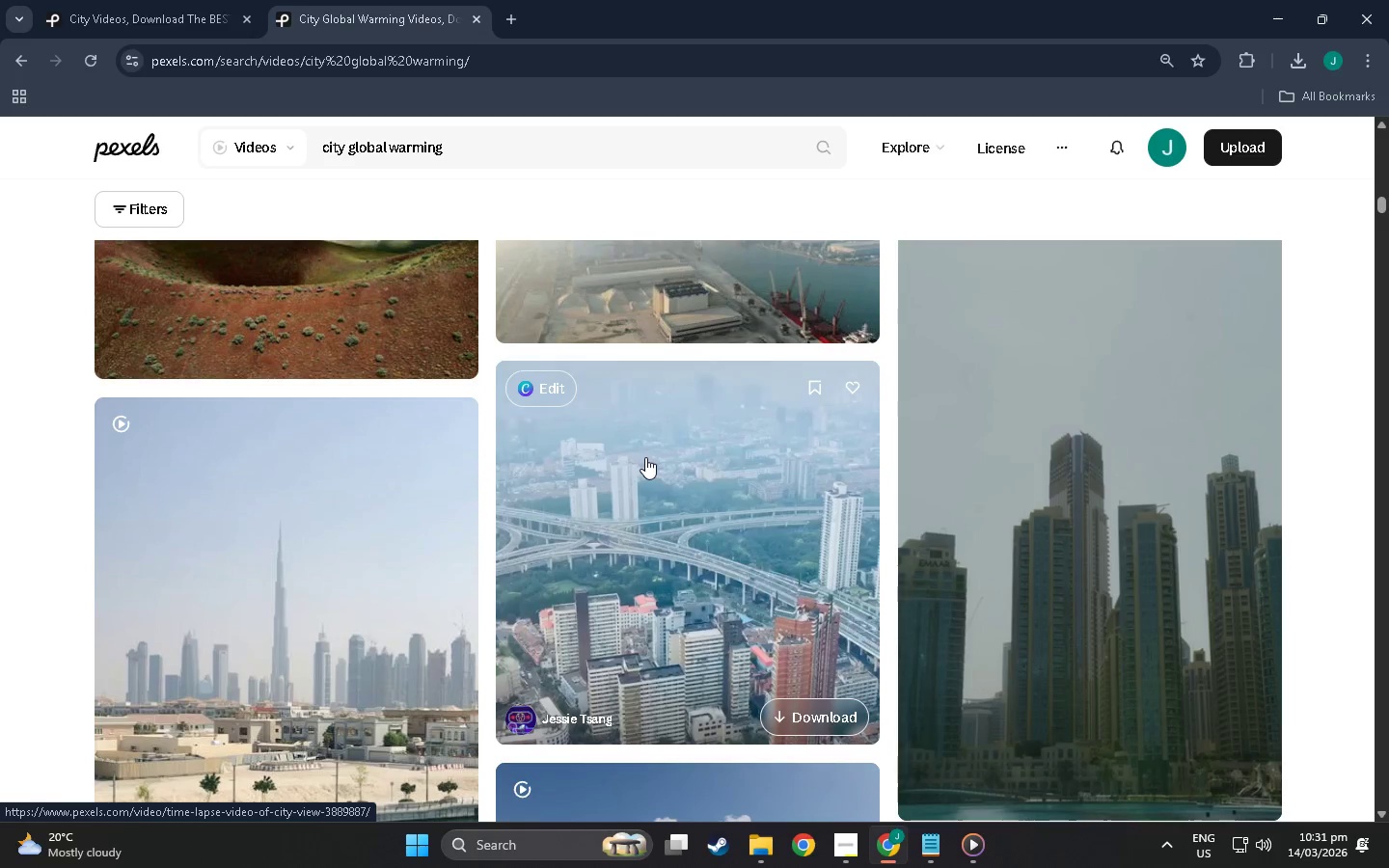 
scroll: coordinate [492, 504], scroll_direction: up, amount: 39.0
 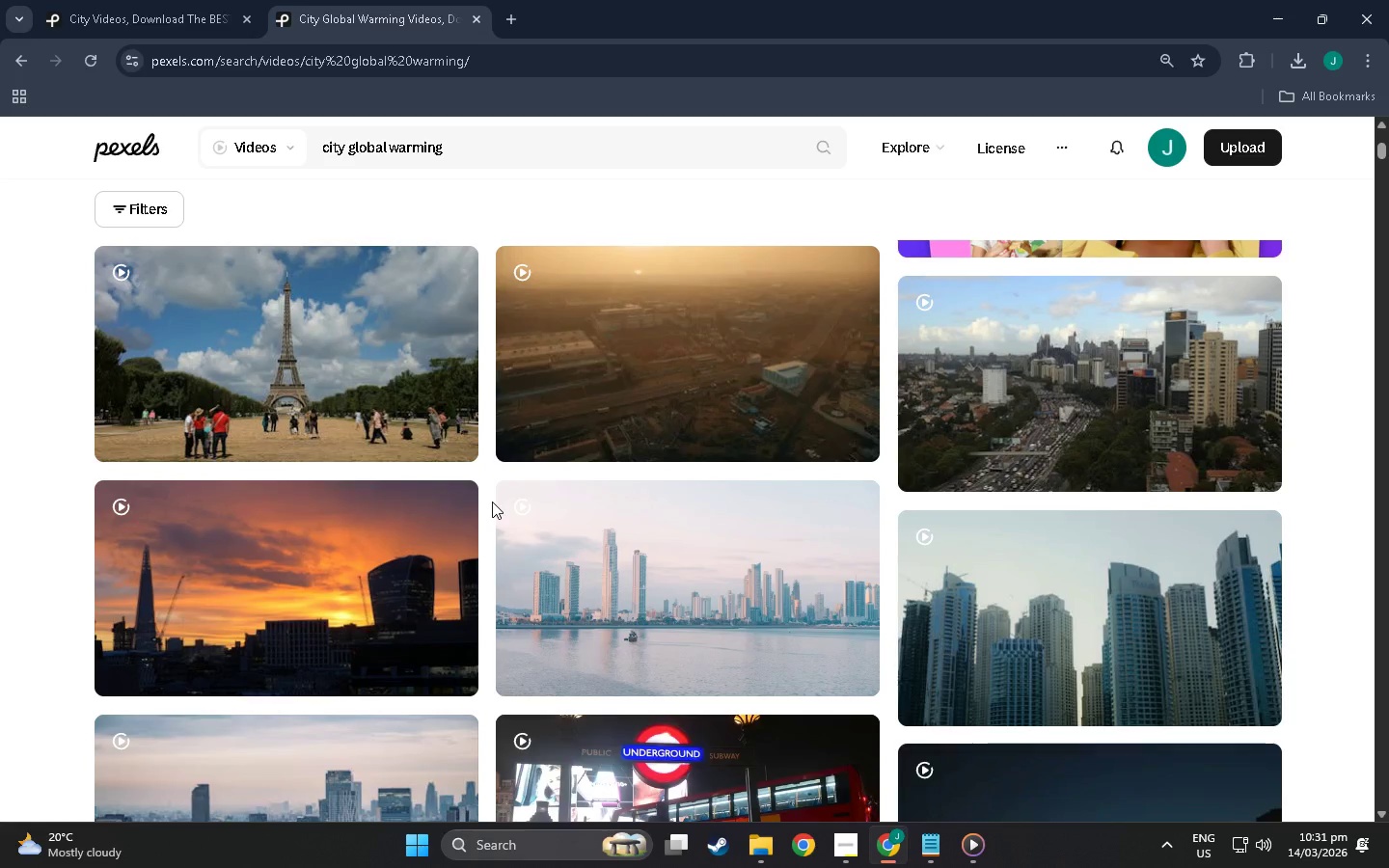 
scroll: coordinate [492, 501], scroll_direction: up, amount: 13.0
 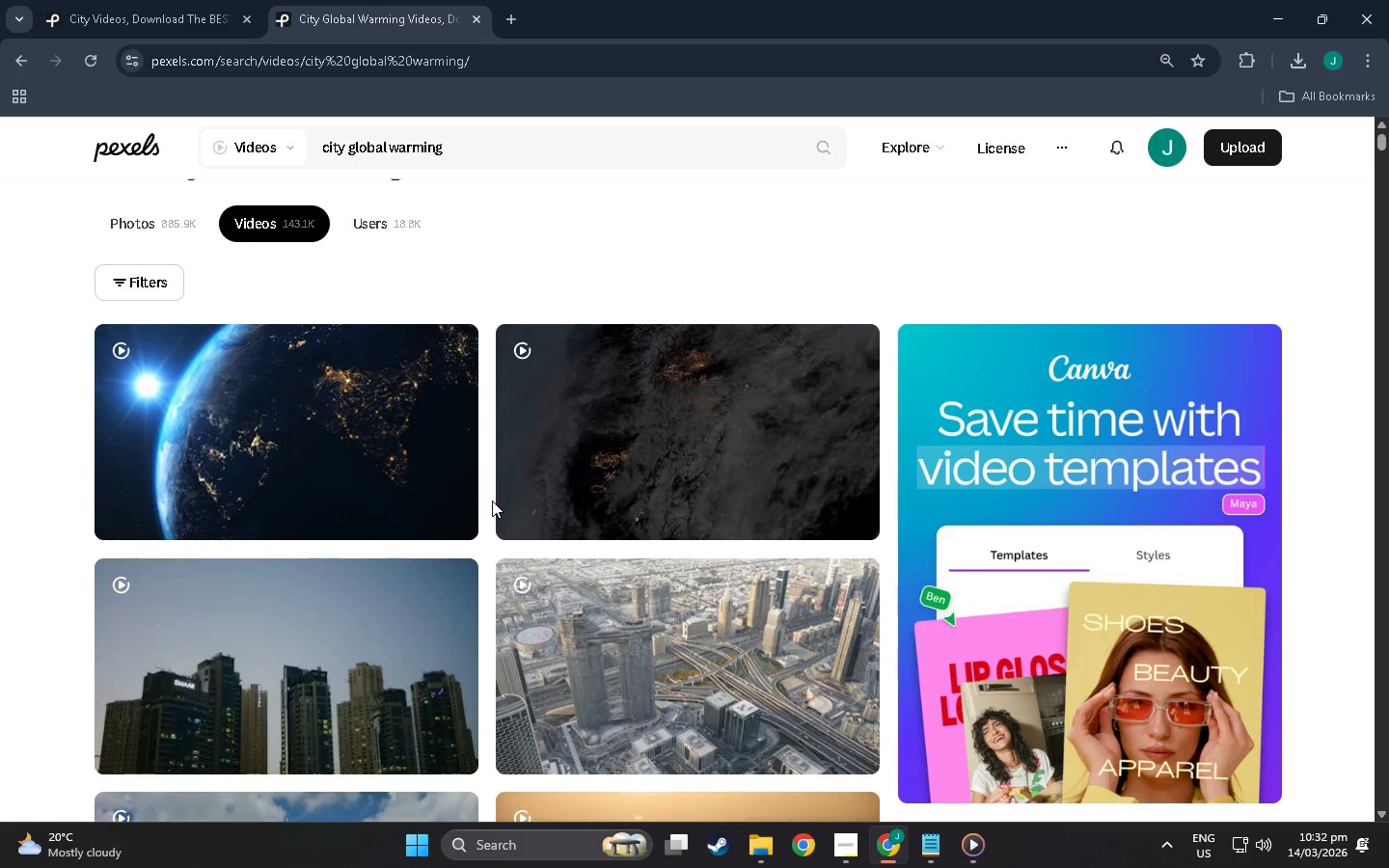 
scroll: coordinate [492, 501], scroll_direction: up, amount: 3.0
 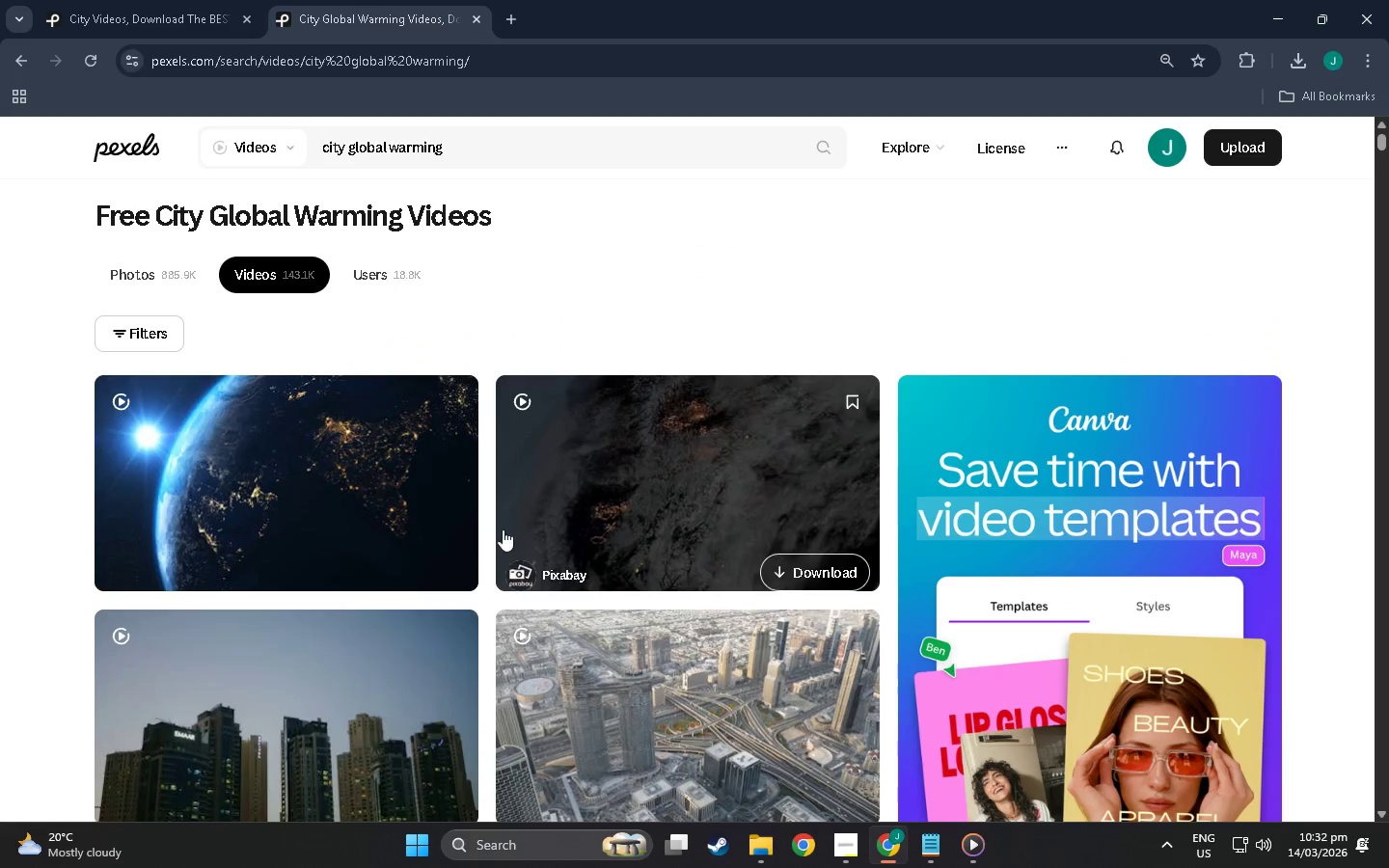 
scroll: coordinate [538, 587], scroll_direction: down, amount: 49.0
 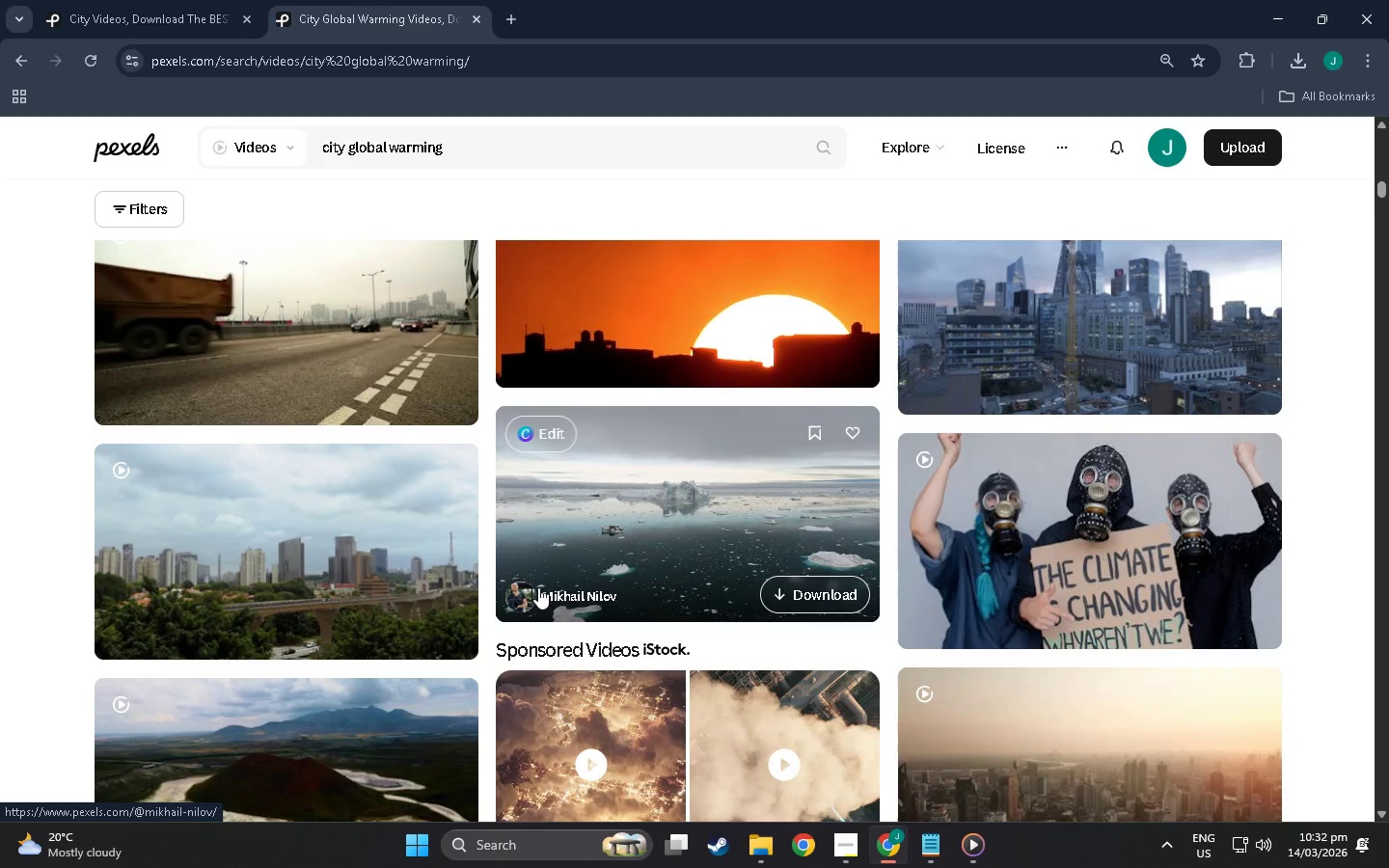 
scroll: coordinate [538, 582], scroll_direction: down, amount: 19.0
 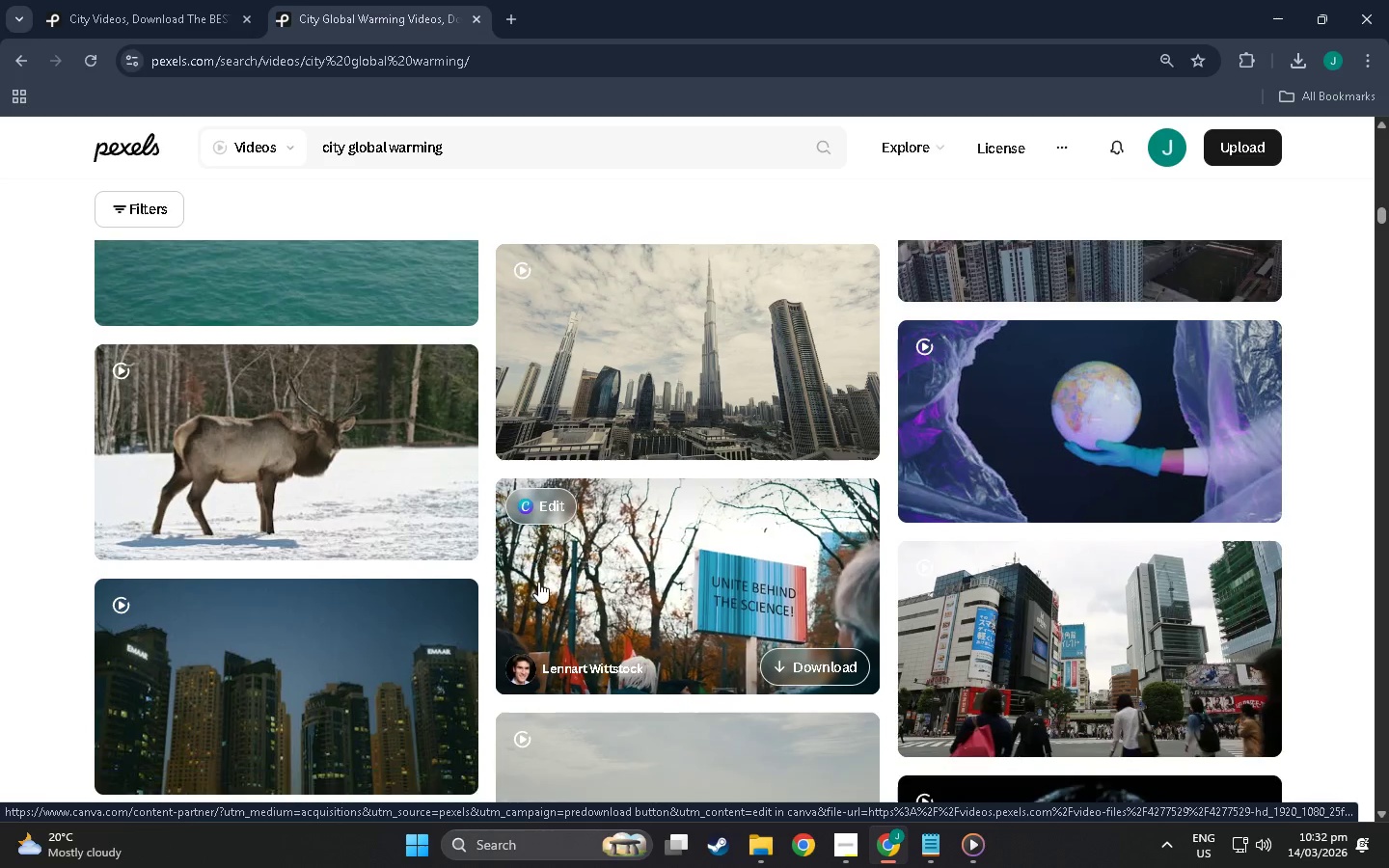 
scroll: coordinate [538, 581], scroll_direction: down, amount: 7.0
 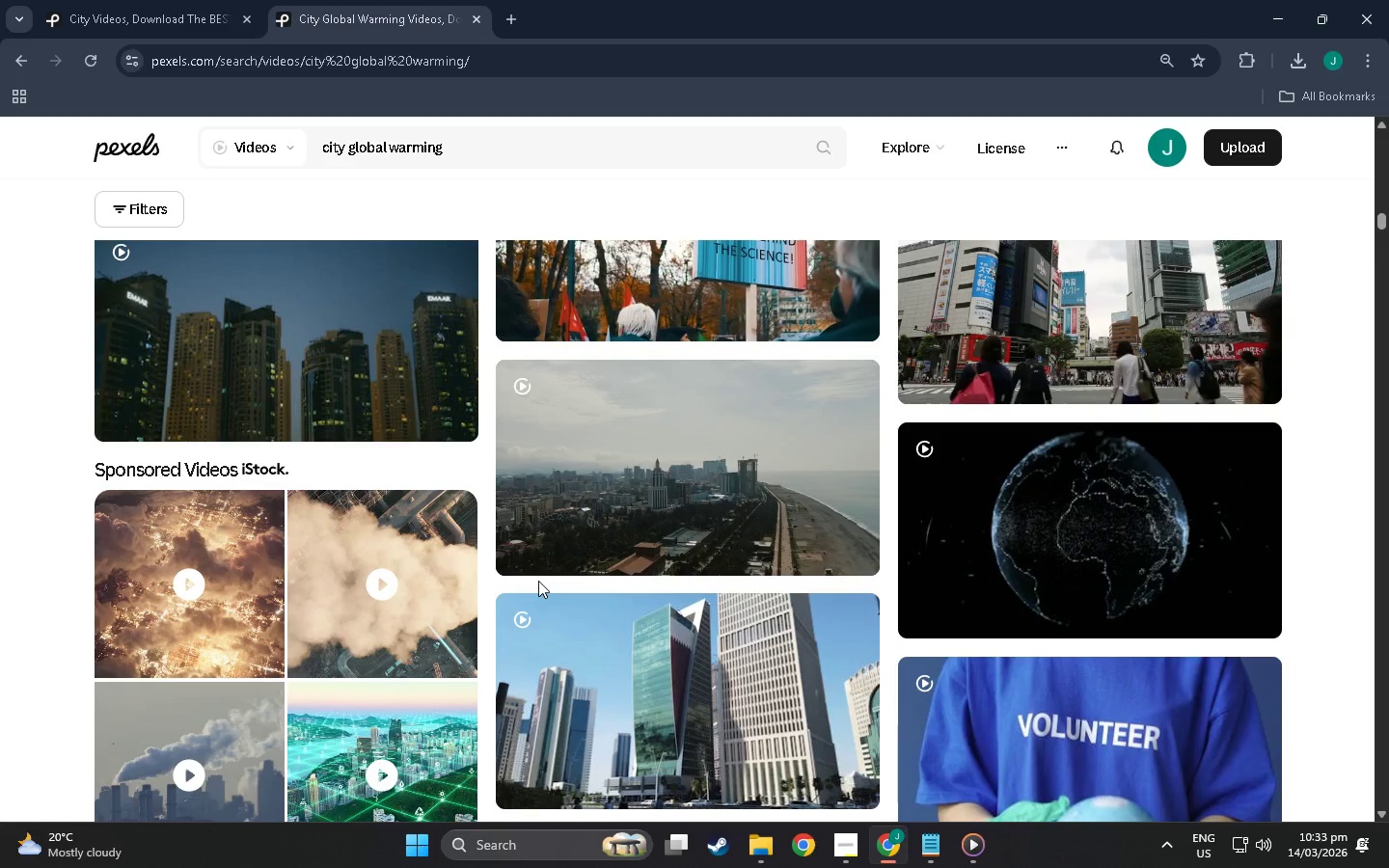 
scroll: coordinate [538, 581], scroll_direction: down, amount: 8.0
 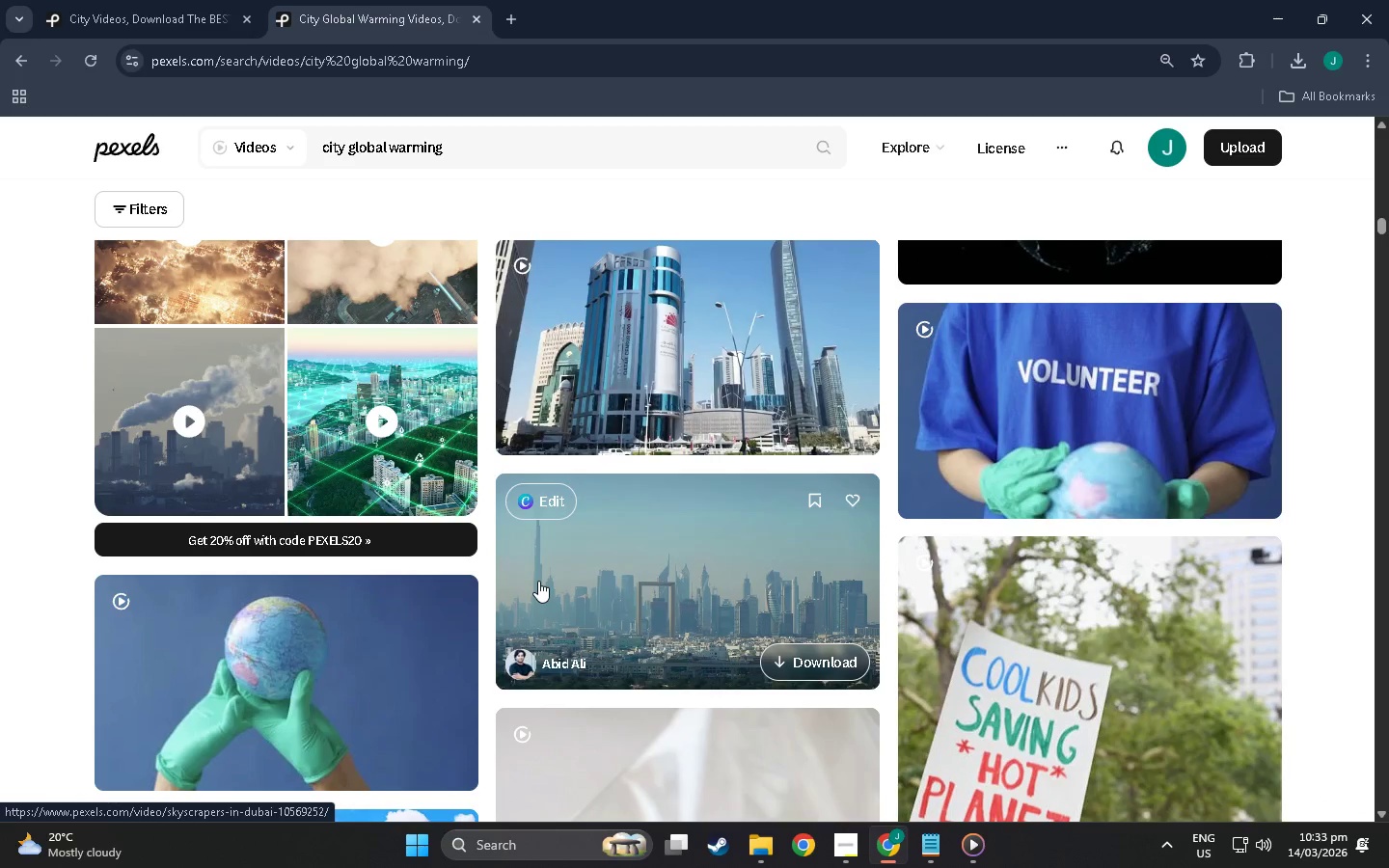 
scroll: coordinate [538, 578], scroll_direction: down, amount: 10.0
 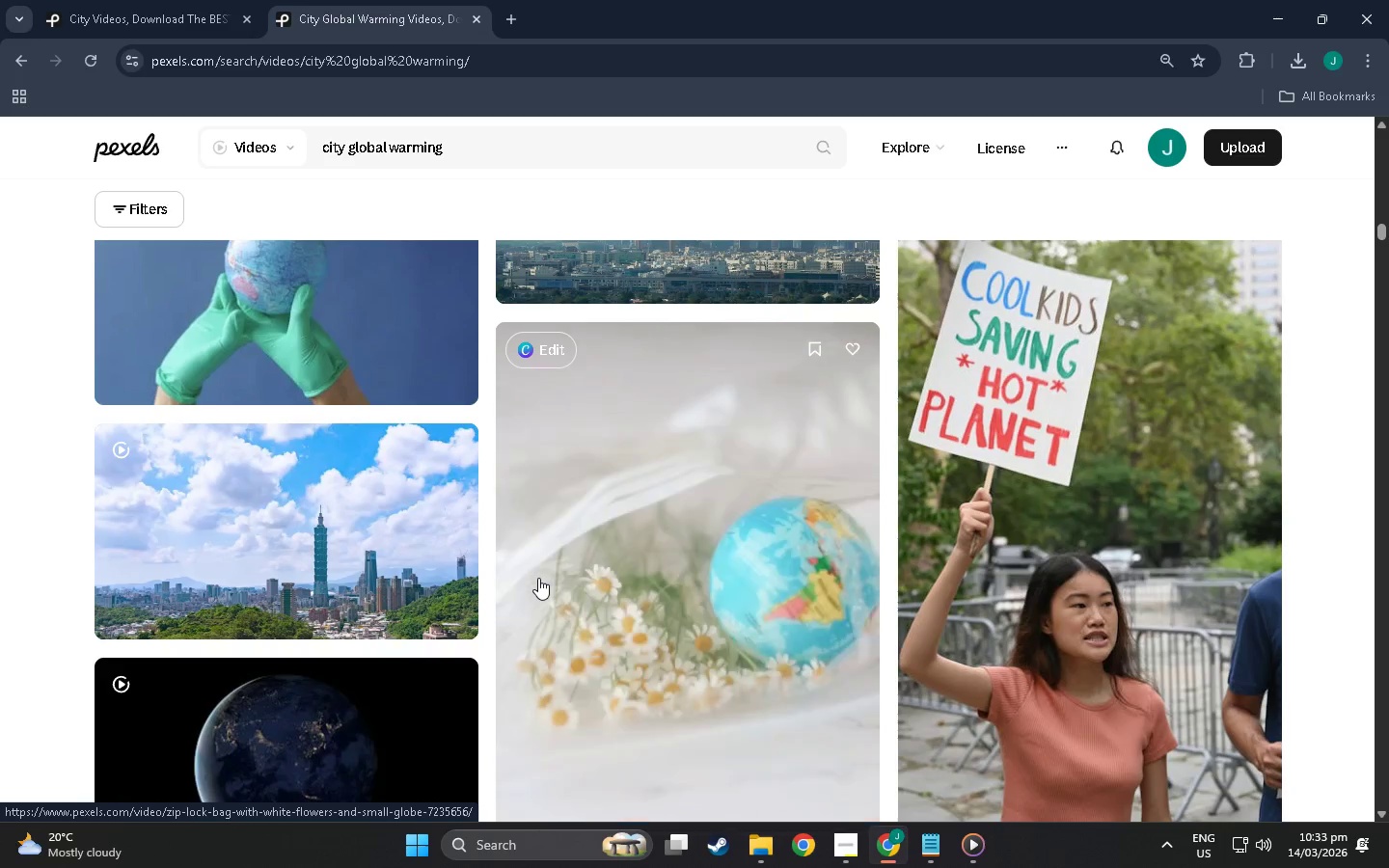 
scroll: coordinate [538, 578], scroll_direction: down, amount: 5.0
 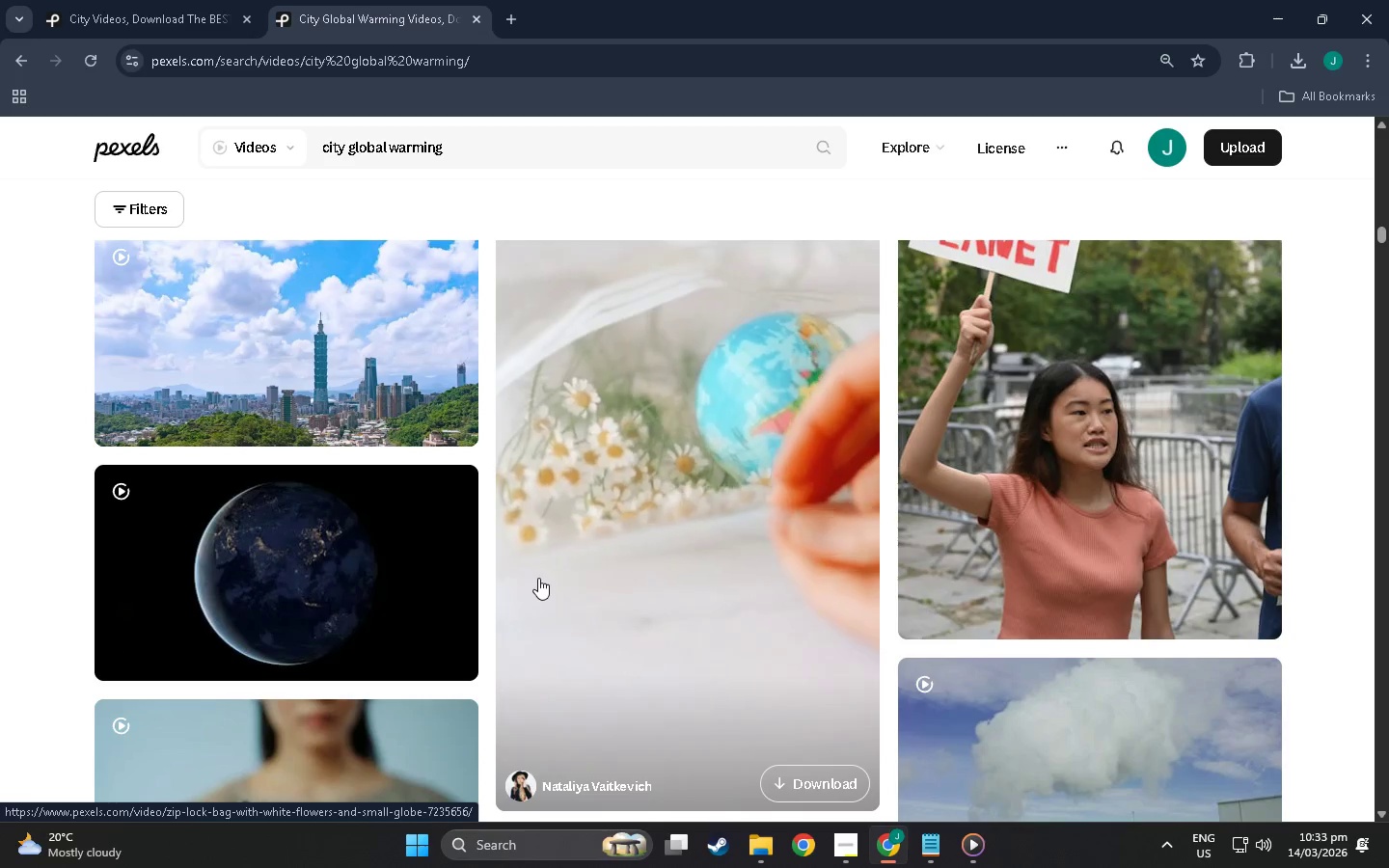 
scroll: coordinate [544, 578], scroll_direction: down, amount: 19.0
 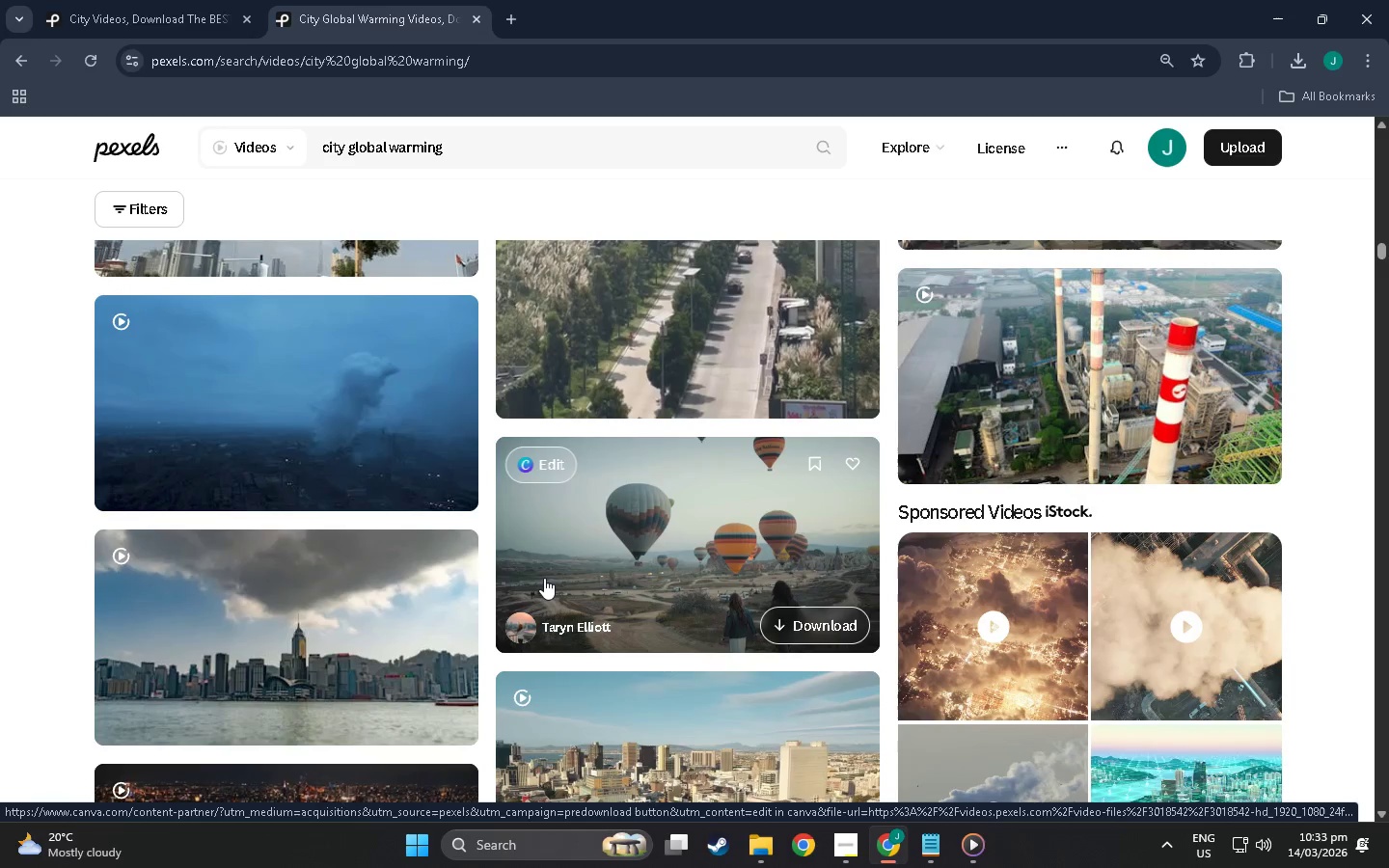 
scroll: coordinate [544, 578], scroll_direction: up, amount: 6.0
 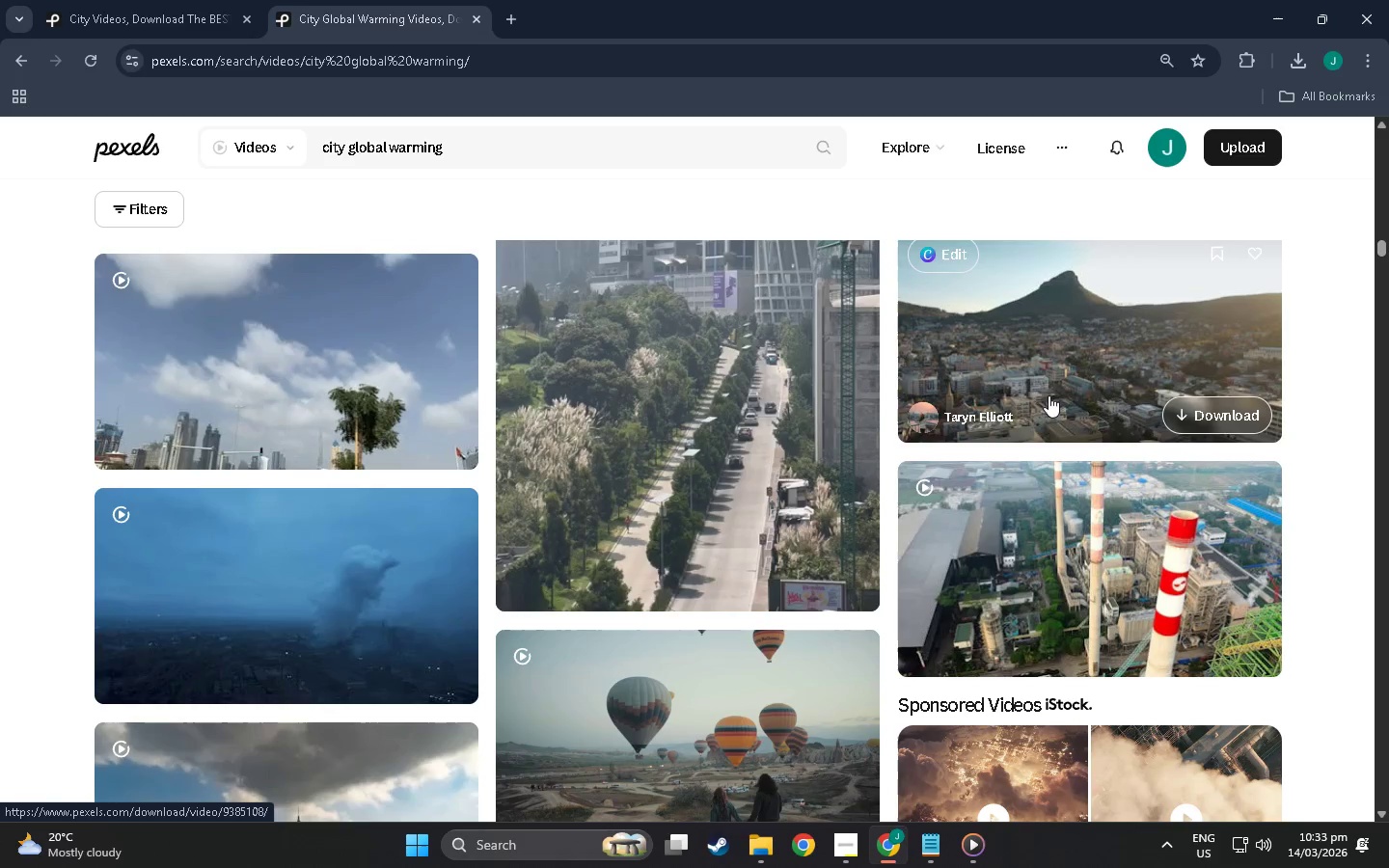 
left_click([658, 442])
 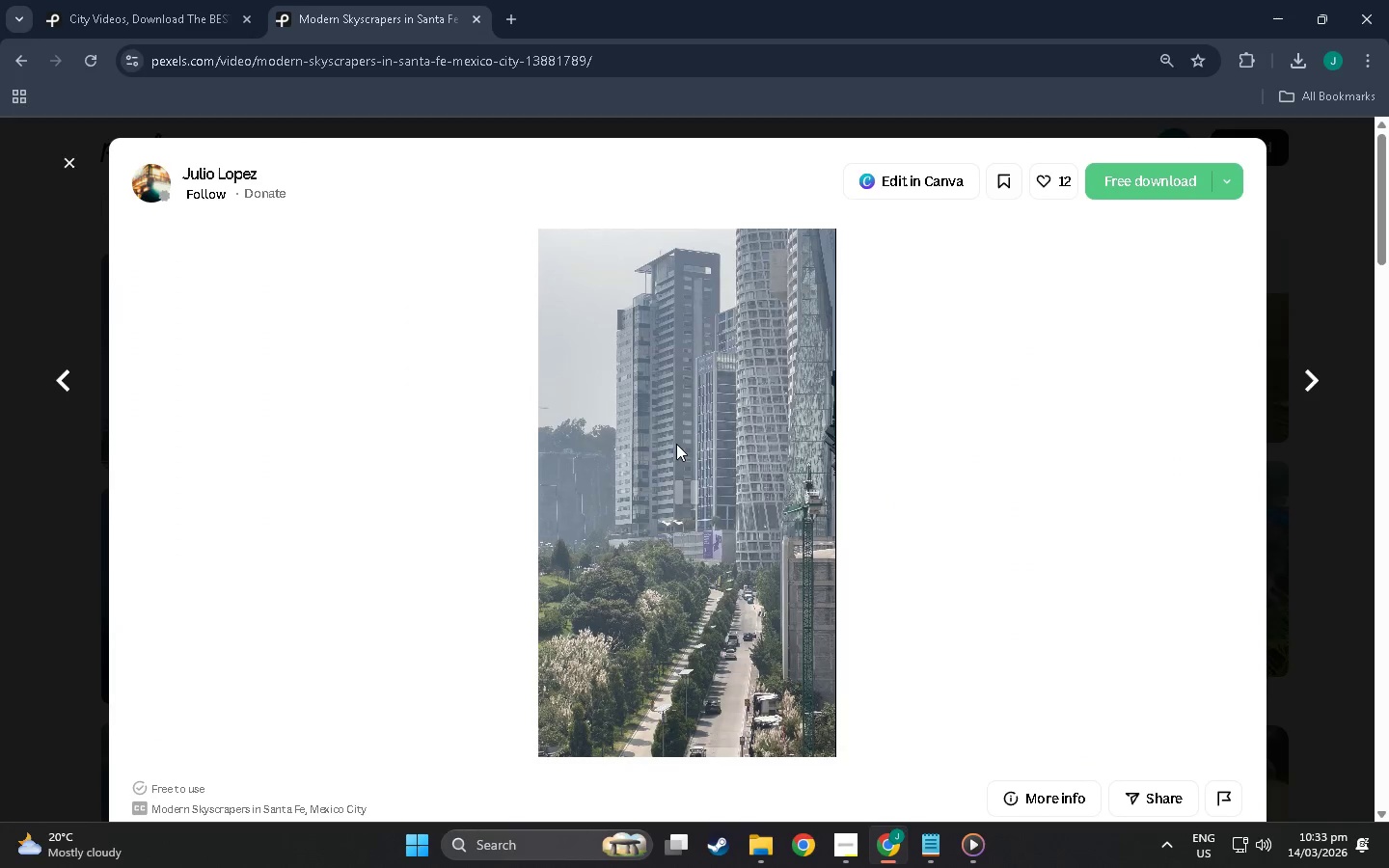 
scroll: coordinate [573, 402], scroll_direction: down, amount: 174.0
 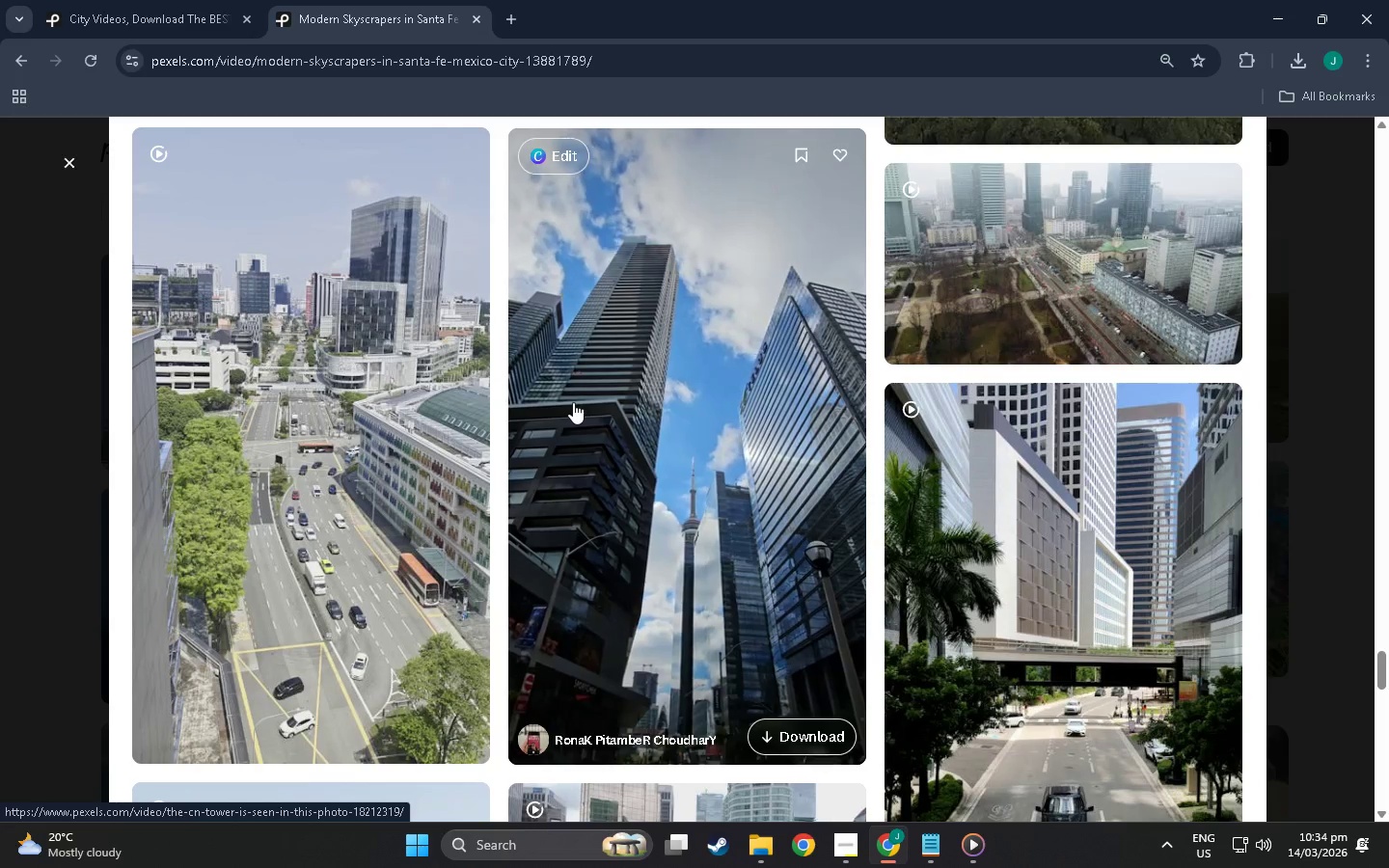 
wait(6.5)
 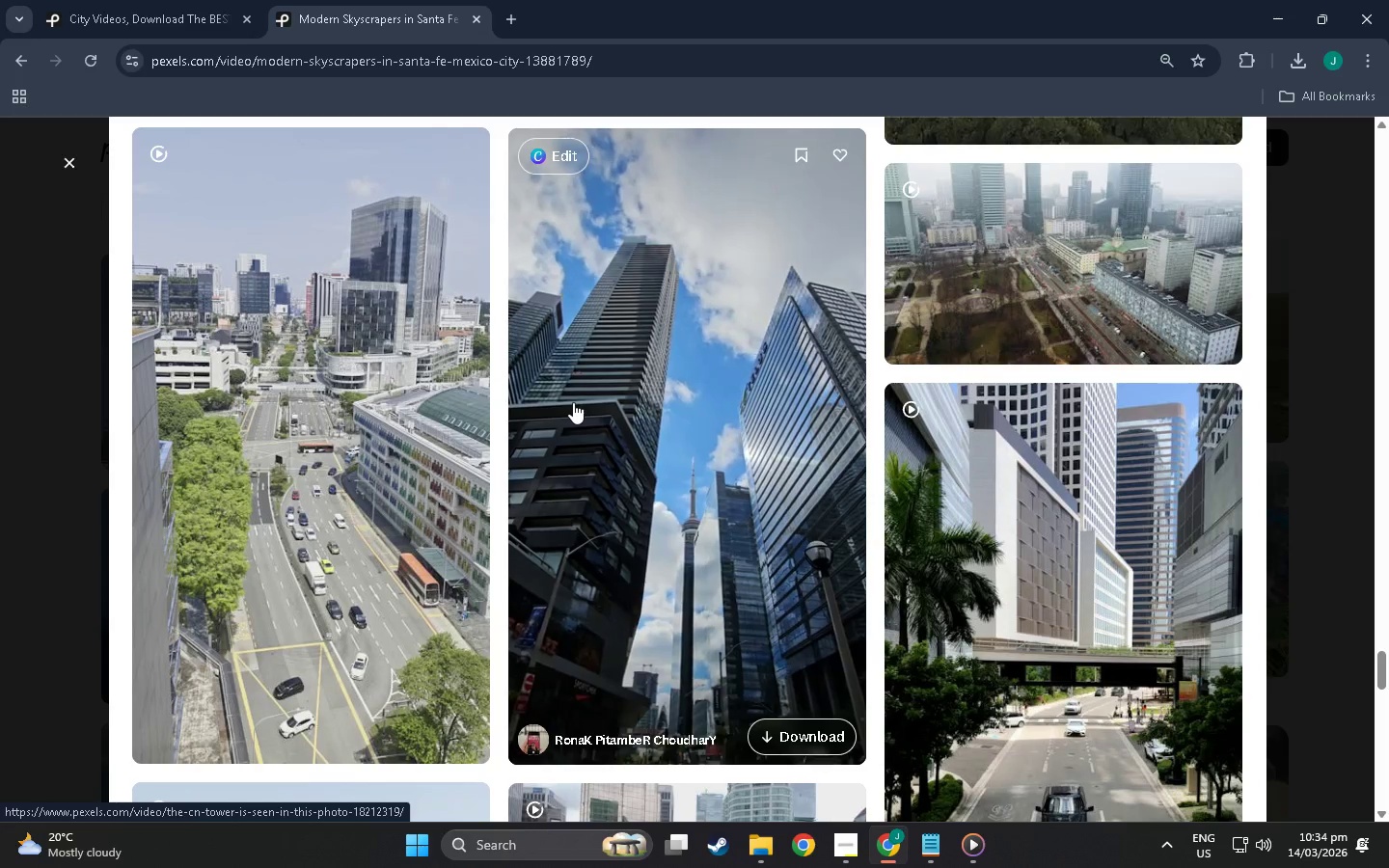 
scroll: coordinate [534, 390], scroll_direction: down, amount: 28.0
 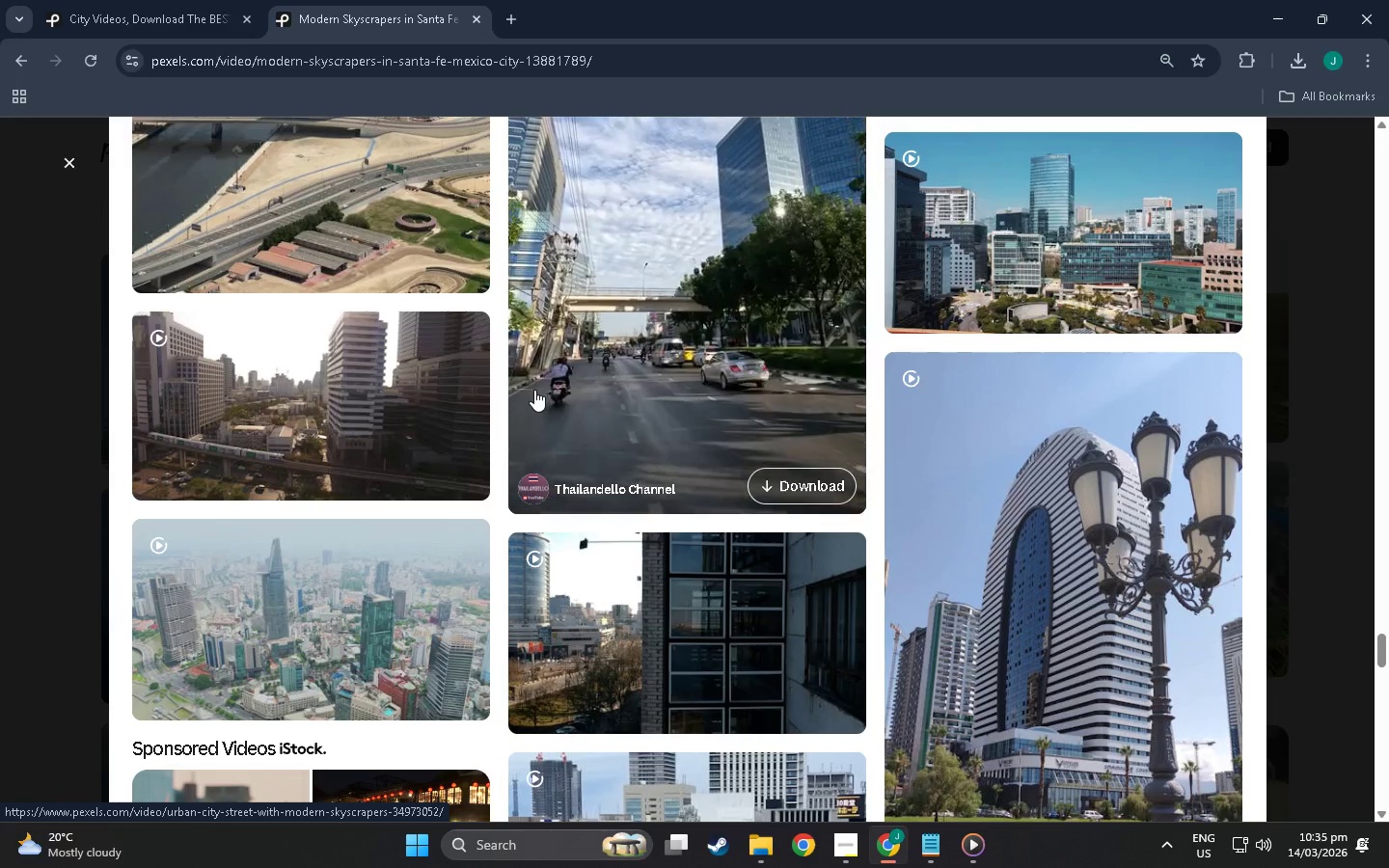 
scroll: coordinate [536, 388], scroll_direction: down, amount: 19.0
 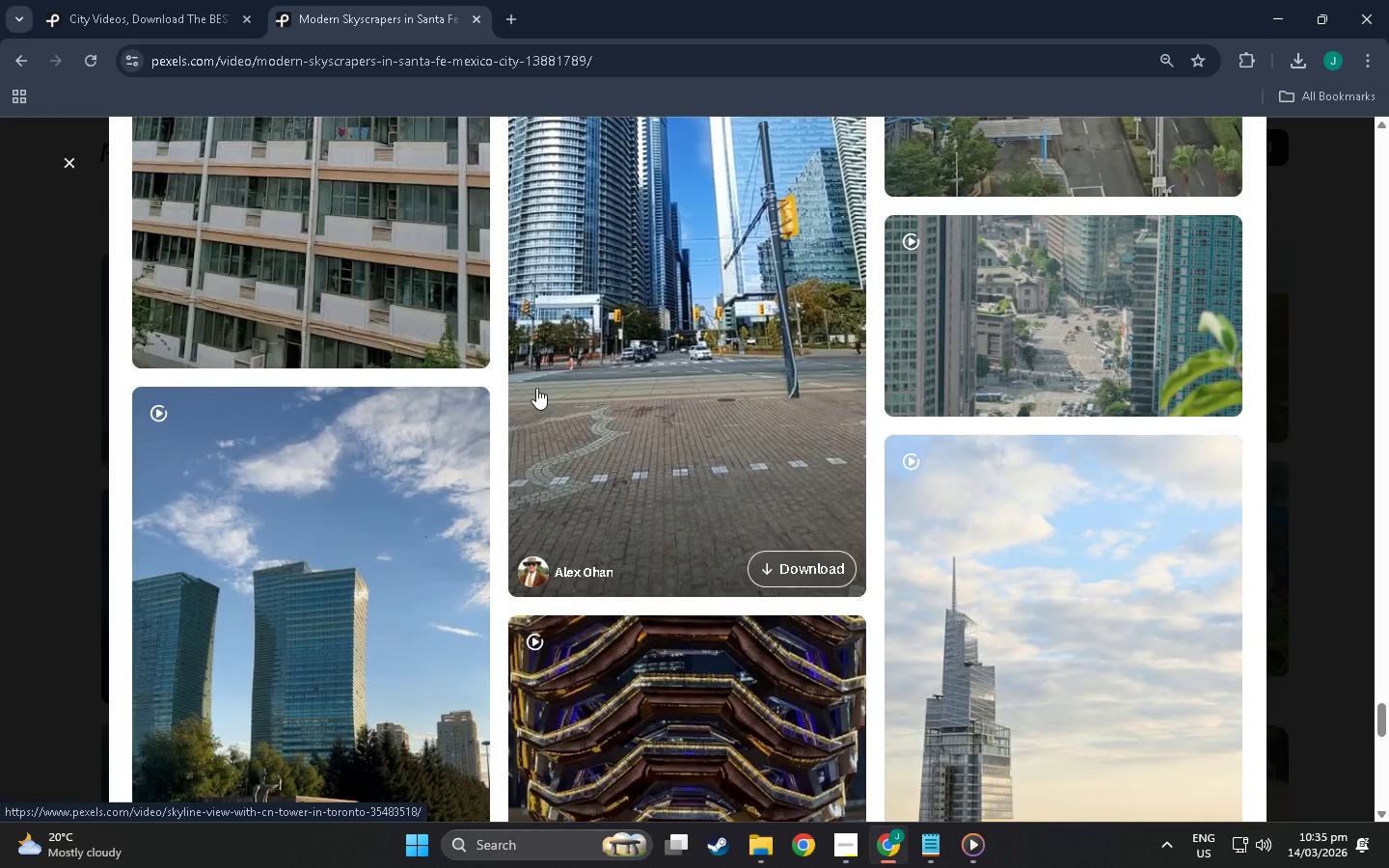 
scroll: coordinate [588, 539], scroll_direction: down, amount: 199.0
 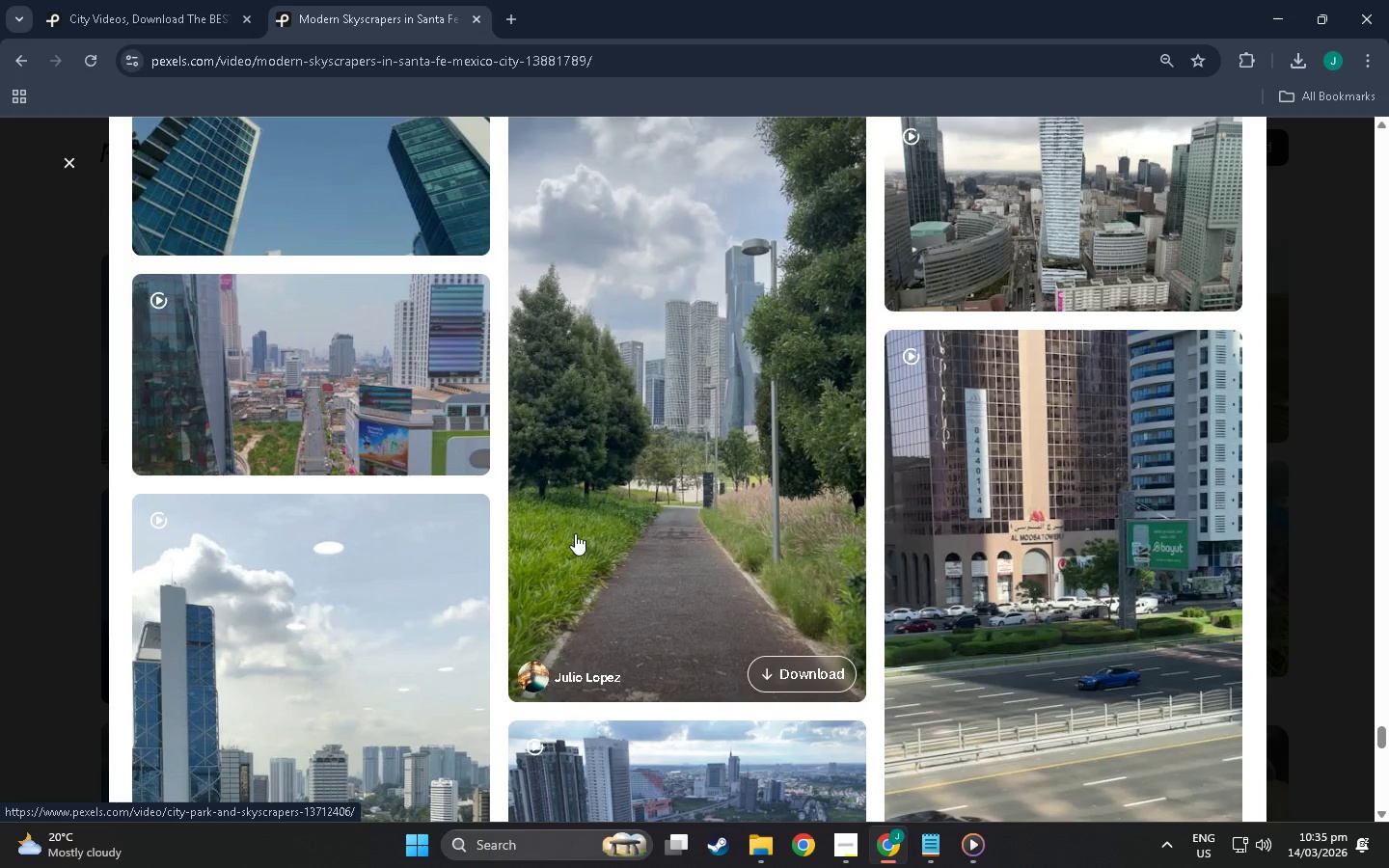 
scroll: coordinate [724, 531], scroll_direction: down, amount: 91.0
 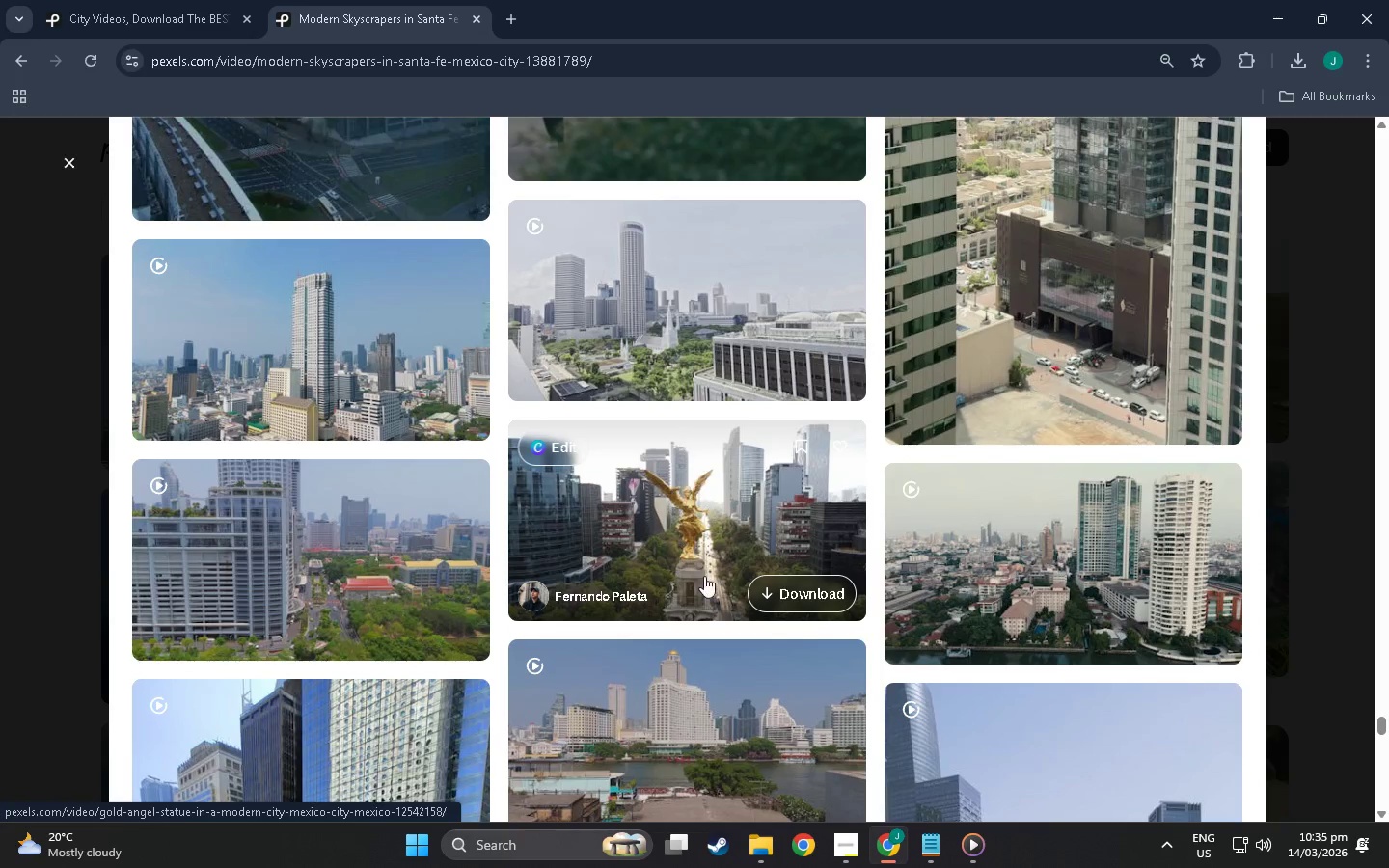 
scroll: coordinate [632, 516], scroll_direction: down, amount: 62.0
 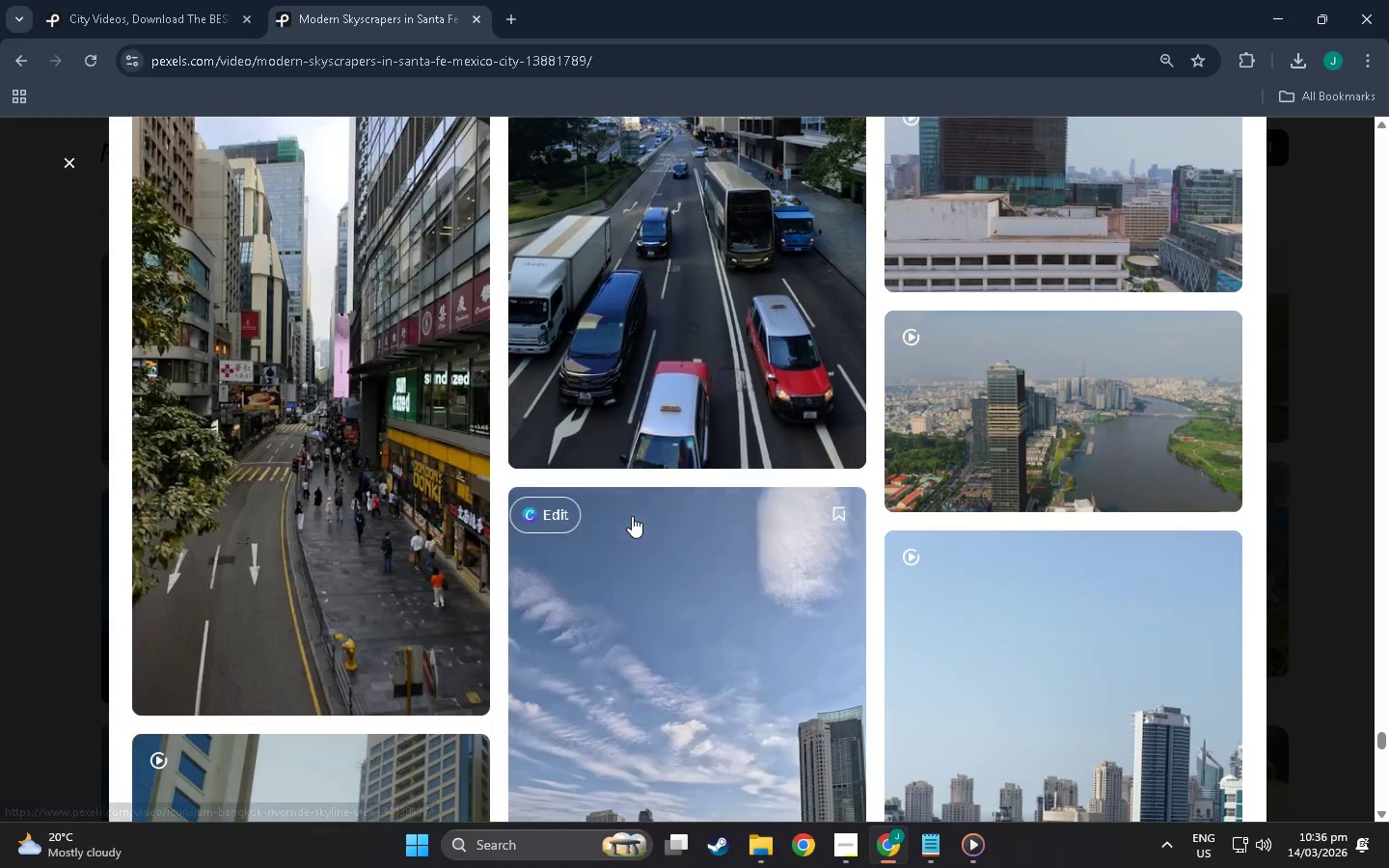 
scroll: coordinate [632, 520], scroll_direction: down, amount: 37.0
 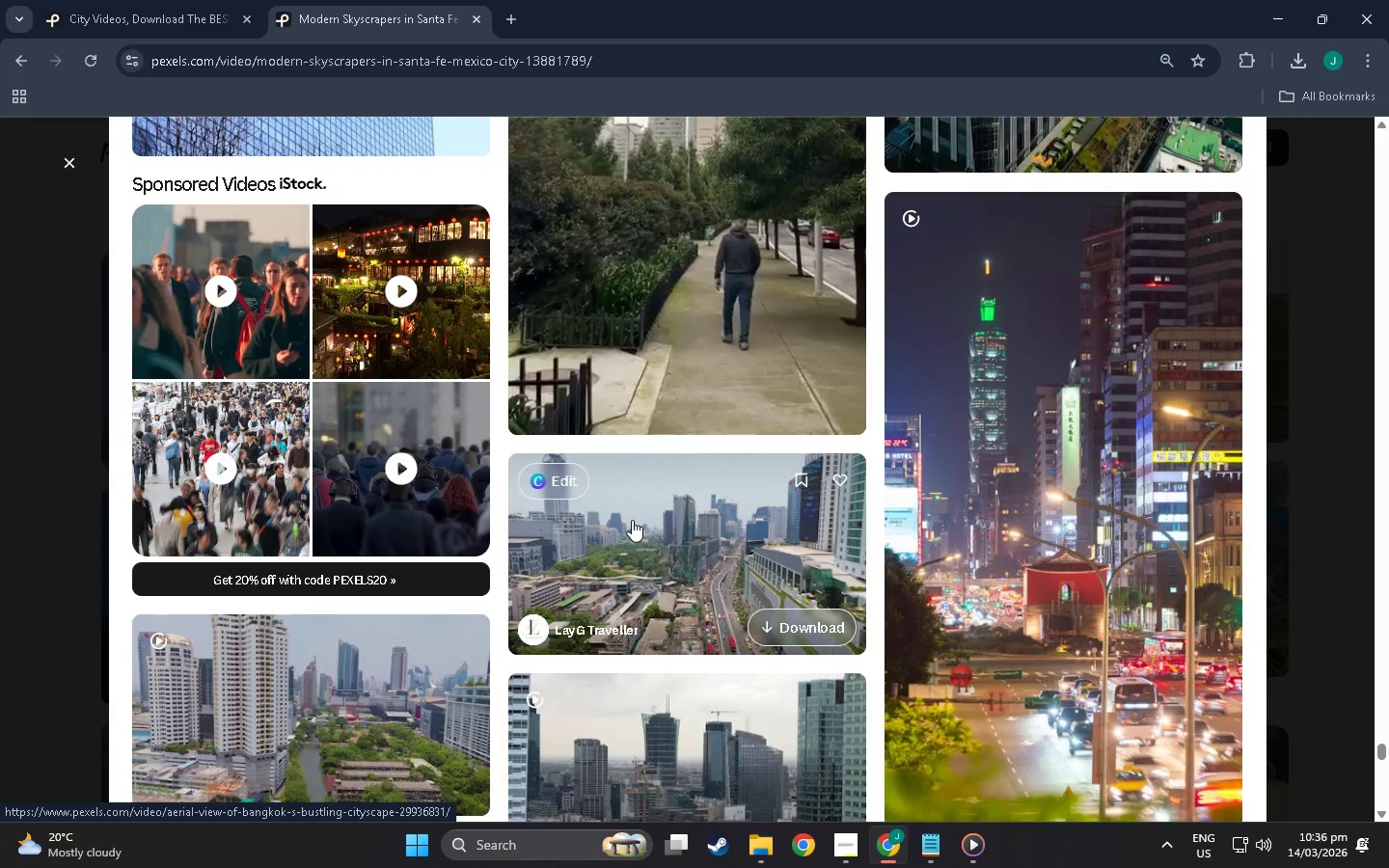 
scroll: coordinate [643, 562], scroll_direction: down, amount: 42.0
 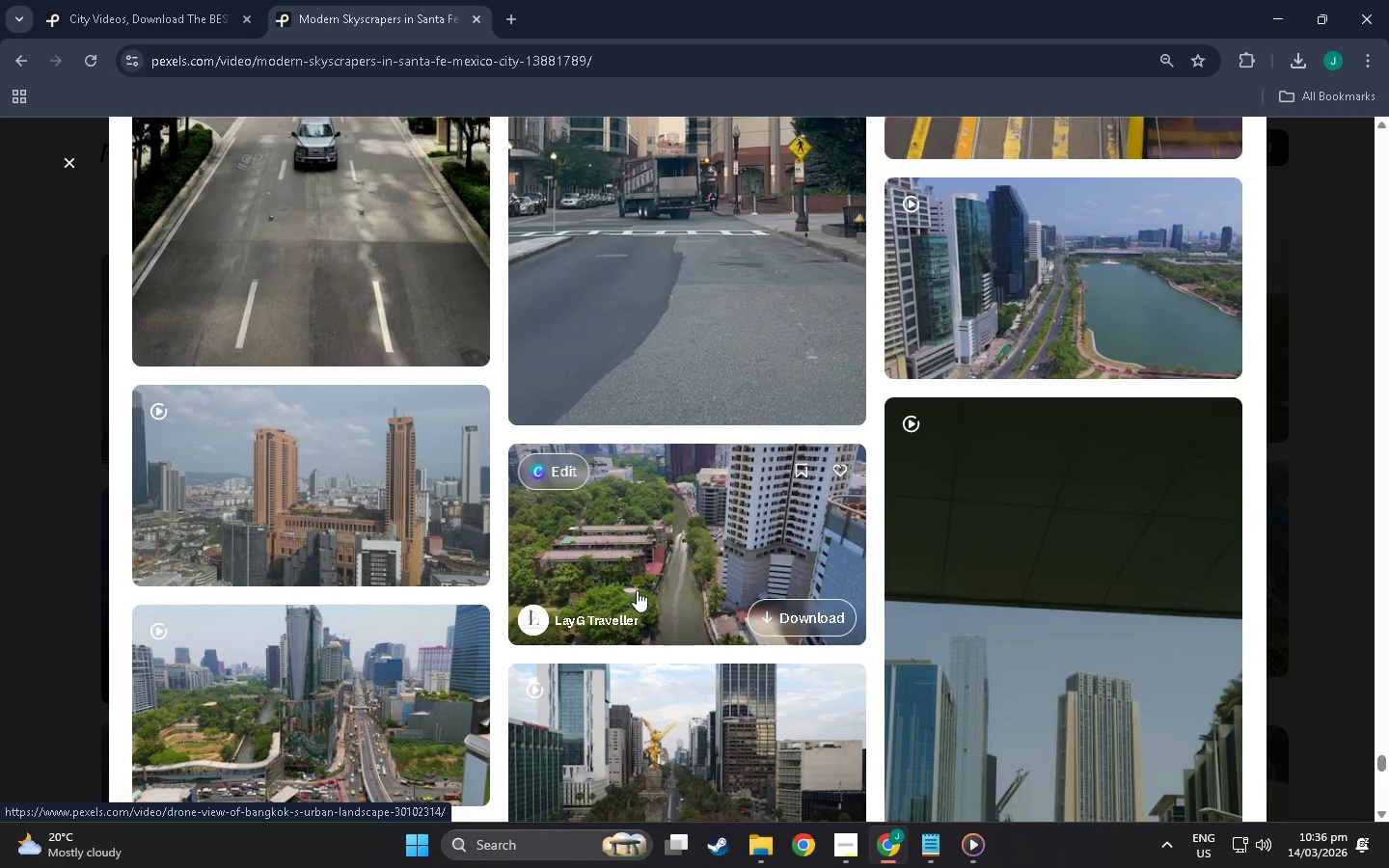 
scroll: coordinate [661, 629], scroll_direction: down, amount: 85.0
 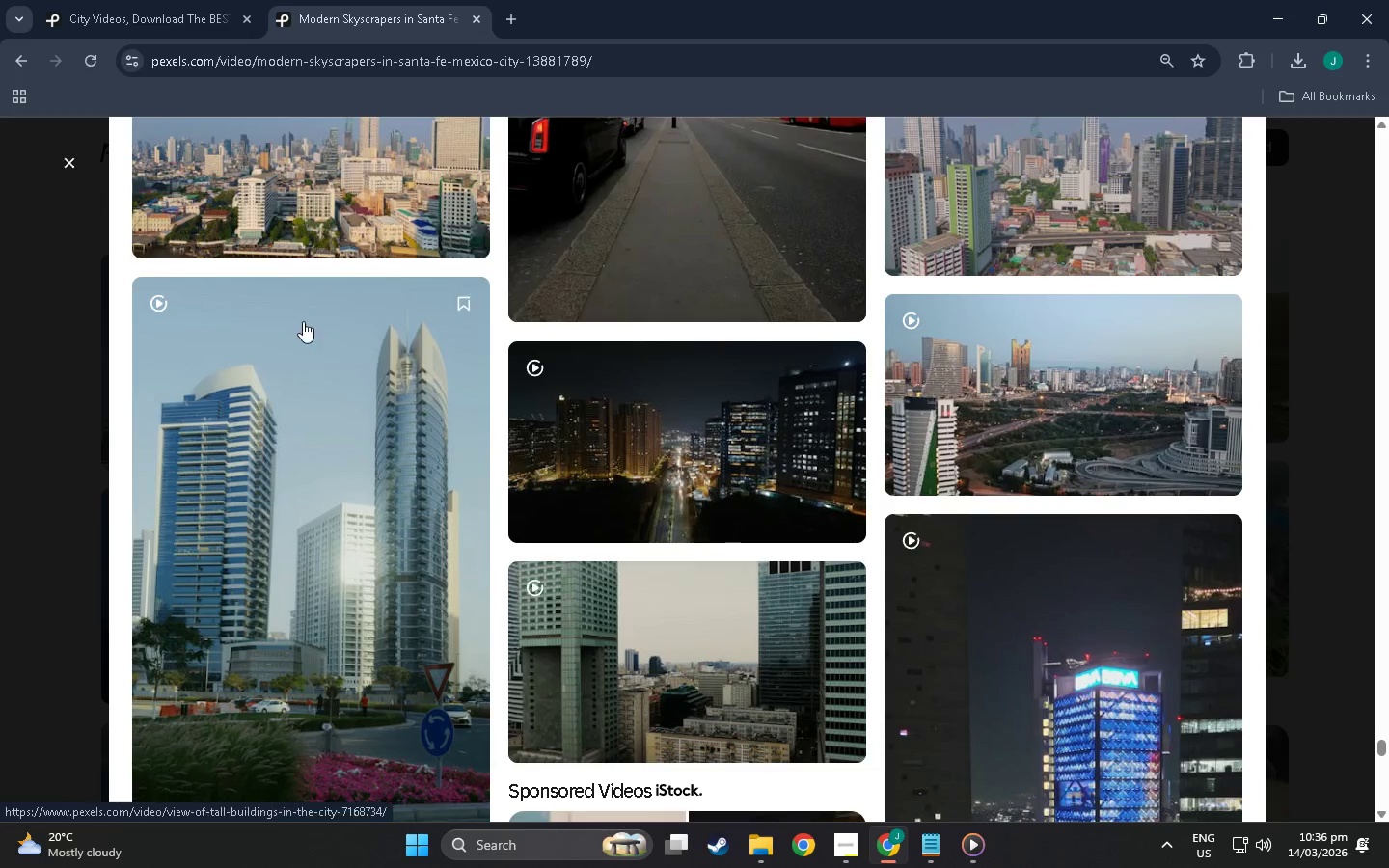 
scroll: coordinate [1196, 534], scroll_direction: up, amount: 35.0
 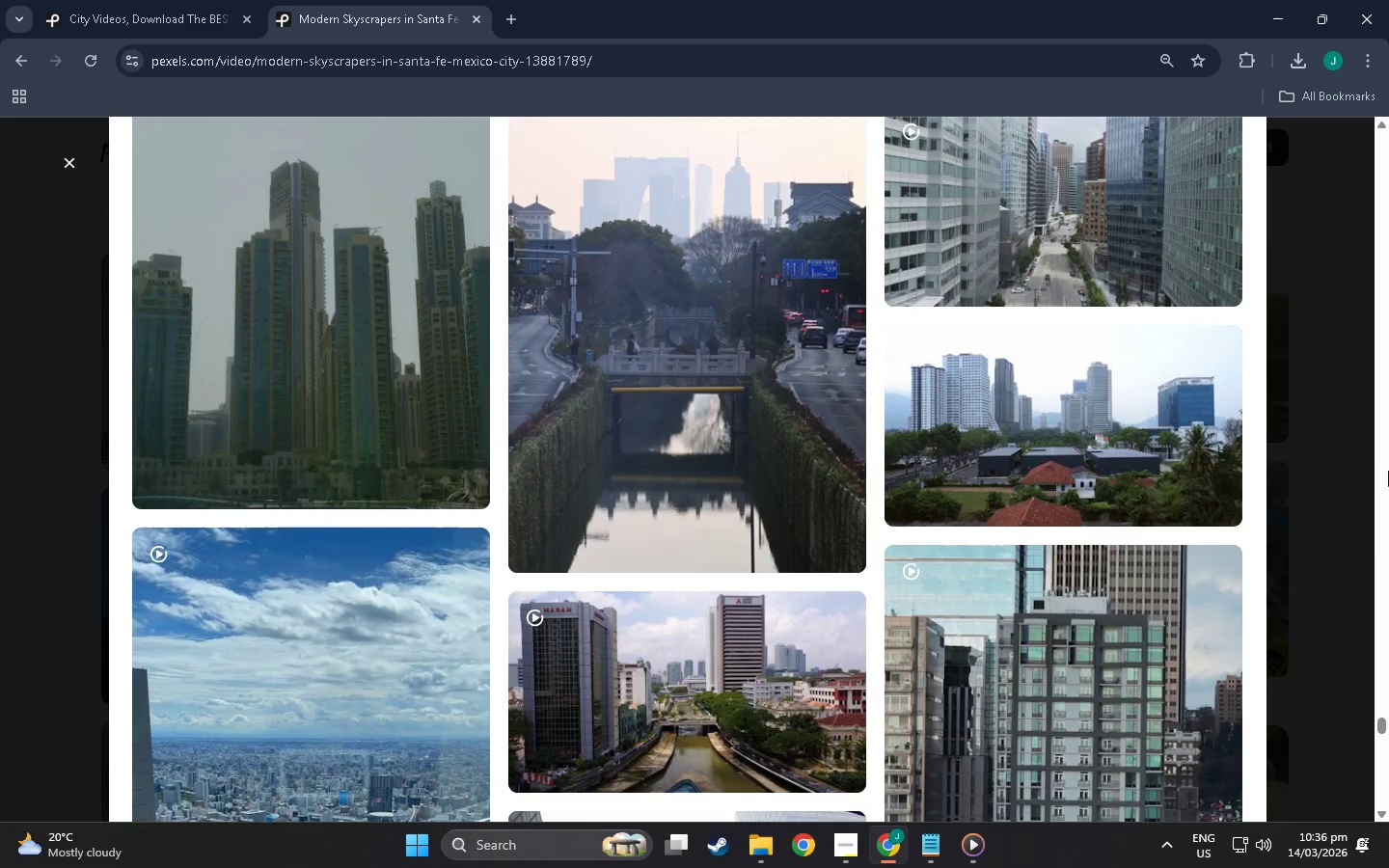 
scroll: coordinate [929, 473], scroll_direction: down, amount: 148.0
 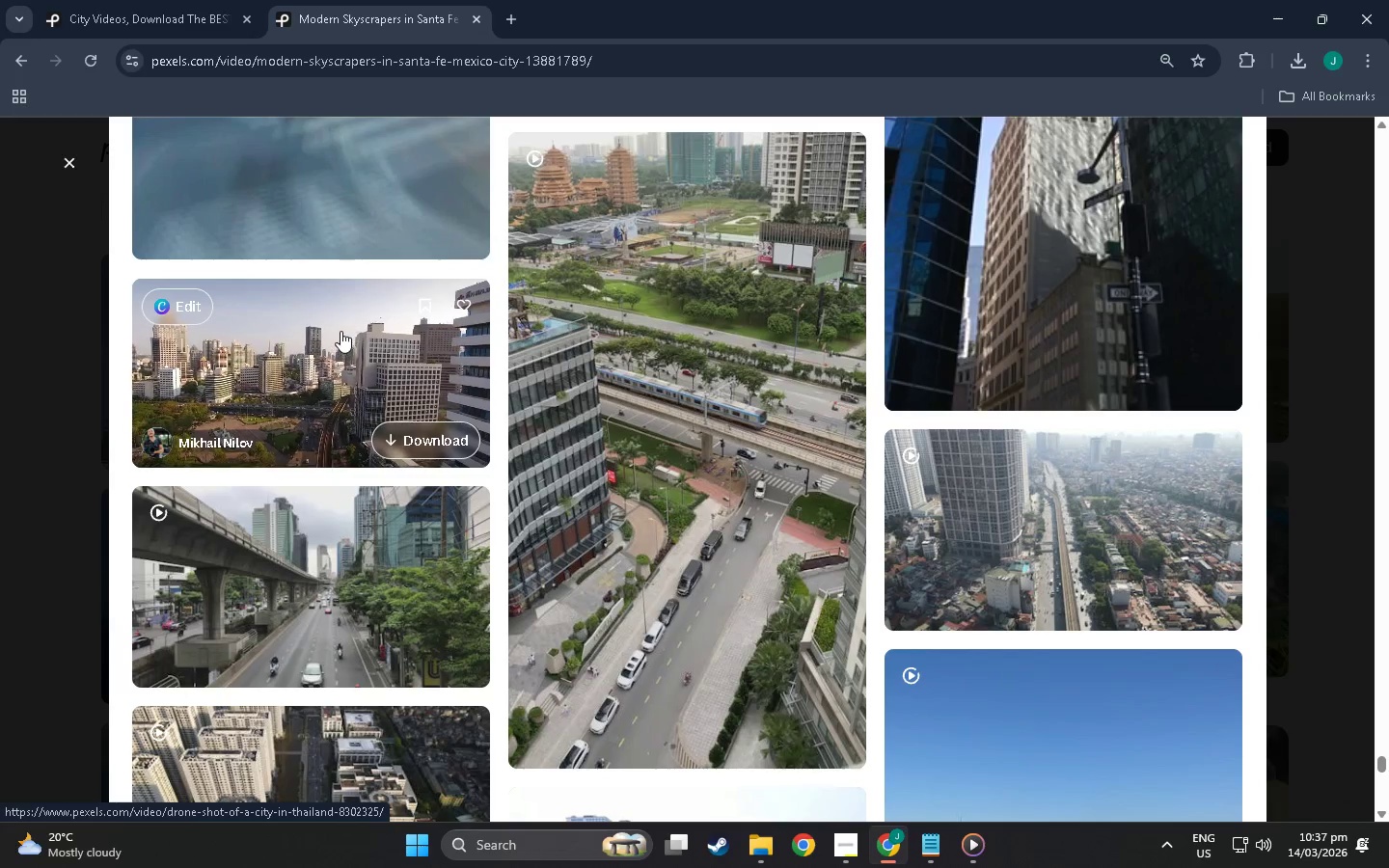 
wait(5.06)
 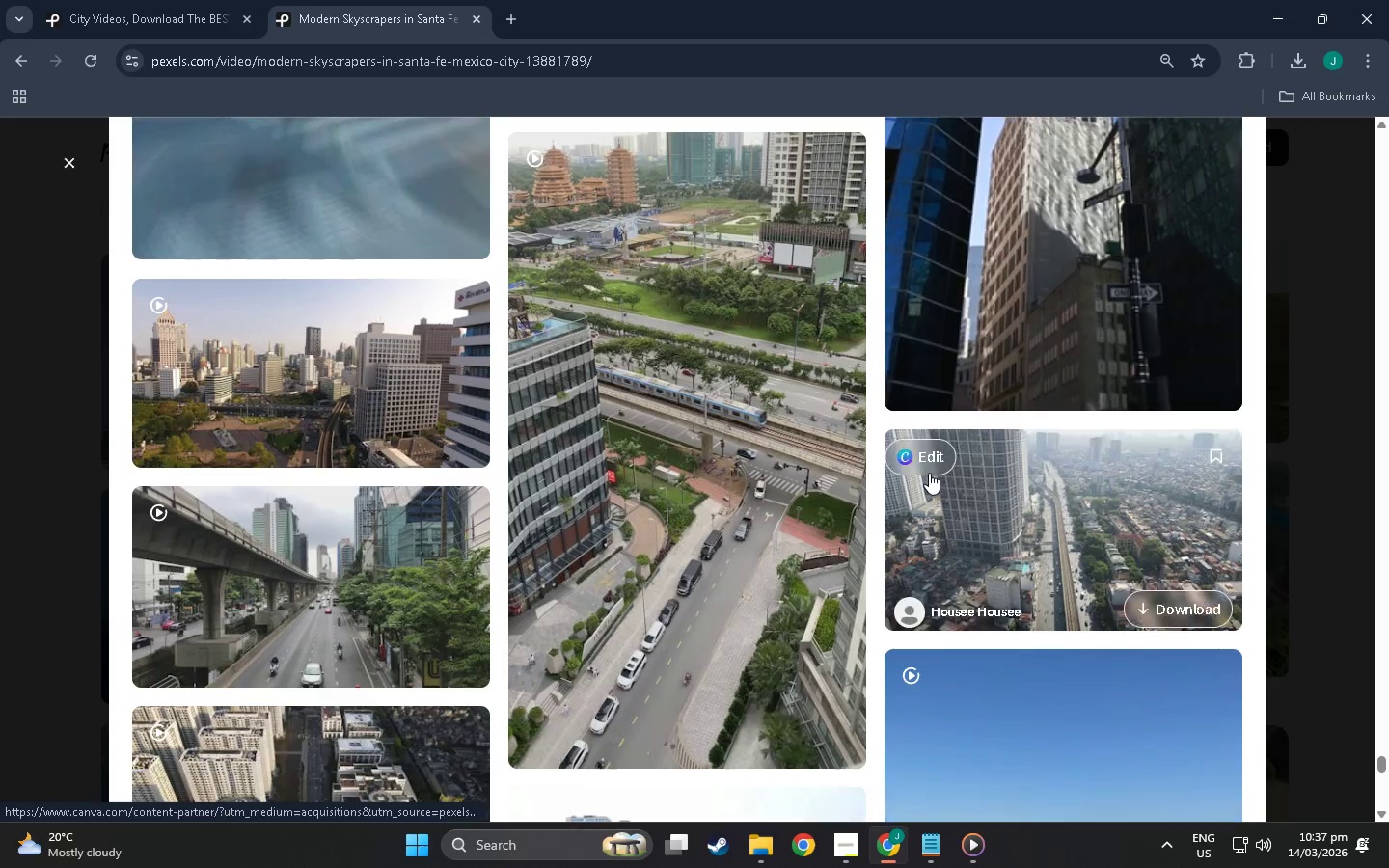 
scroll: coordinate [438, 380], scroll_direction: down, amount: 116.0
 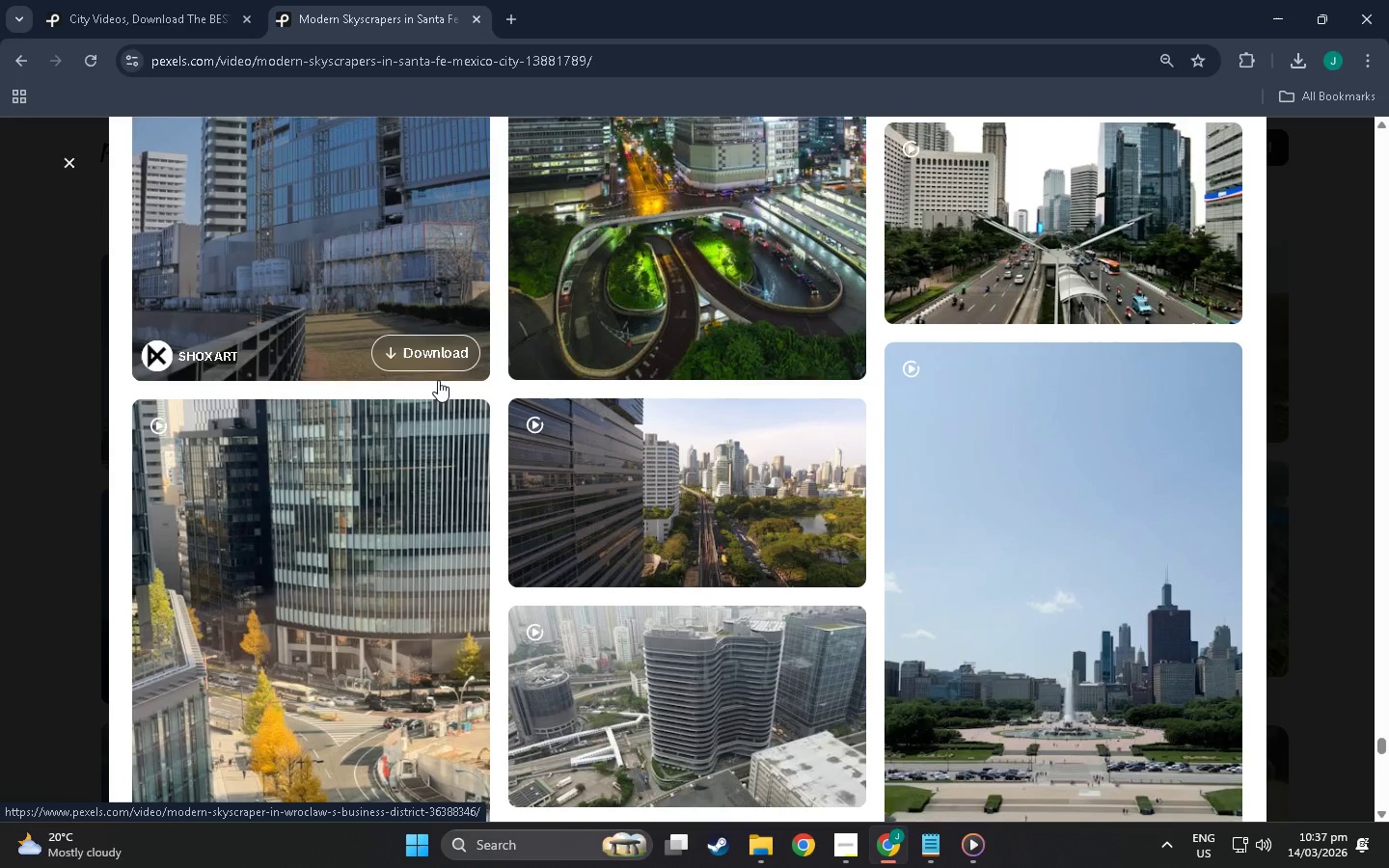 
scroll: coordinate [454, 367], scroll_direction: down, amount: 20.0
 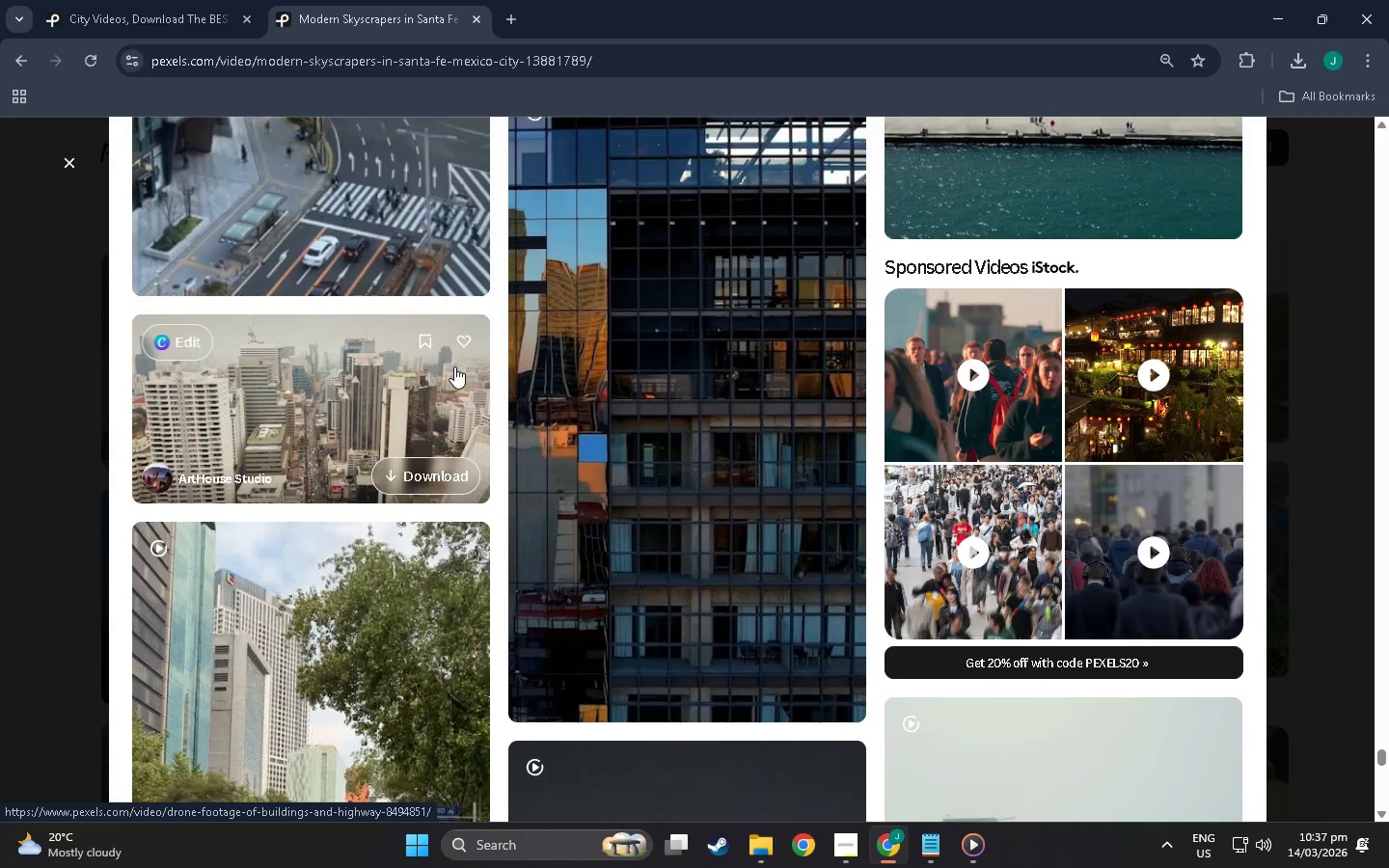 
scroll: coordinate [454, 370], scroll_direction: down, amount: 17.0
 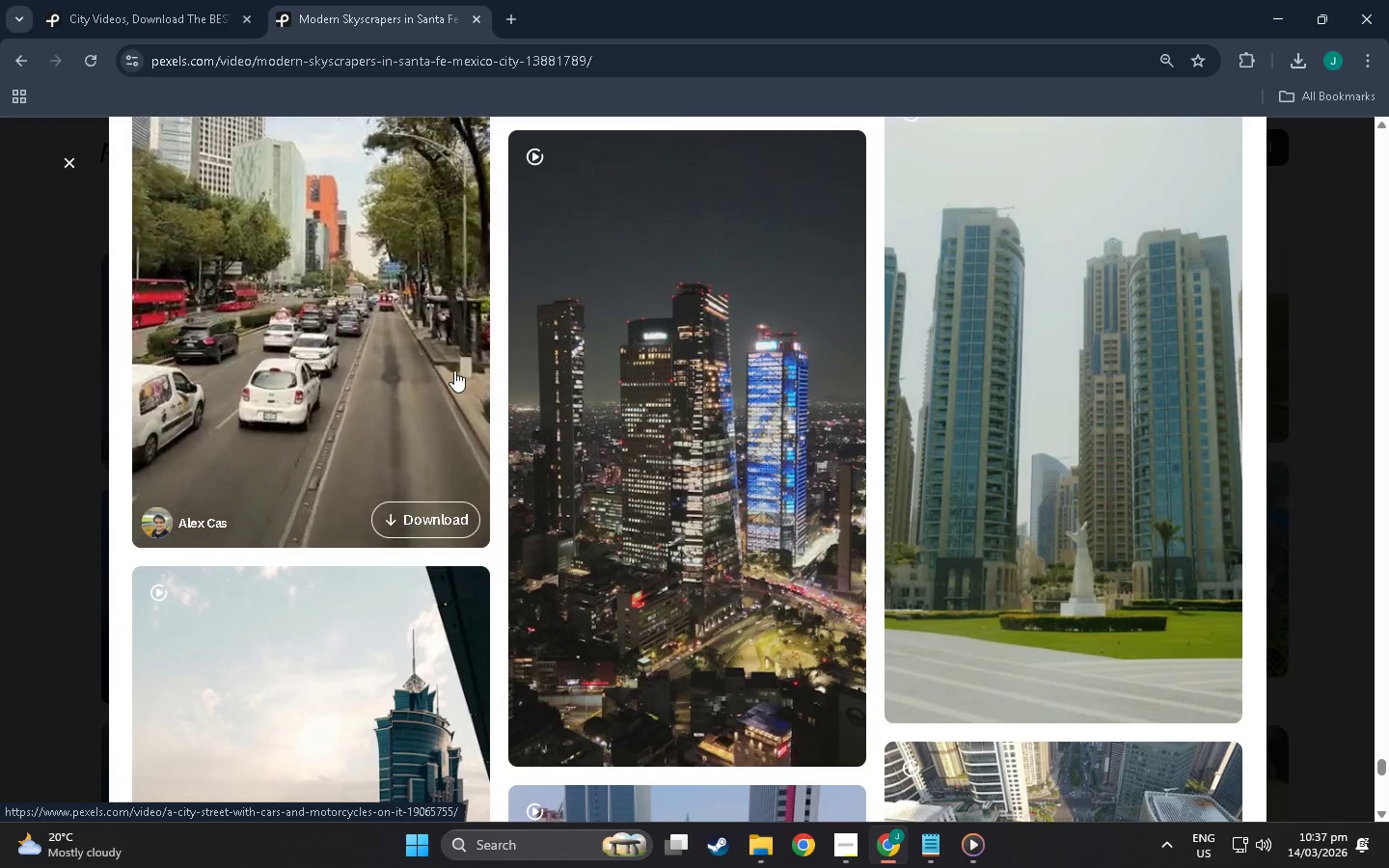 
scroll: coordinate [456, 357], scroll_direction: down, amount: 11.0
 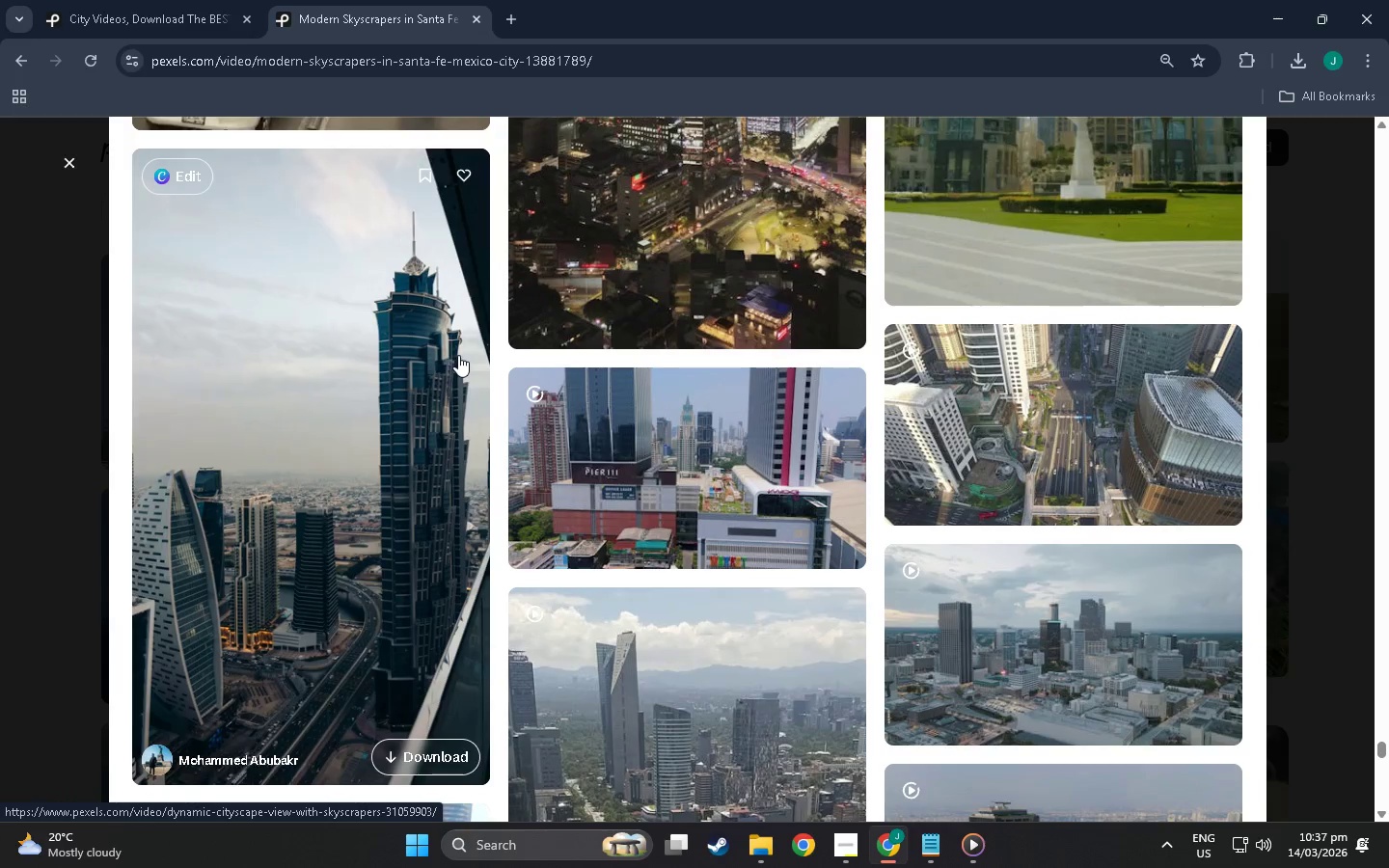 
scroll: coordinate [460, 353], scroll_direction: down, amount: 11.0
 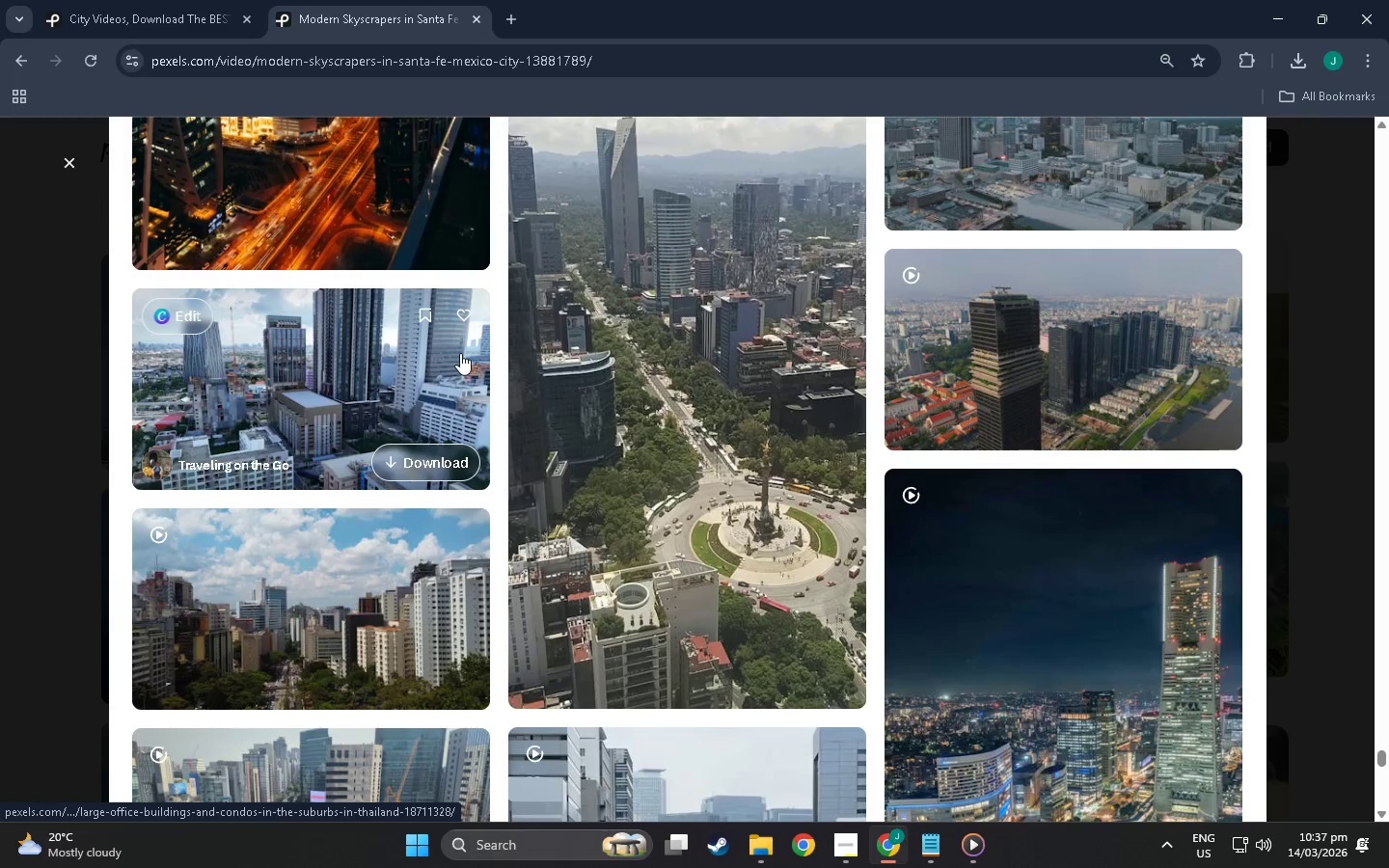 
scroll: coordinate [468, 357], scroll_direction: down, amount: 15.0
 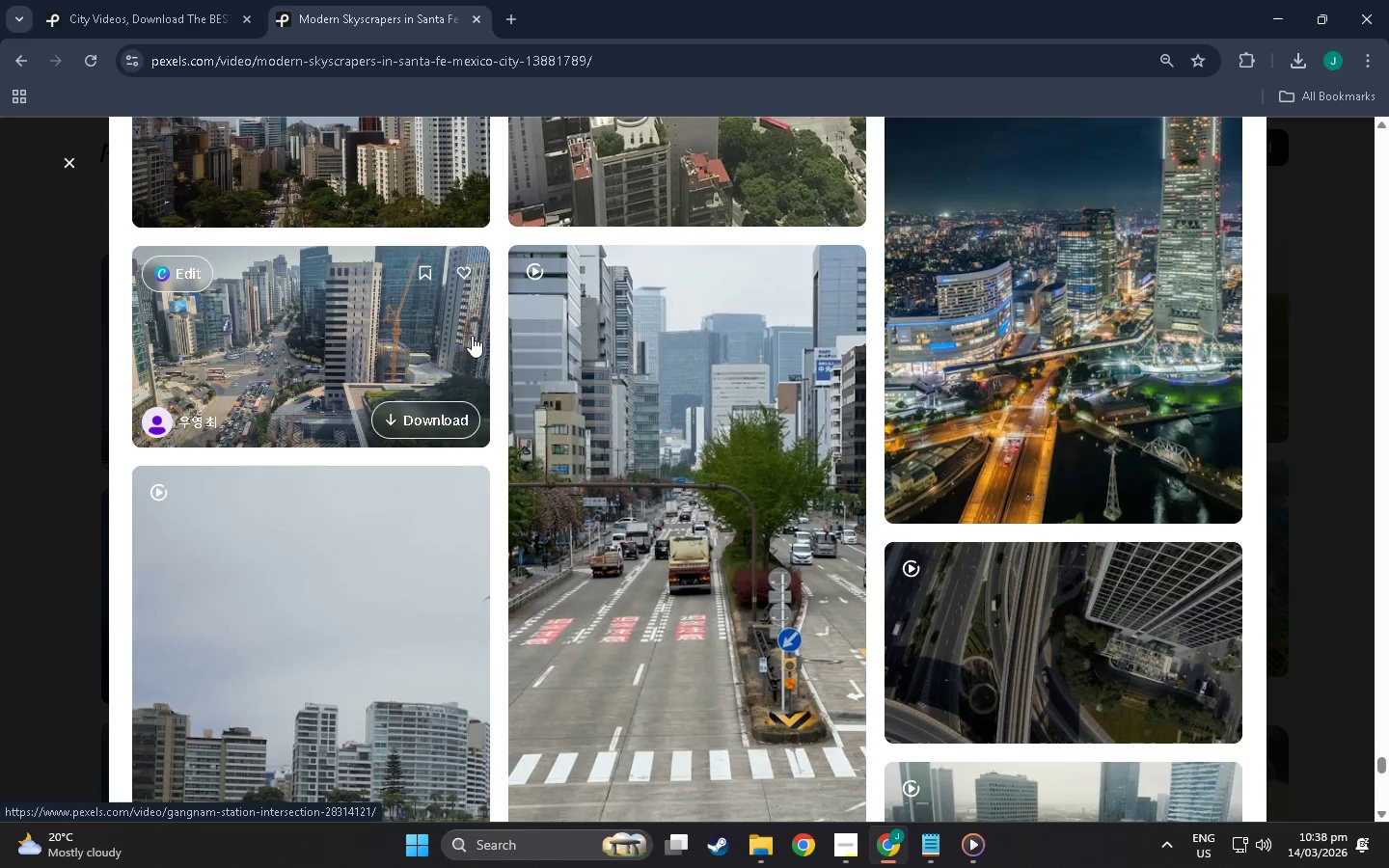 
scroll: coordinate [479, 324], scroll_direction: down, amount: 87.0
 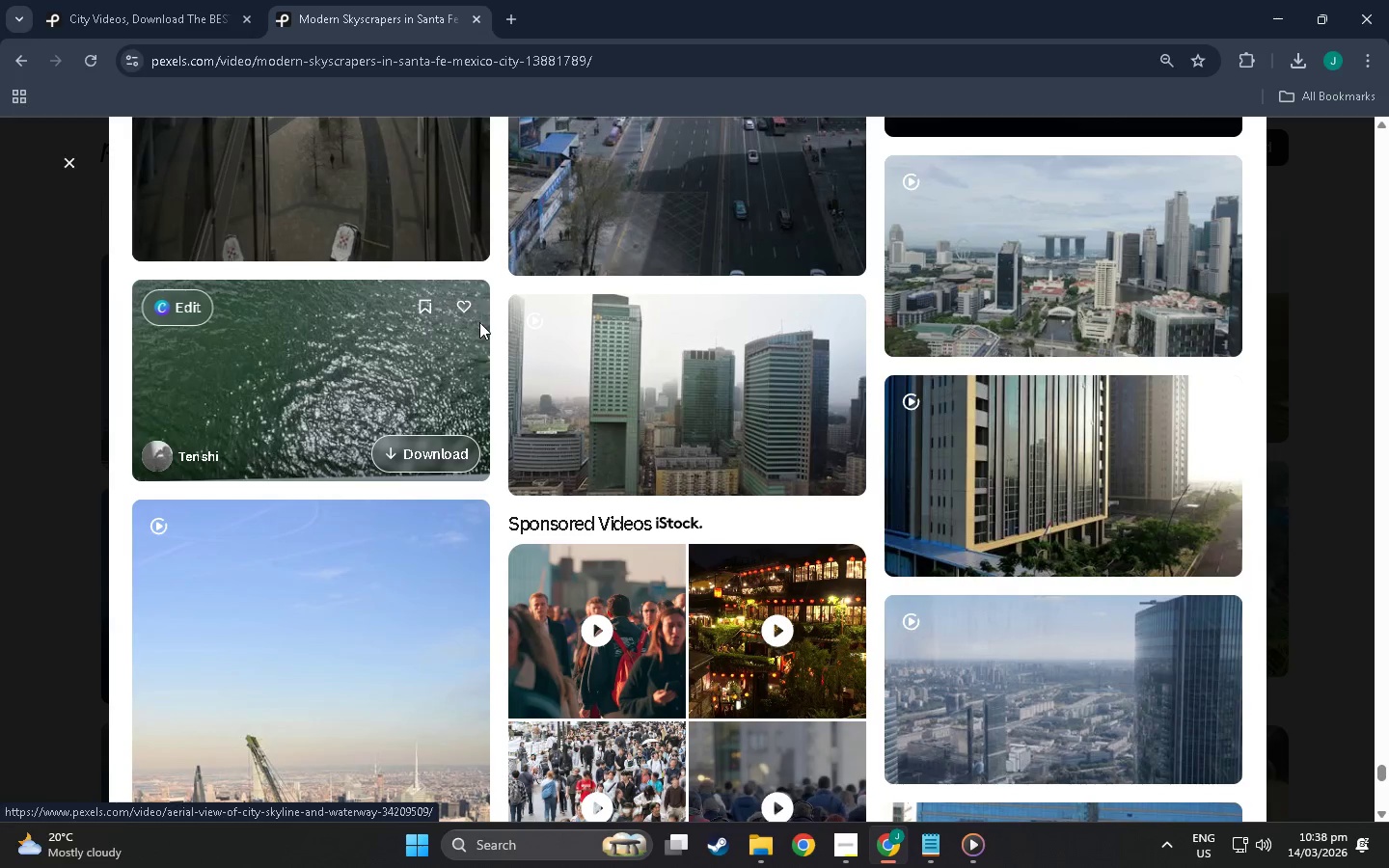 
scroll: coordinate [480, 316], scroll_direction: down, amount: 16.0
 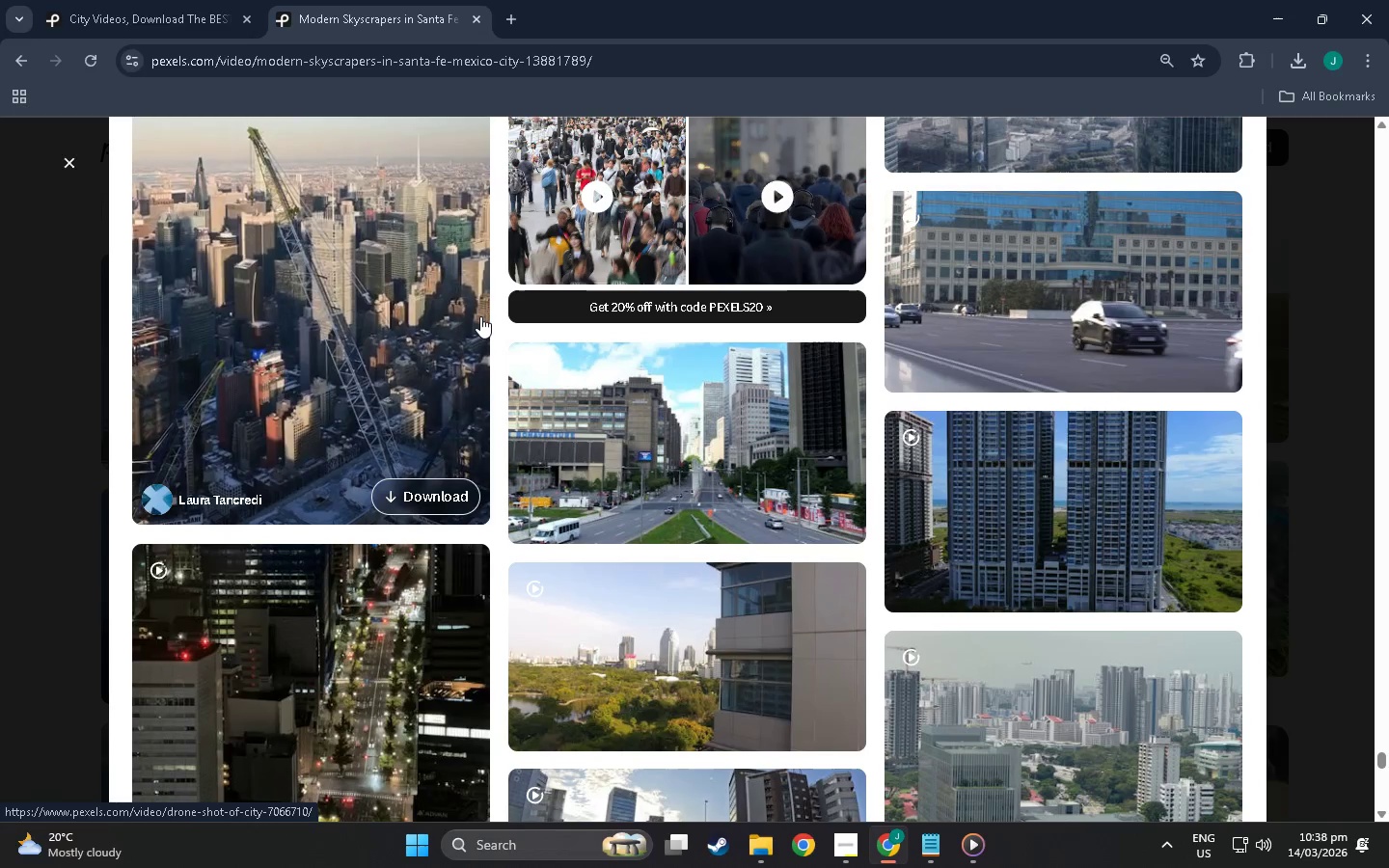 
scroll: coordinate [527, 522], scroll_direction: down, amount: 77.0
 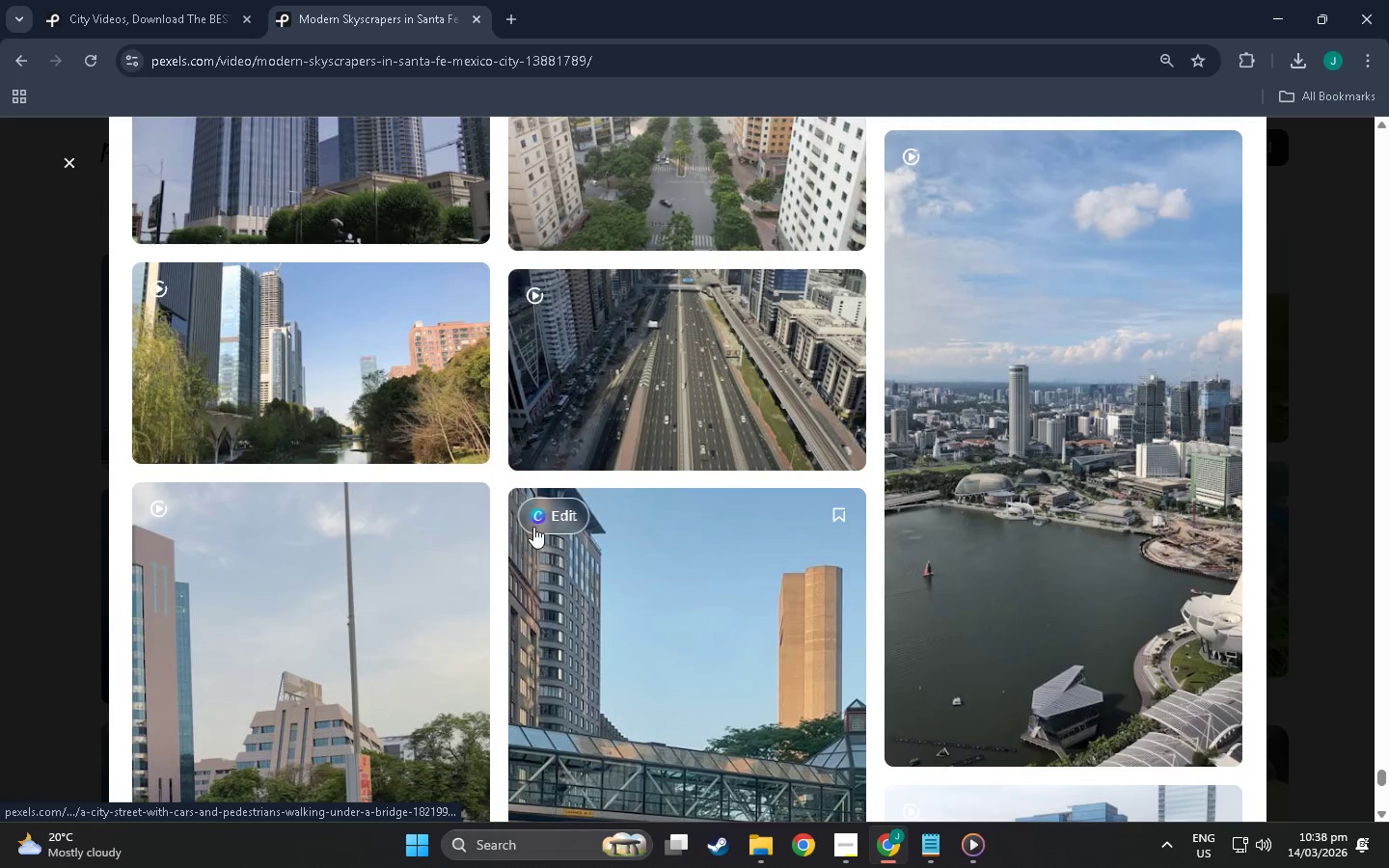 
scroll: coordinate [540, 673], scroll_direction: down, amount: 305.0
 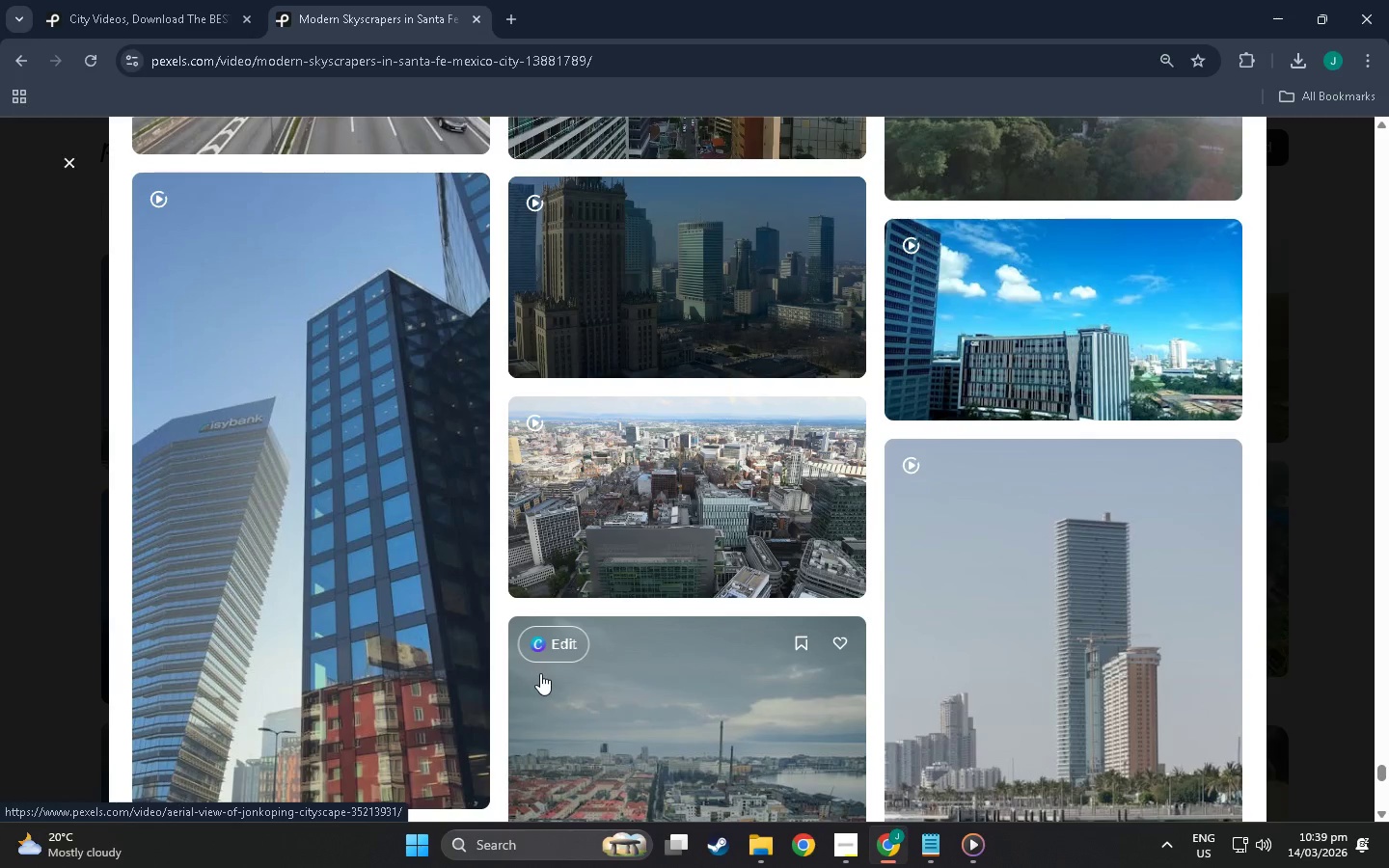 
scroll: coordinate [562, 666], scroll_direction: down, amount: 32.0
 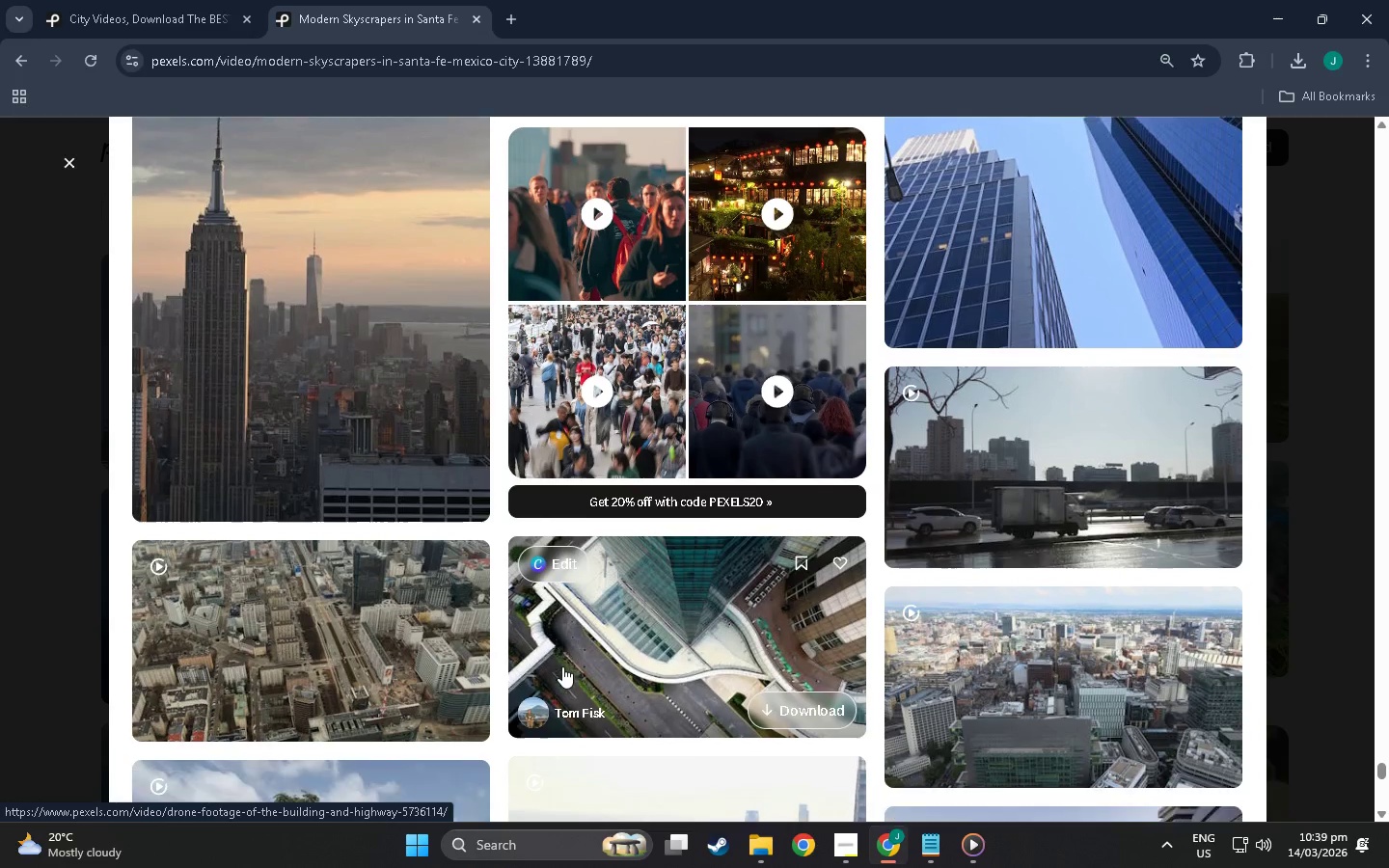 
scroll: coordinate [608, 615], scroll_direction: down, amount: 105.0
 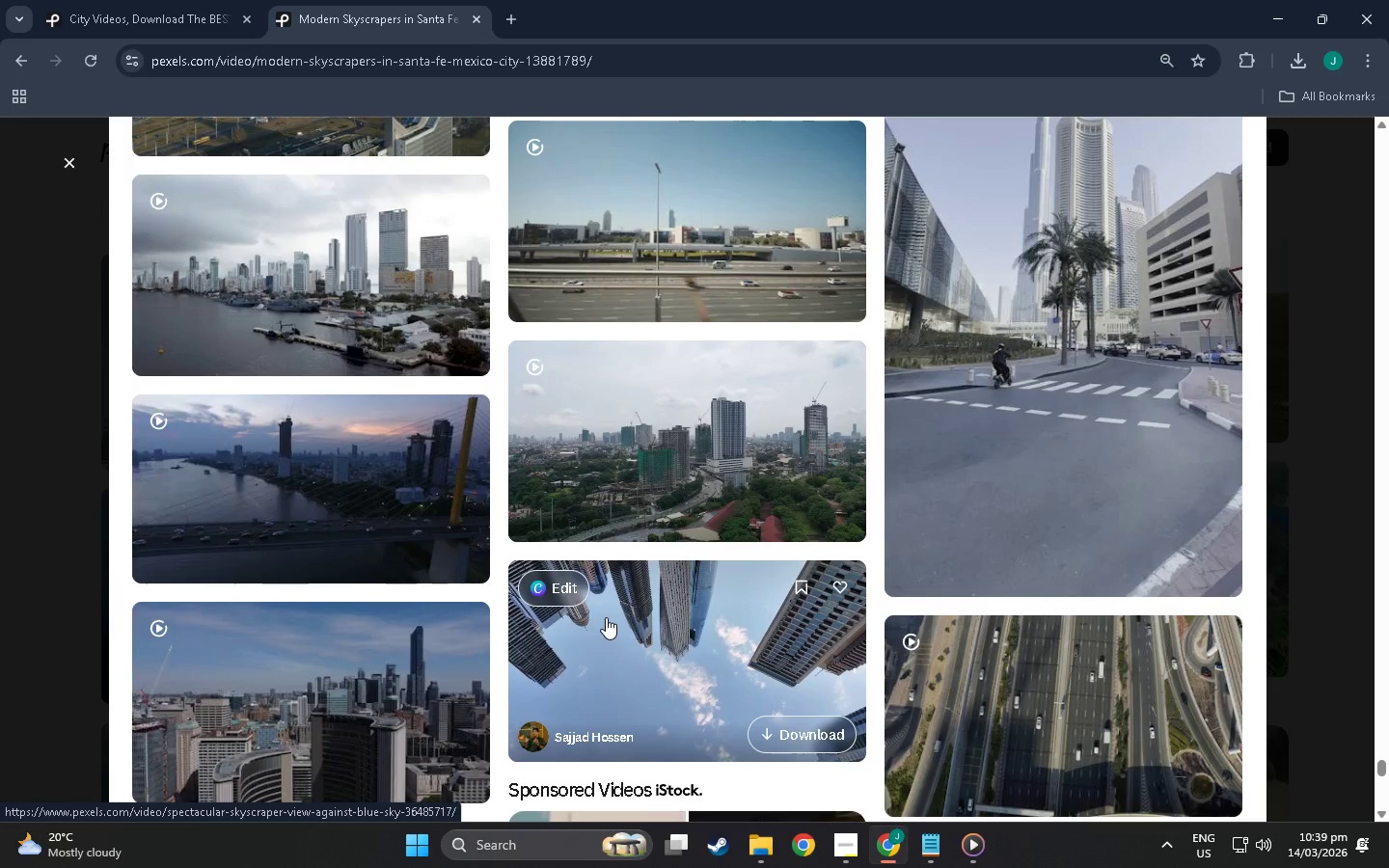 
scroll: coordinate [698, 552], scroll_direction: down, amount: 83.0
 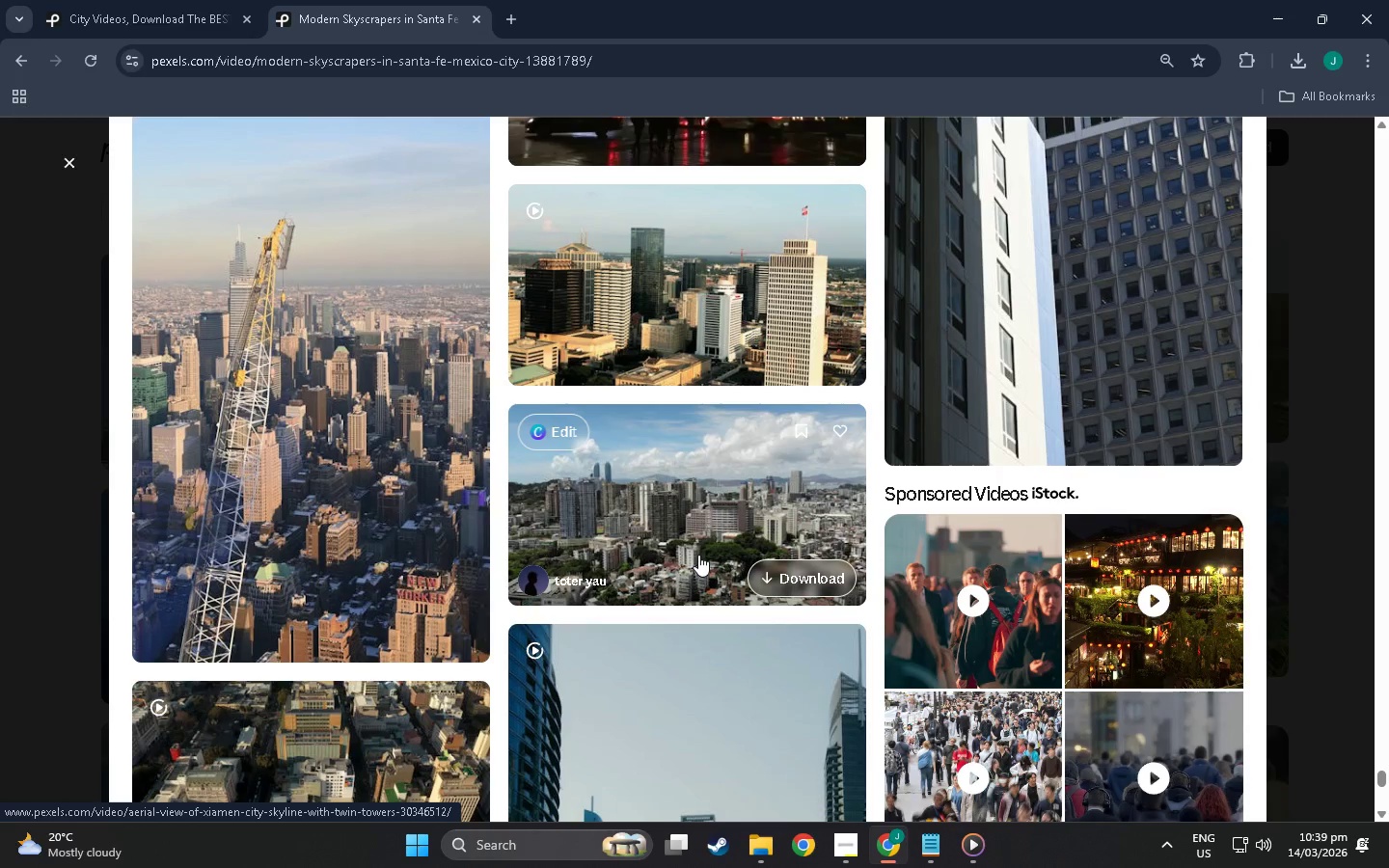 
scroll: coordinate [698, 560], scroll_direction: up, amount: 15.0
 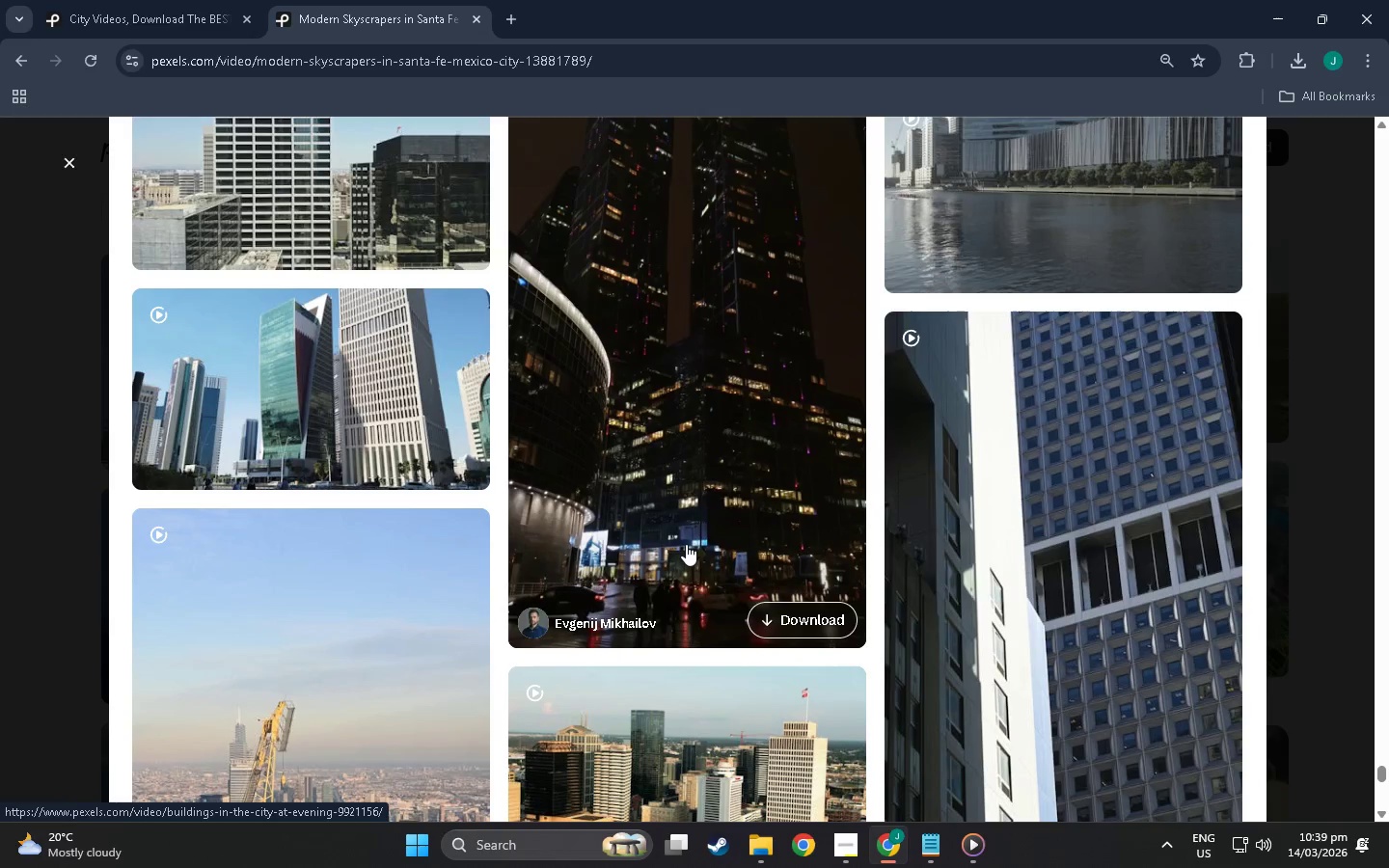 
key(Alt+AltLeft)
 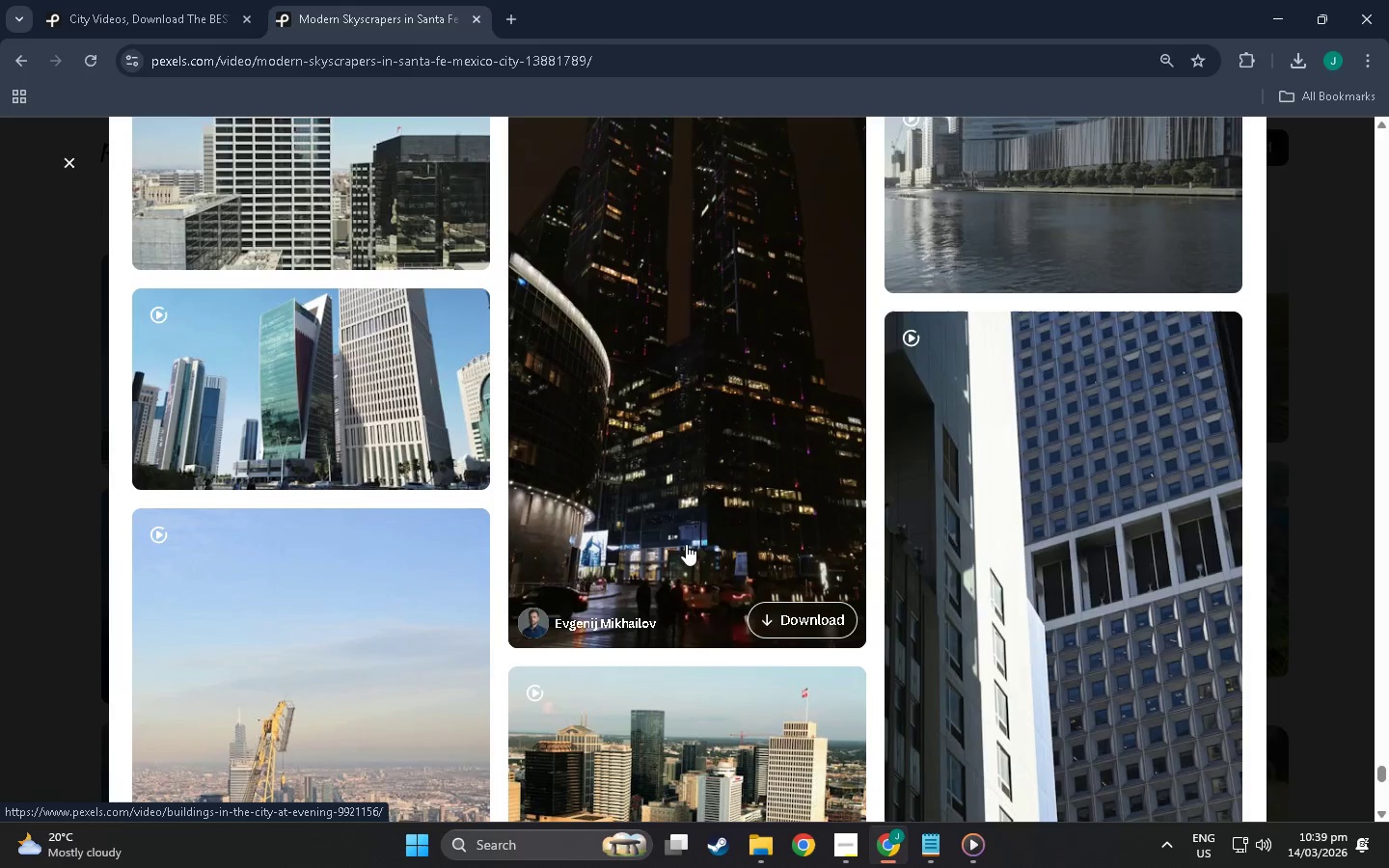 
key(Alt+Tab)
 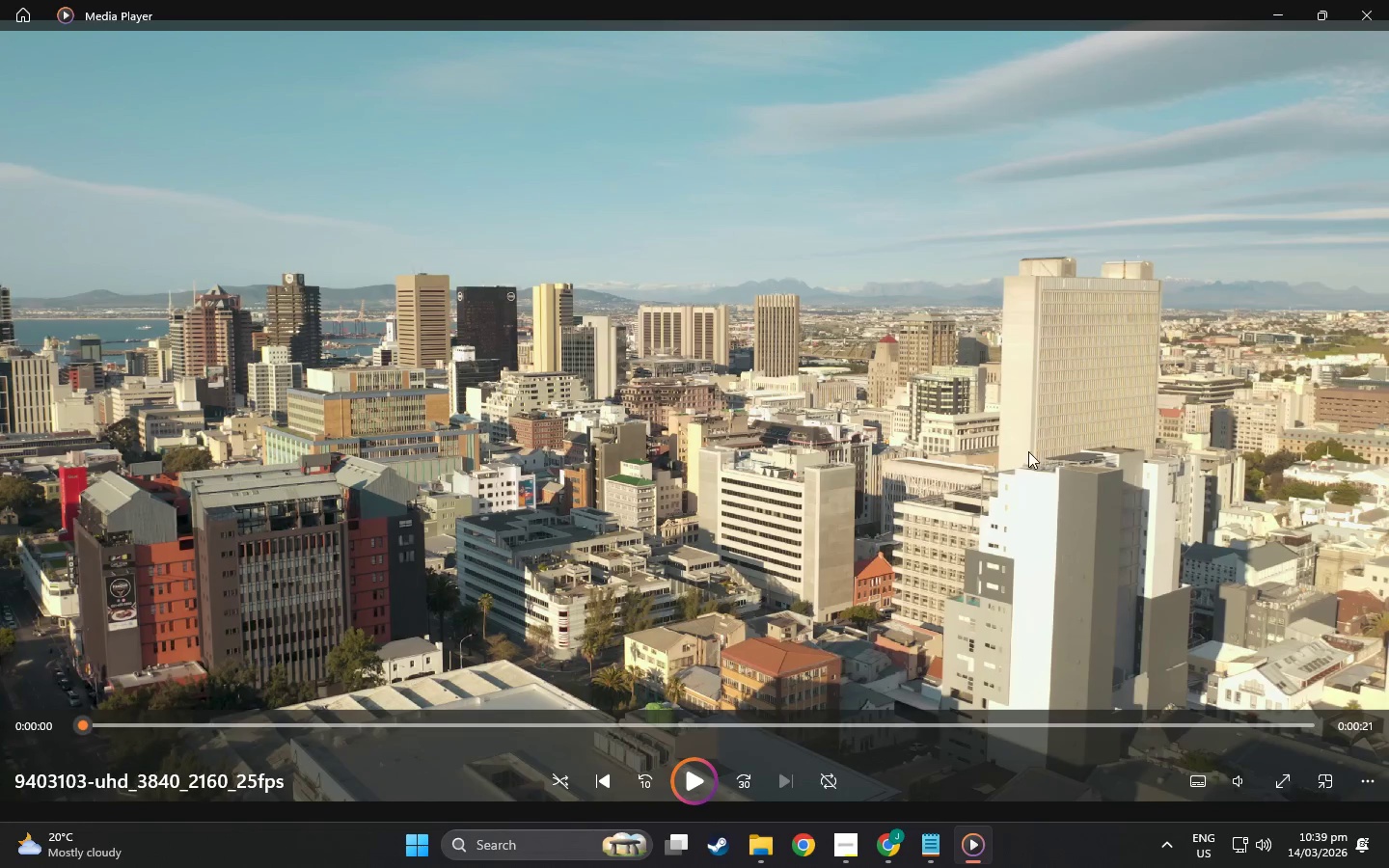 
key(Alt+AltLeft)
 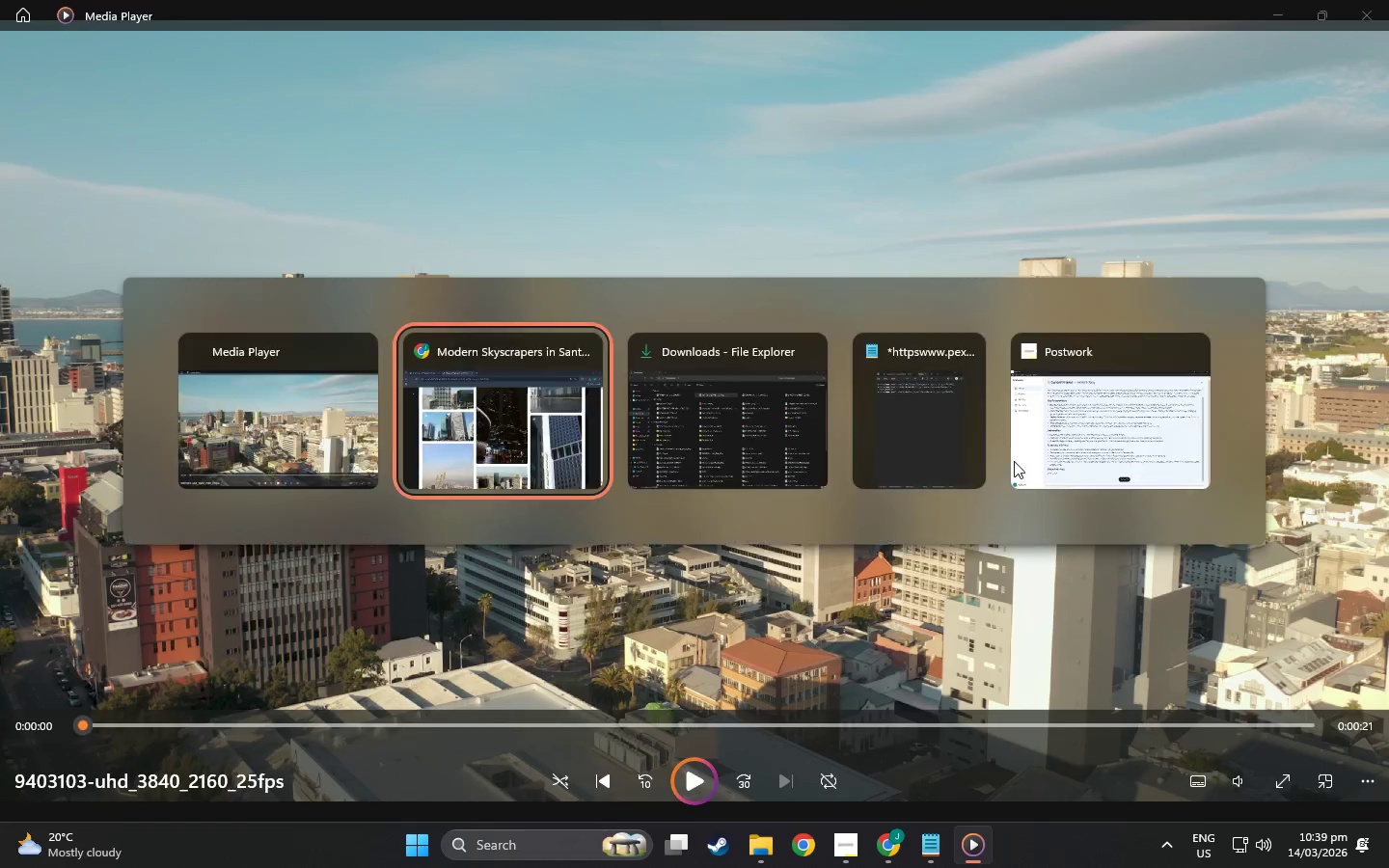 
key(Alt+Tab)
 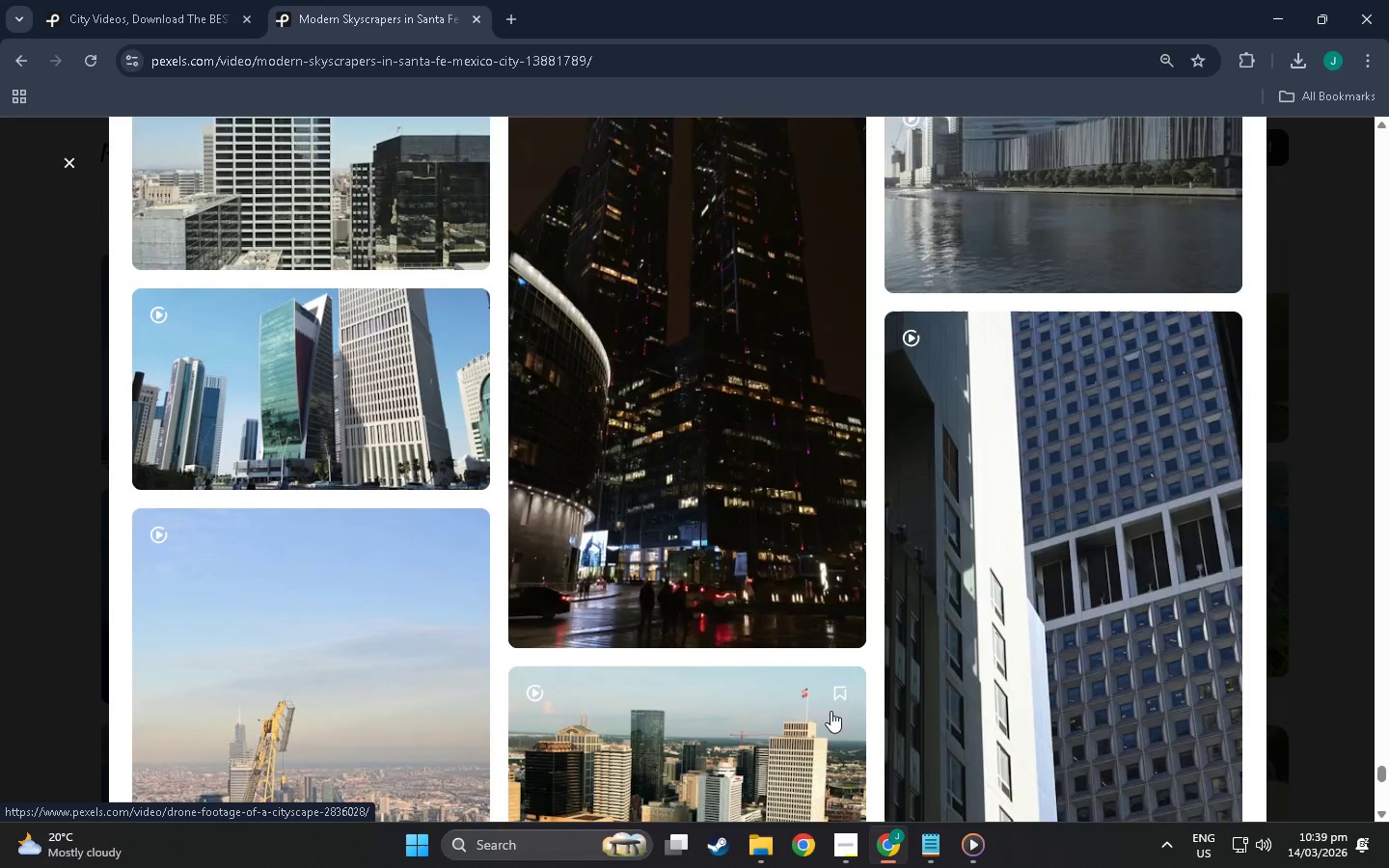 
scroll: coordinate [741, 598], scroll_direction: down, amount: 203.0
 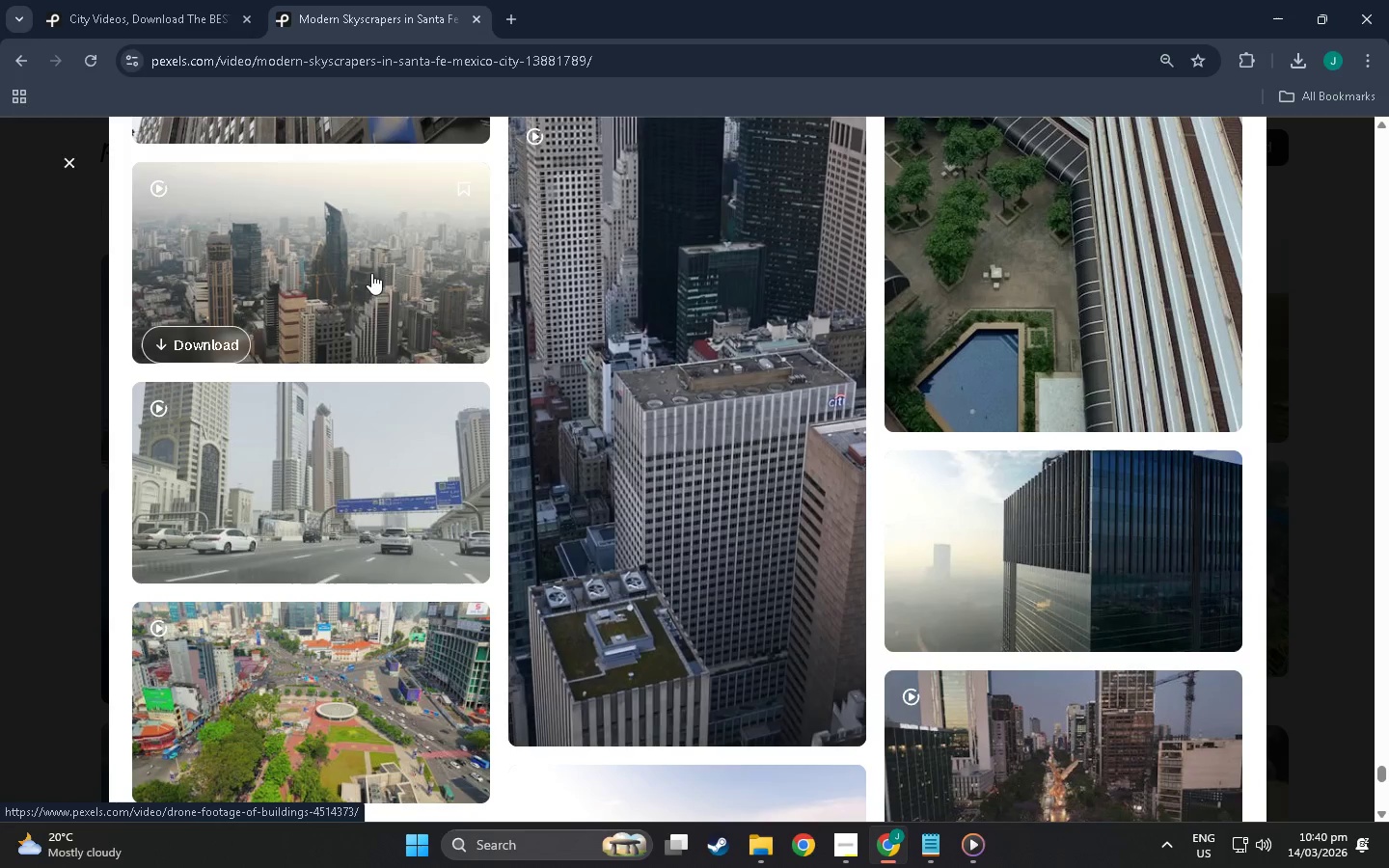 
scroll: coordinate [408, 446], scroll_direction: up, amount: 7.0
 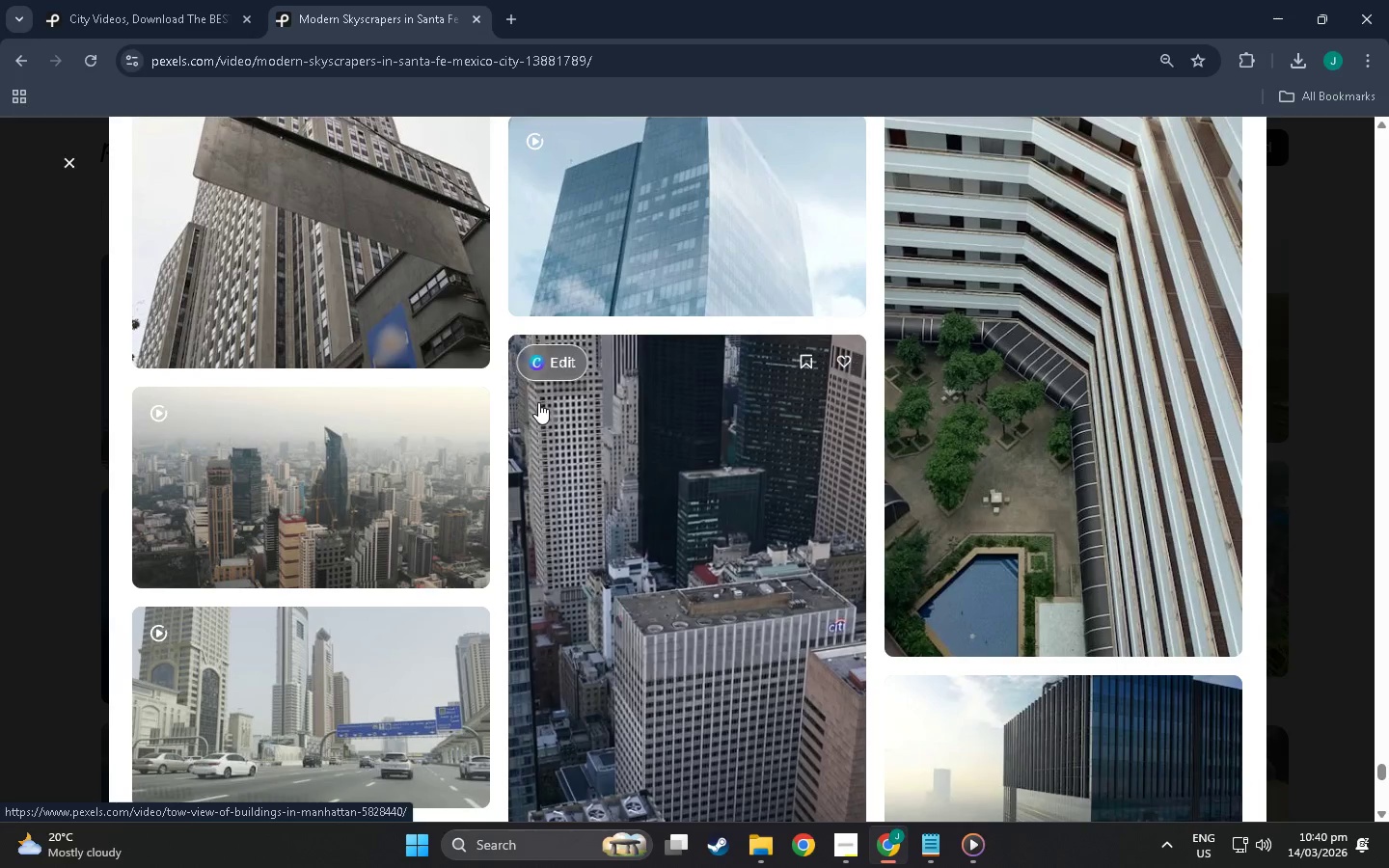 
scroll: coordinate [650, 431], scroll_direction: down, amount: 141.0
 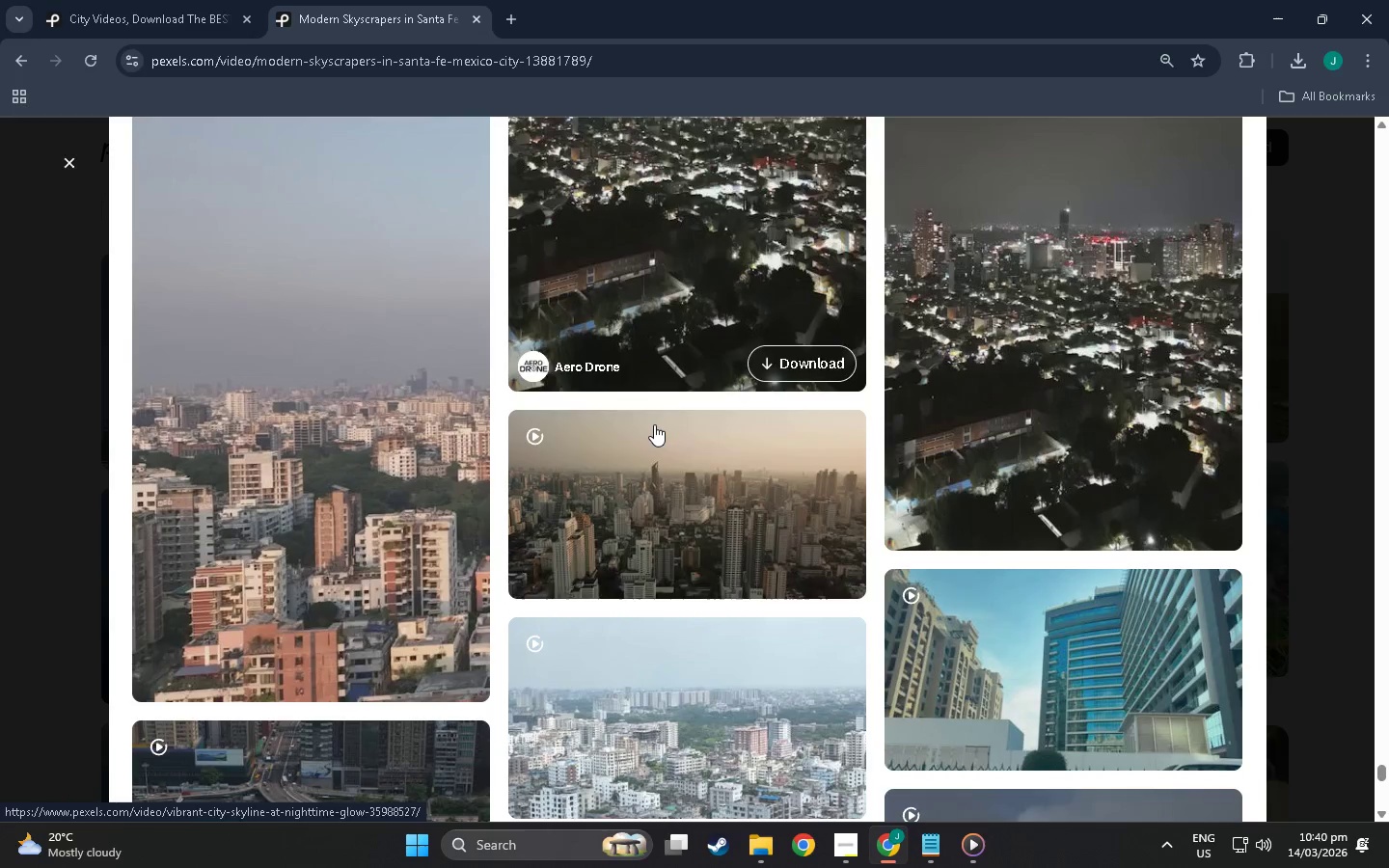 
scroll: coordinate [570, 460], scroll_direction: down, amount: 245.0
 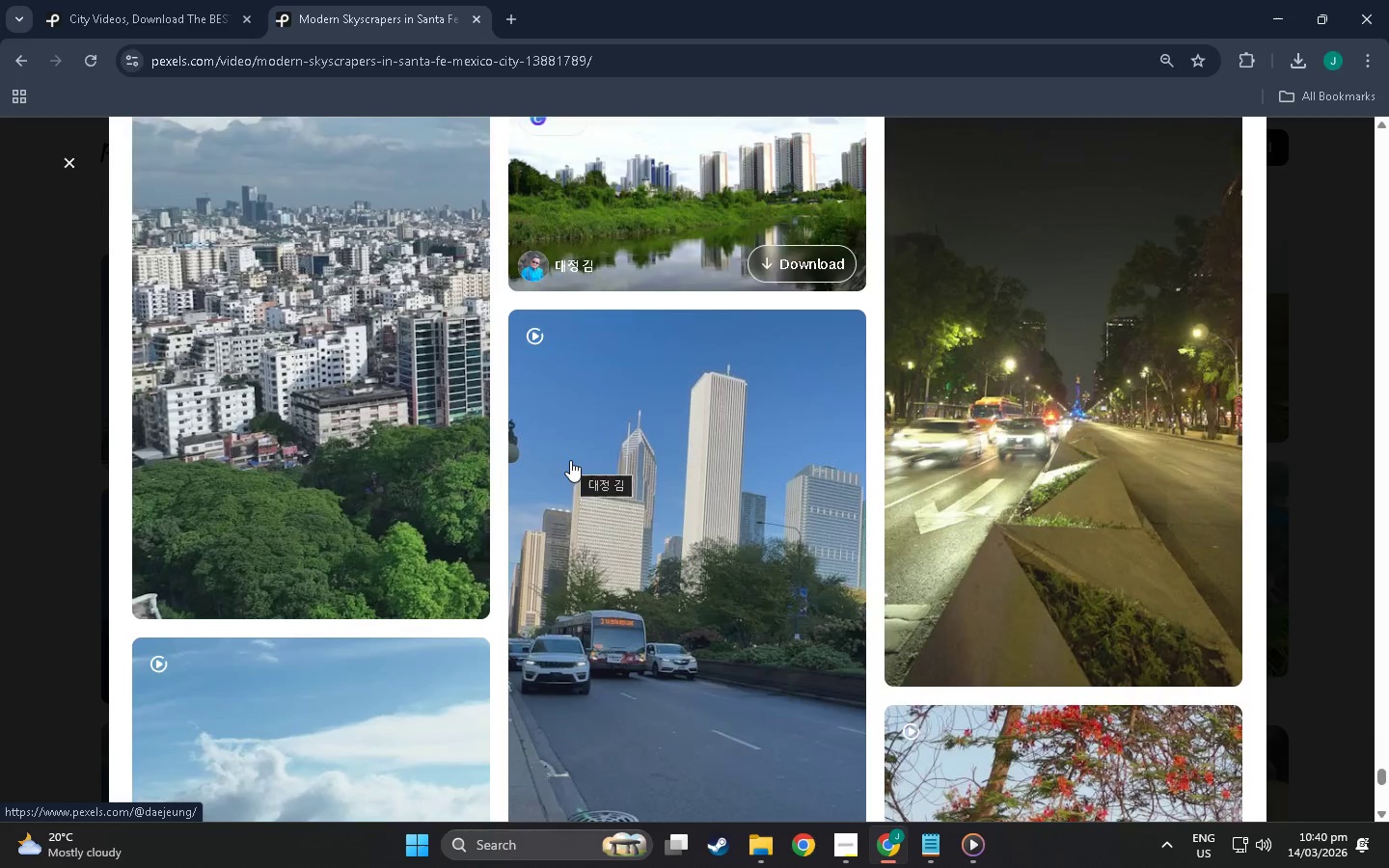 
scroll: coordinate [674, 583], scroll_direction: down, amount: 197.0
 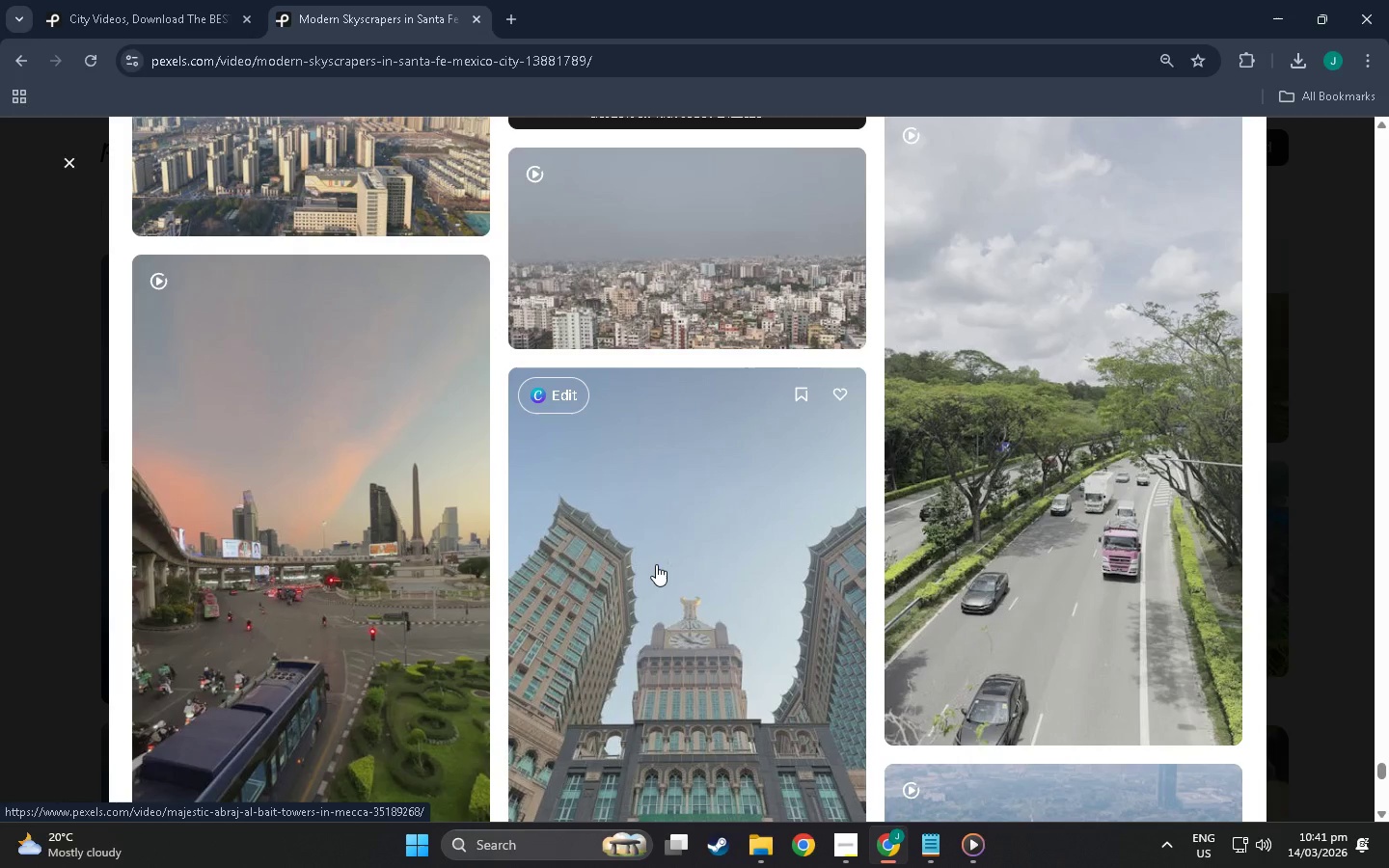 
scroll: coordinate [649, 559], scroll_direction: down, amount: 26.0
 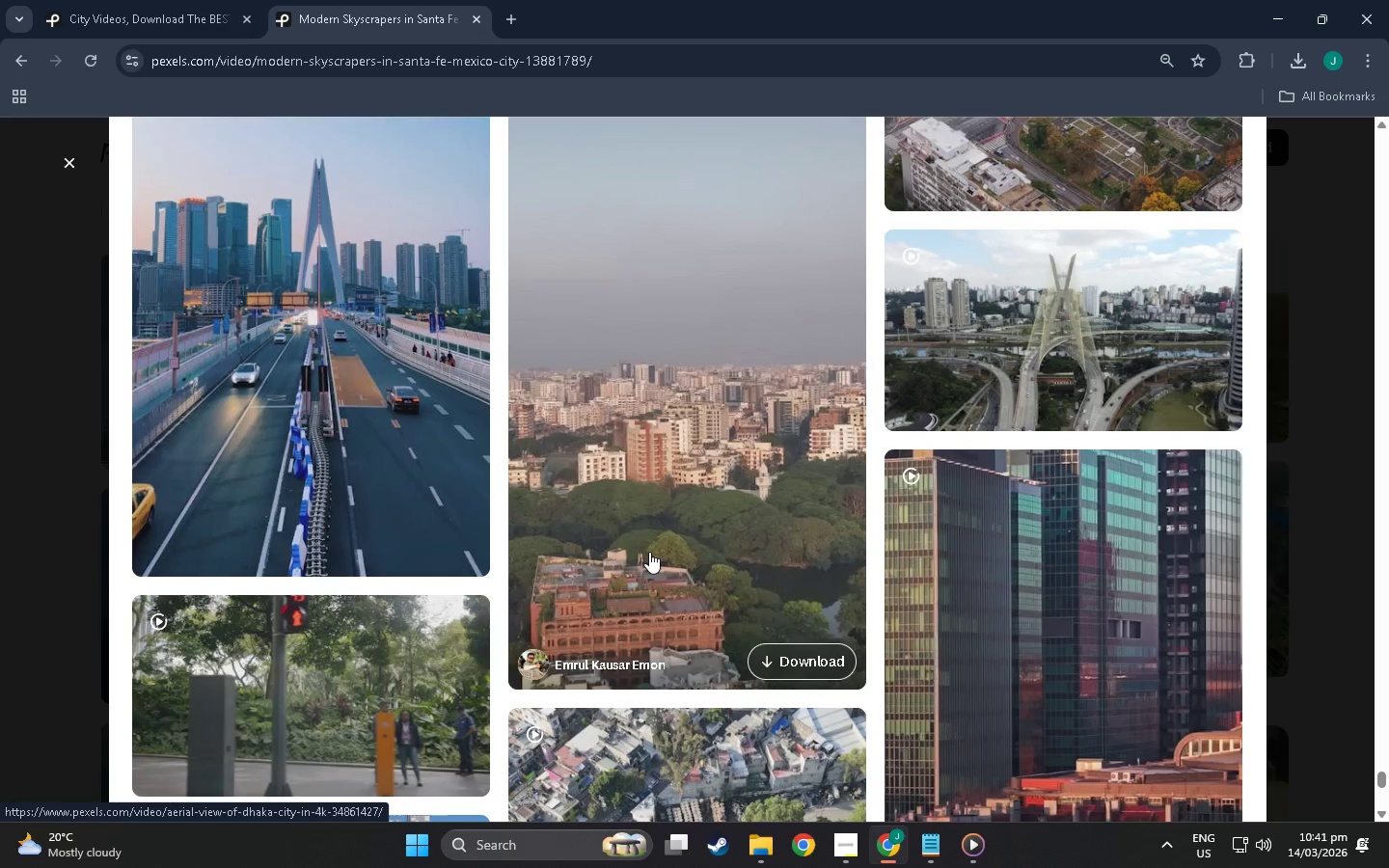 
scroll: coordinate [560, 611], scroll_direction: down, amount: 157.0
 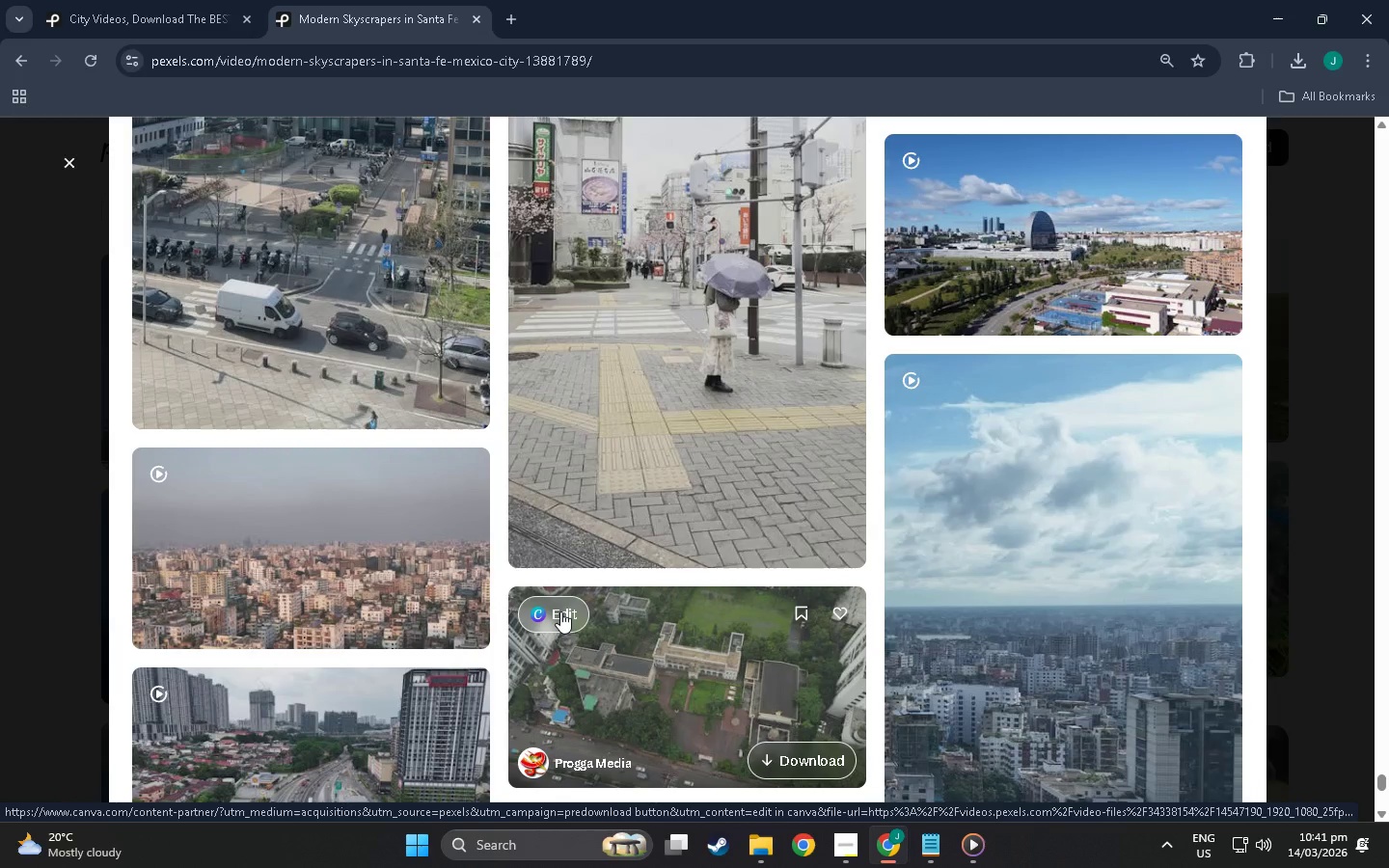 
scroll: coordinate [563, 633], scroll_direction: down, amount: 37.0
 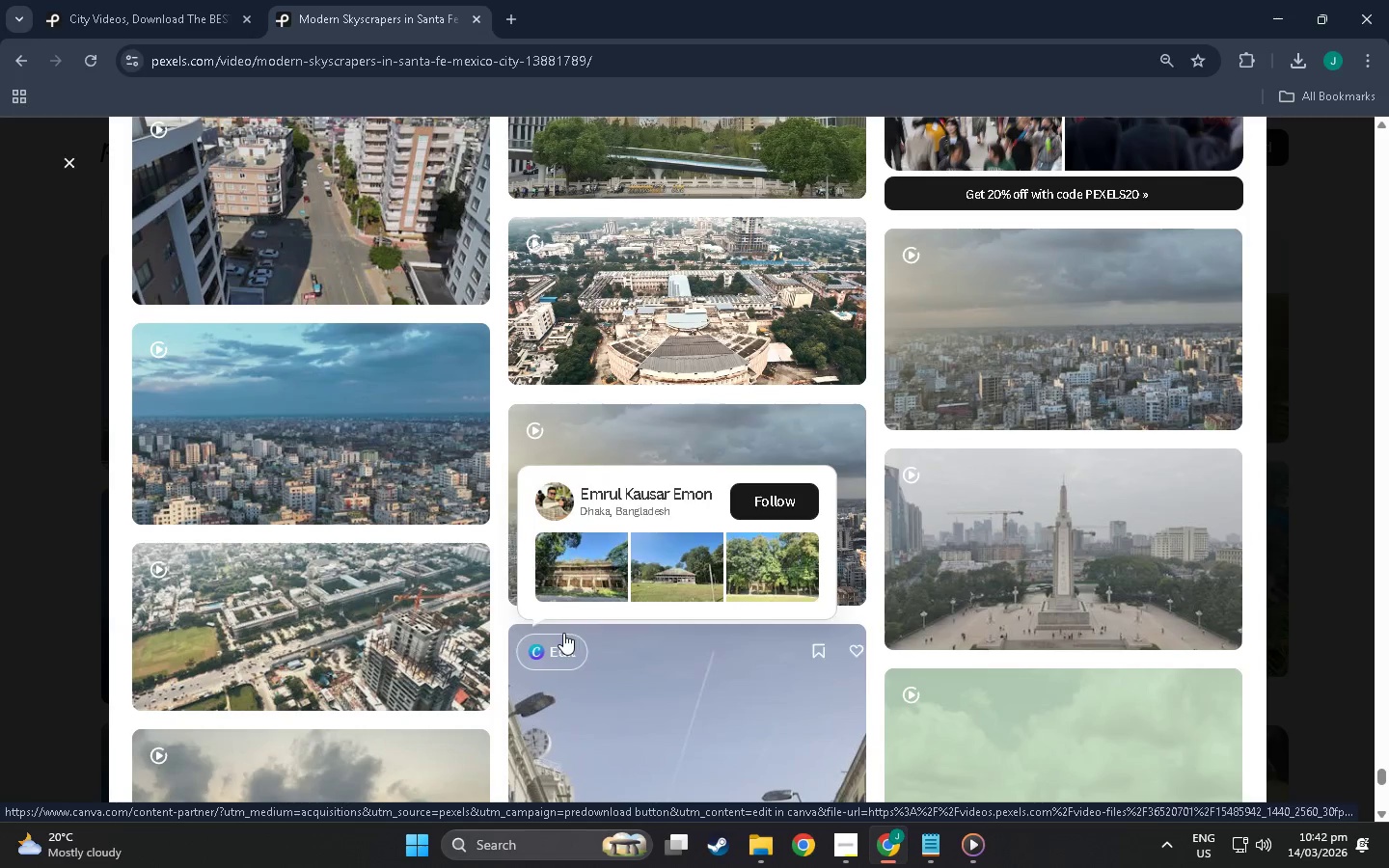 
scroll: coordinate [563, 636], scroll_direction: down, amount: 33.0
 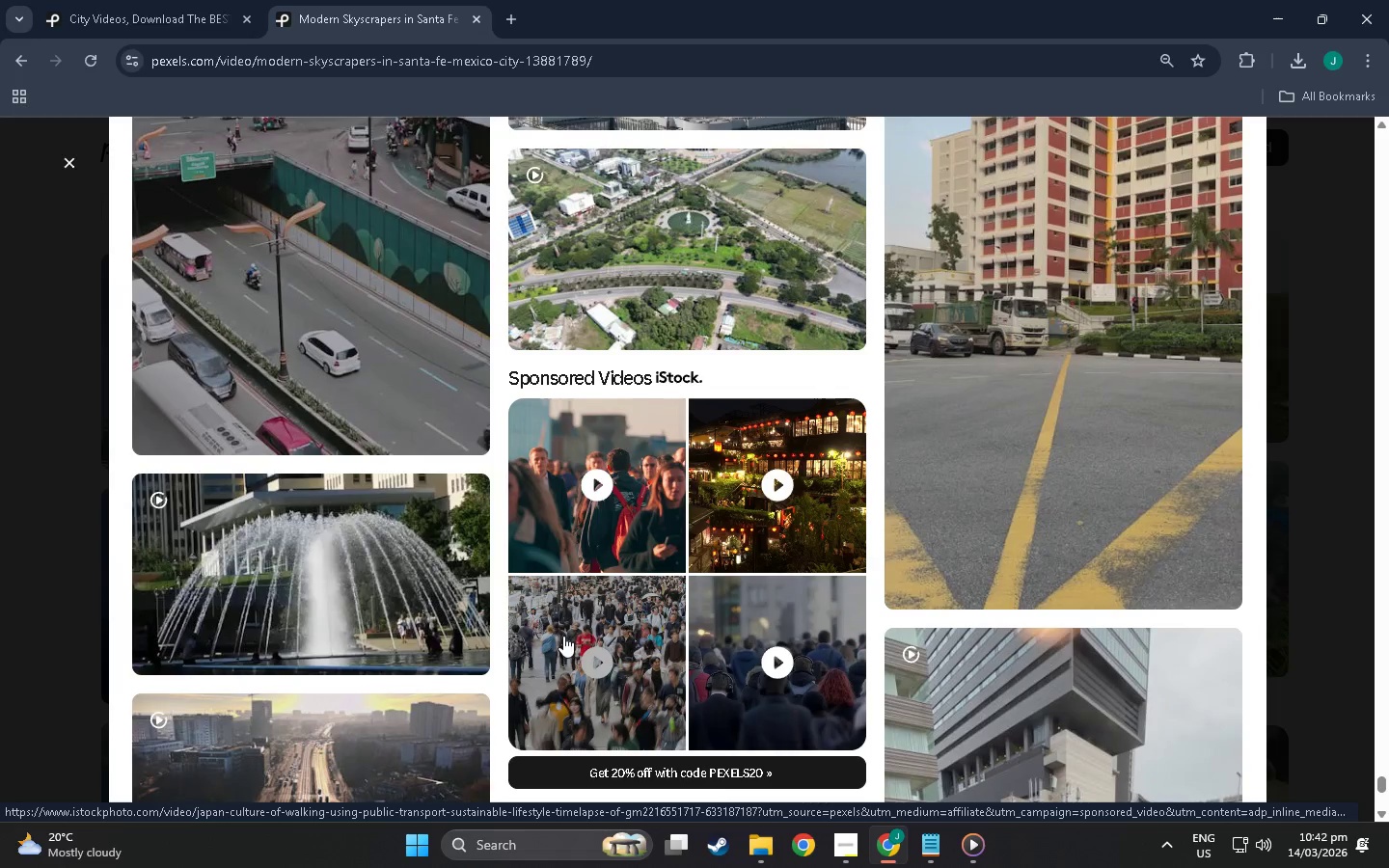 
scroll: coordinate [563, 633], scroll_direction: down, amount: 117.0
 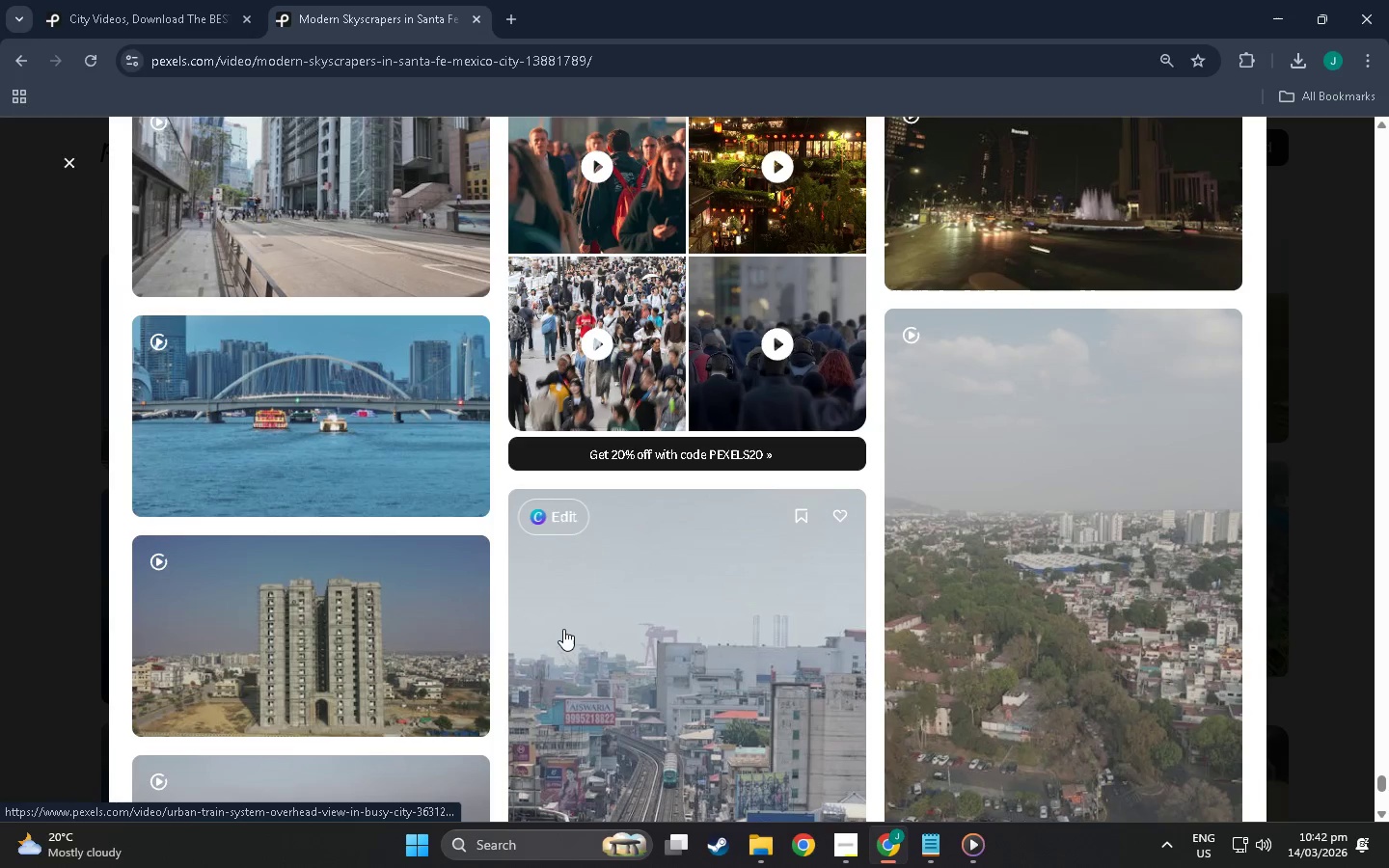 
scroll: coordinate [577, 666], scroll_direction: down, amount: 162.0
 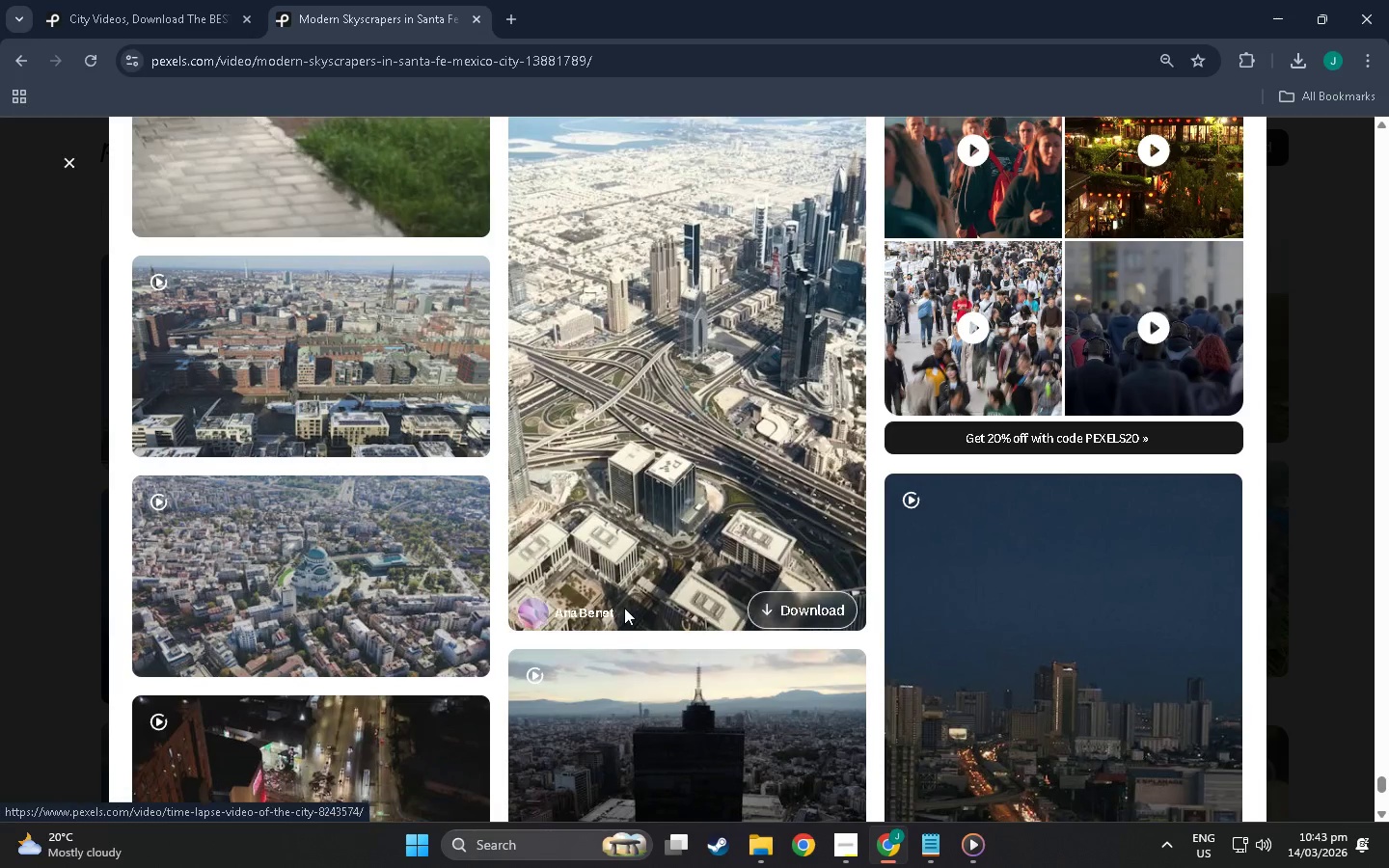 
scroll: coordinate [591, 662], scroll_direction: down, amount: 138.0
 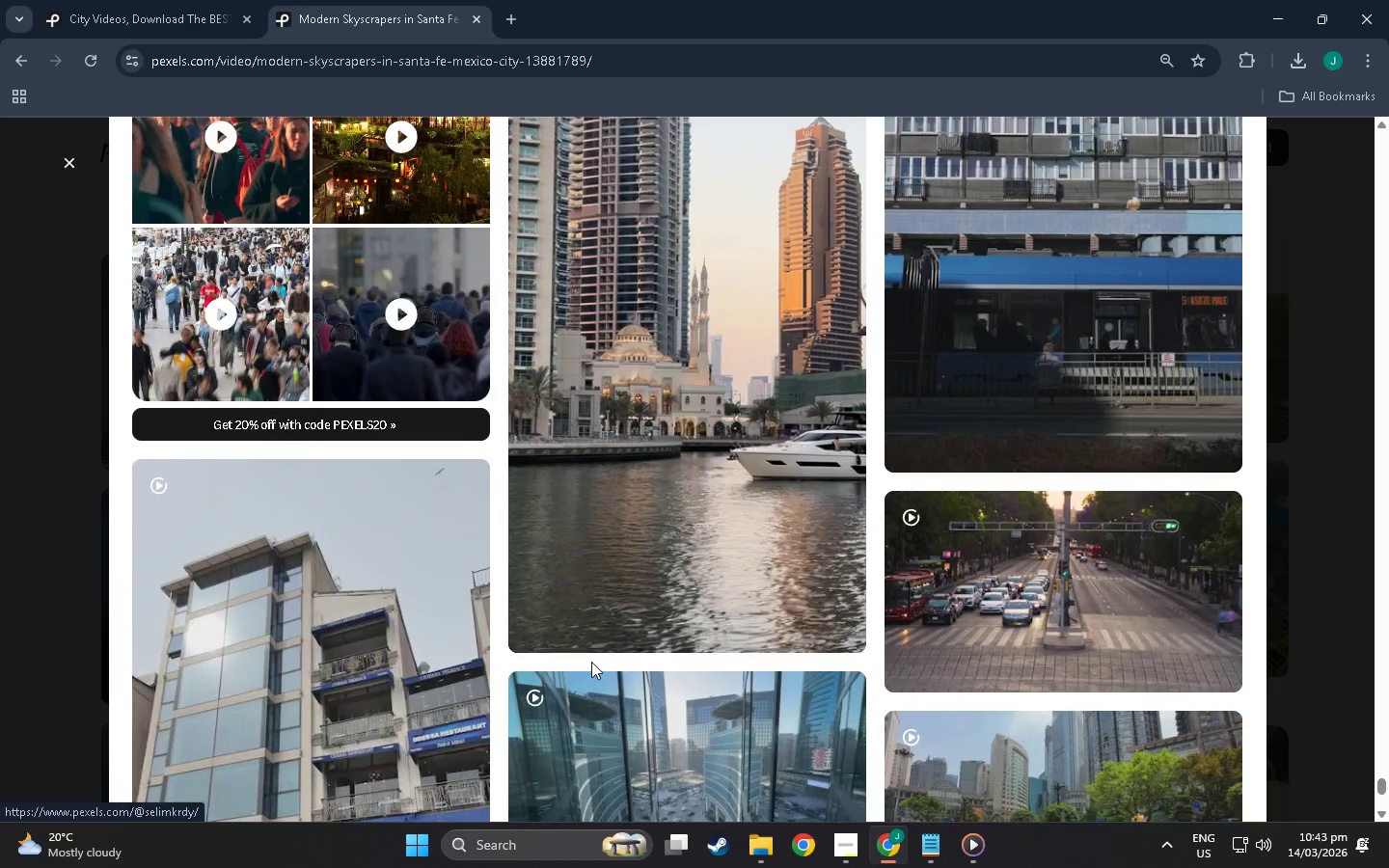 
scroll: coordinate [634, 653], scroll_direction: down, amount: 51.0
 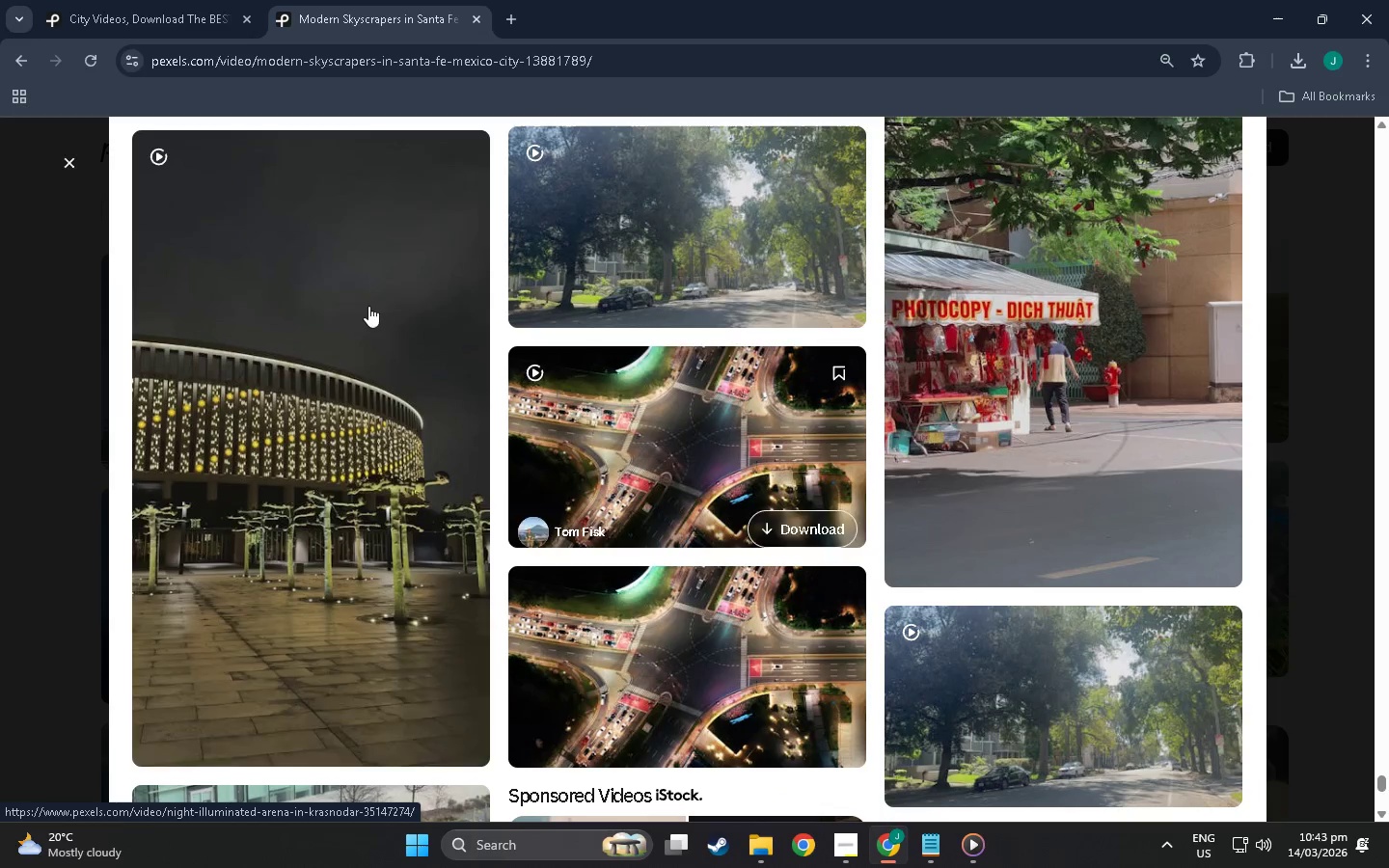 
scroll: coordinate [733, 231], scroll_direction: up, amount: 11.0
 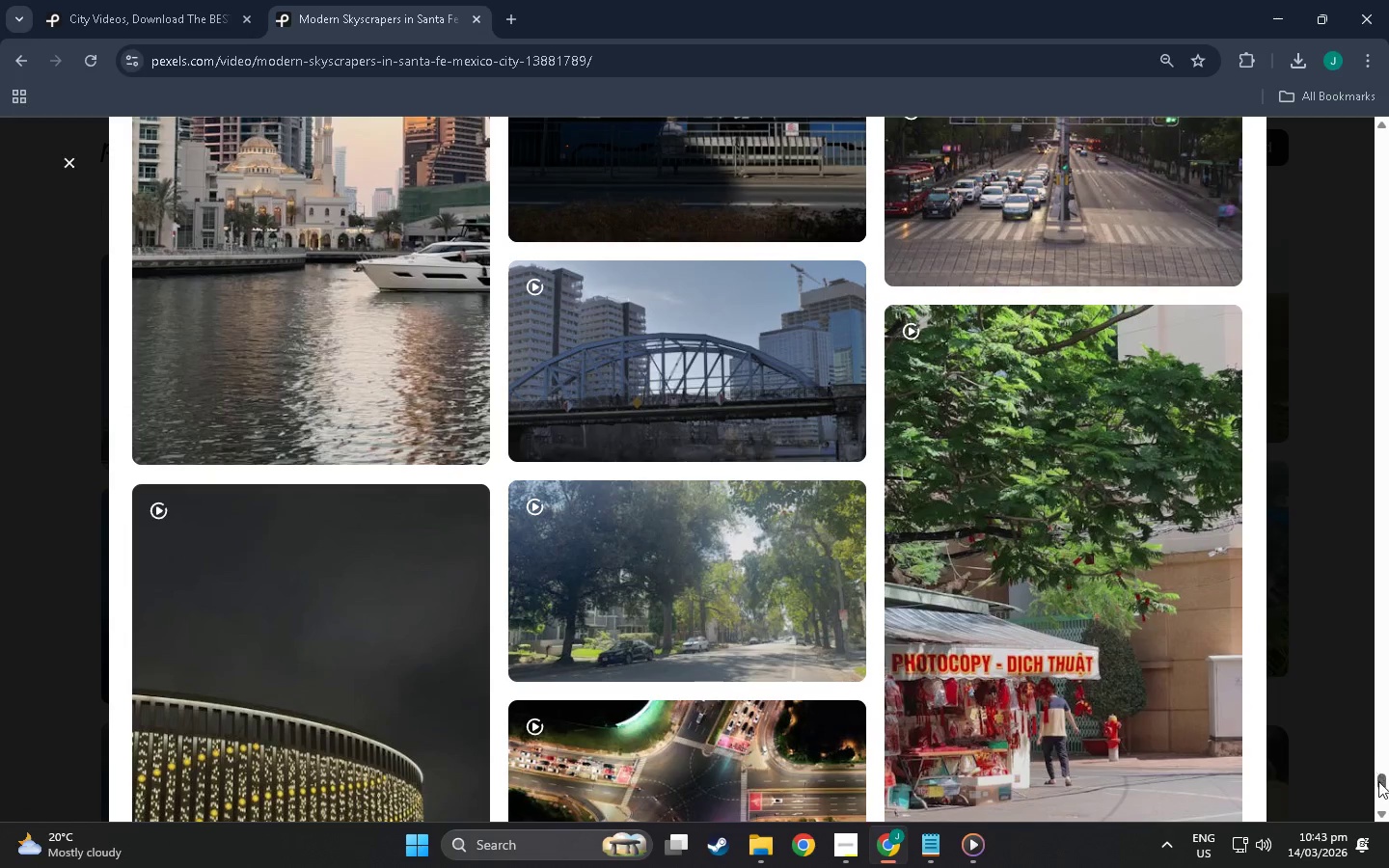 
left_click_drag(start_coordinate=[1383, 783], to_coordinate=[1374, 114])
 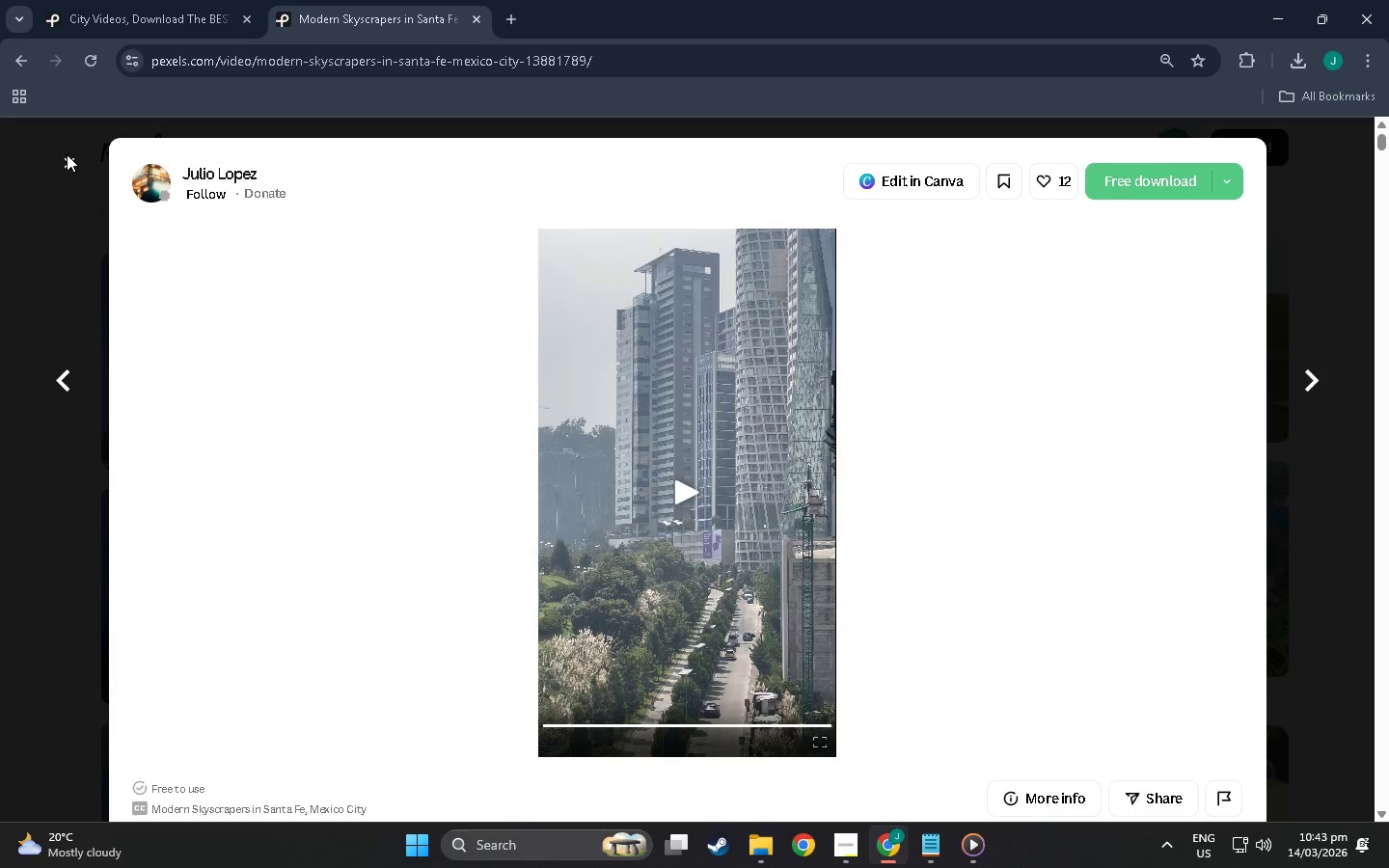 
left_click([68, 154])
 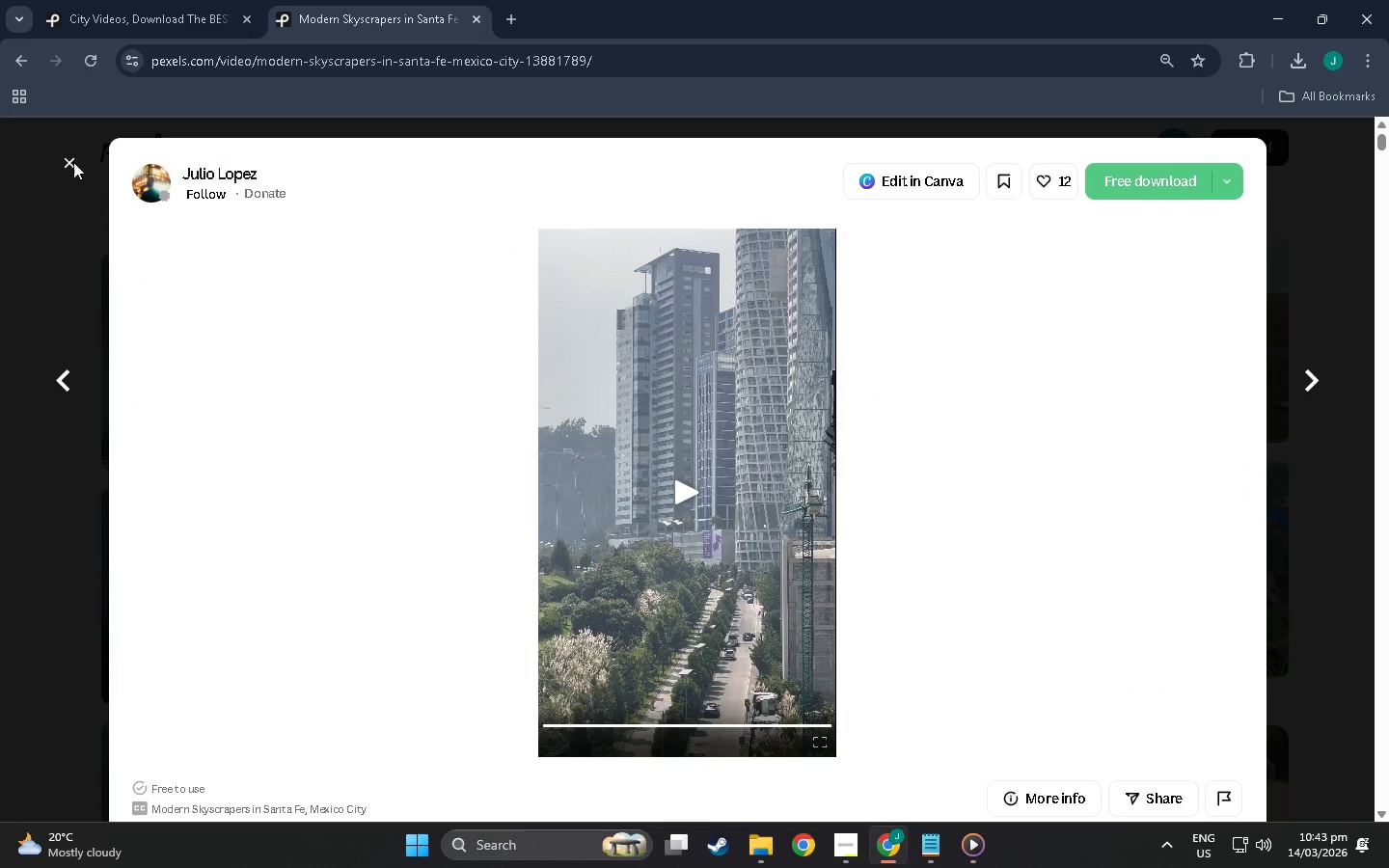 
left_click([71, 164])
 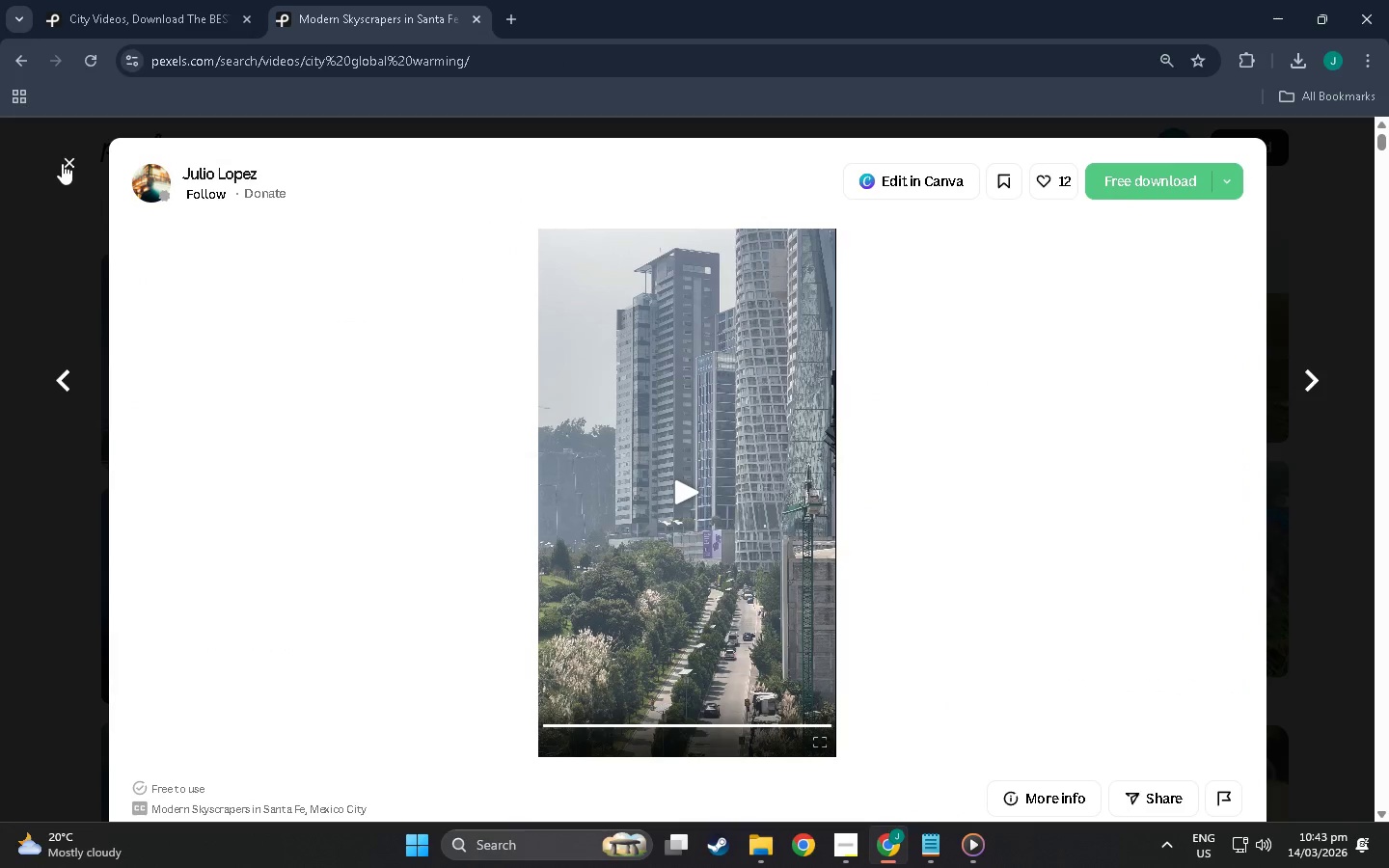 
left_click([62, 163])
 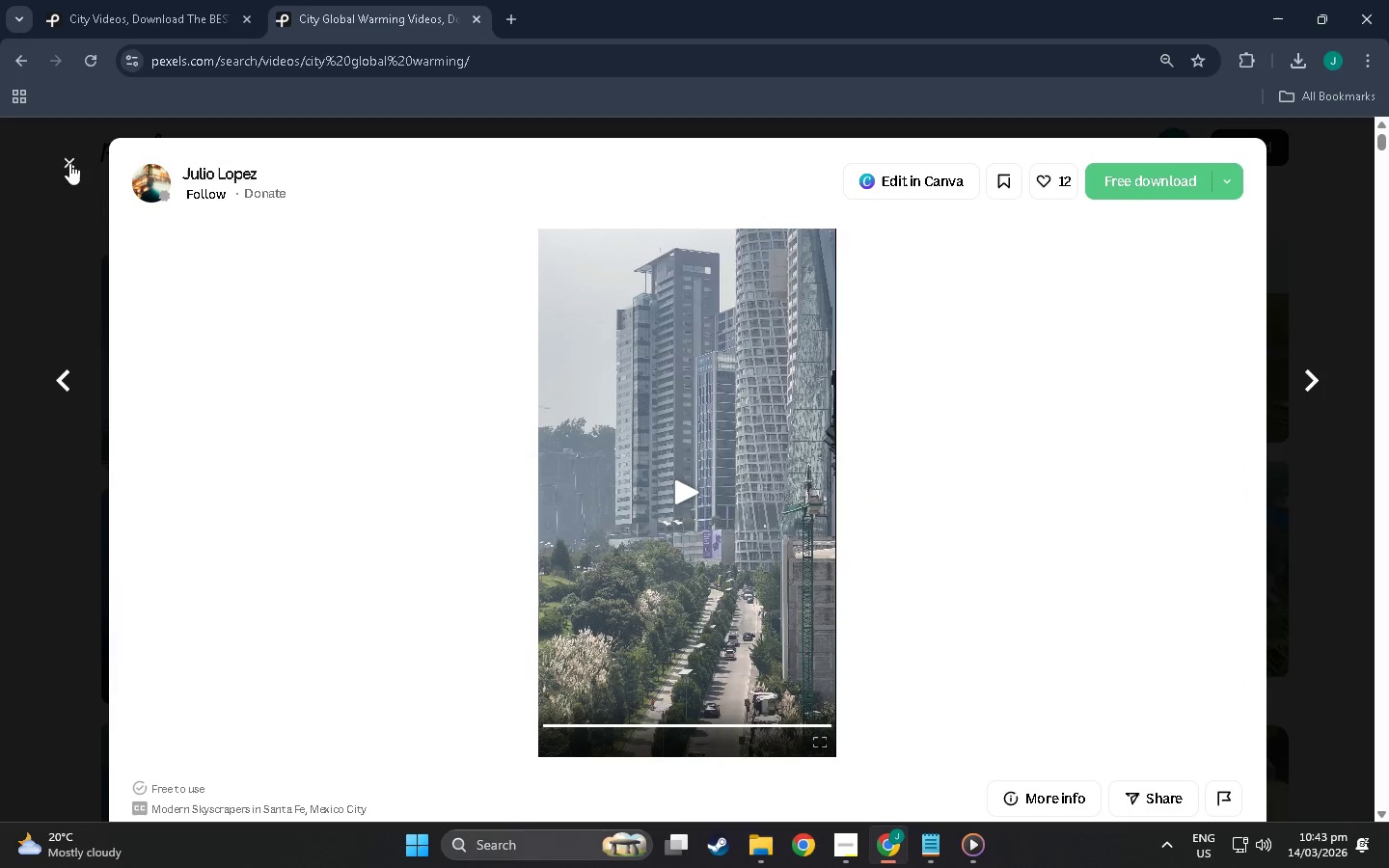 
left_click([69, 163])
 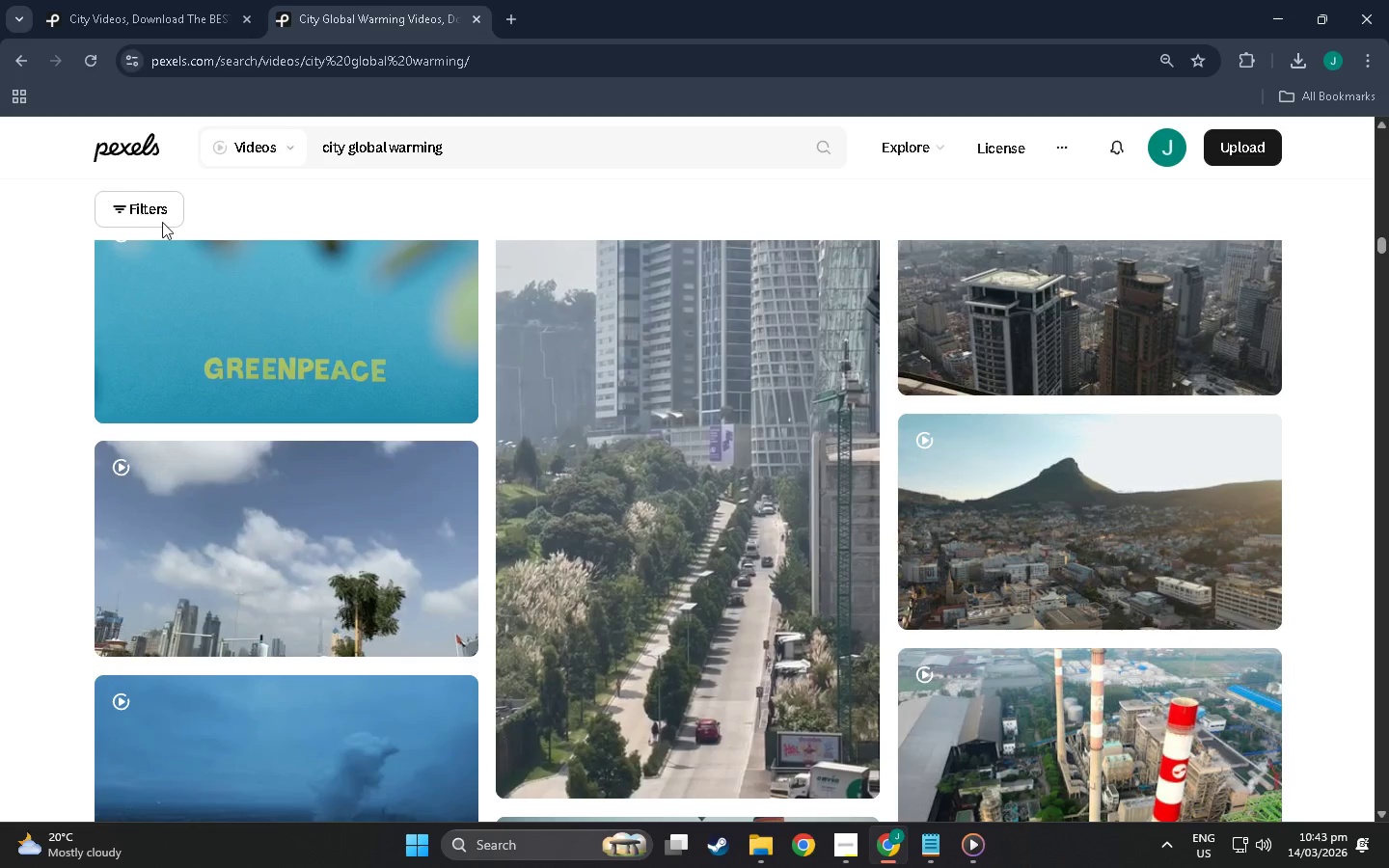 
left_click([139, 212])
 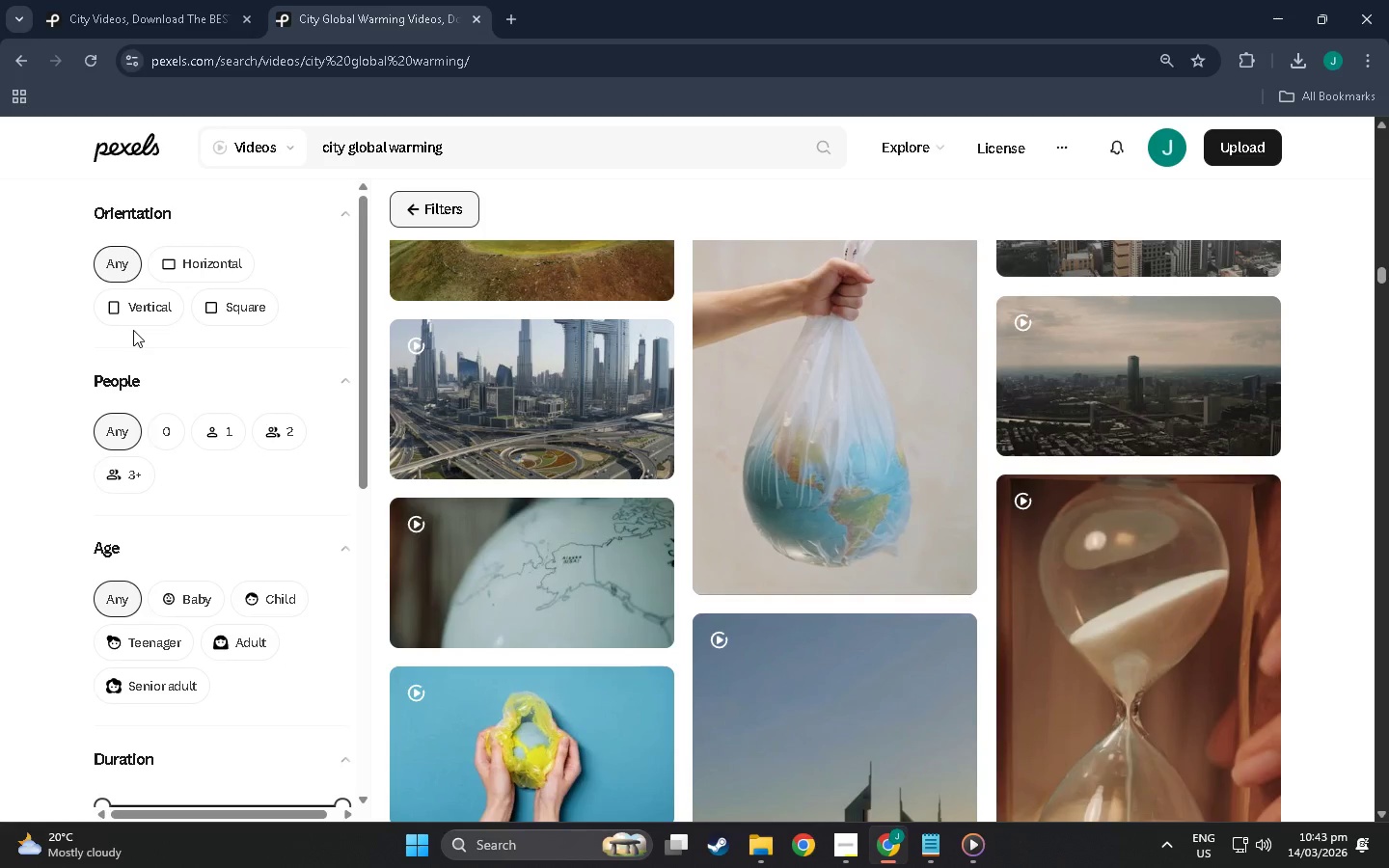 
scroll: coordinate [183, 230], scroll_direction: up, amount: 5.0
 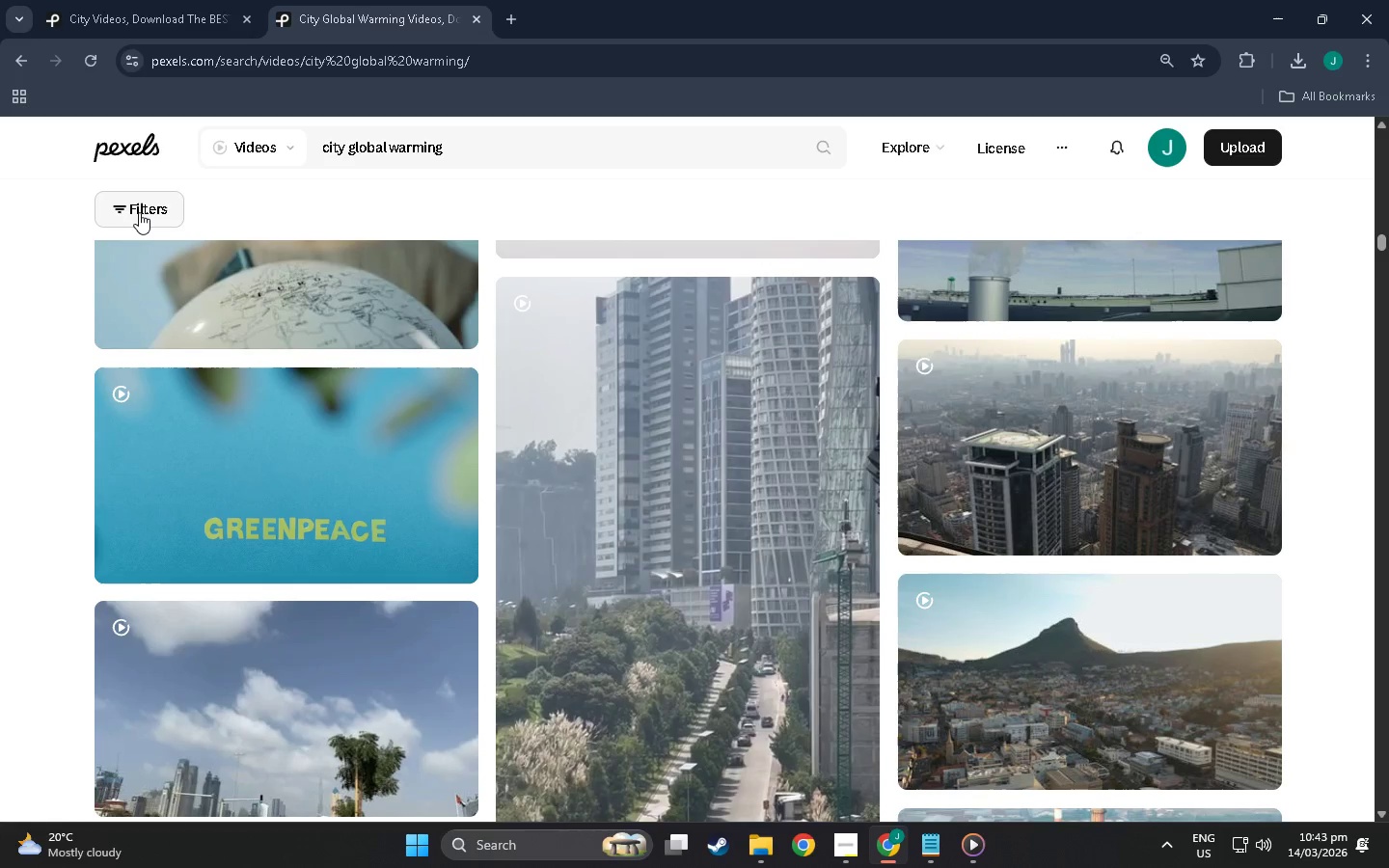 
left_click([205, 271])
 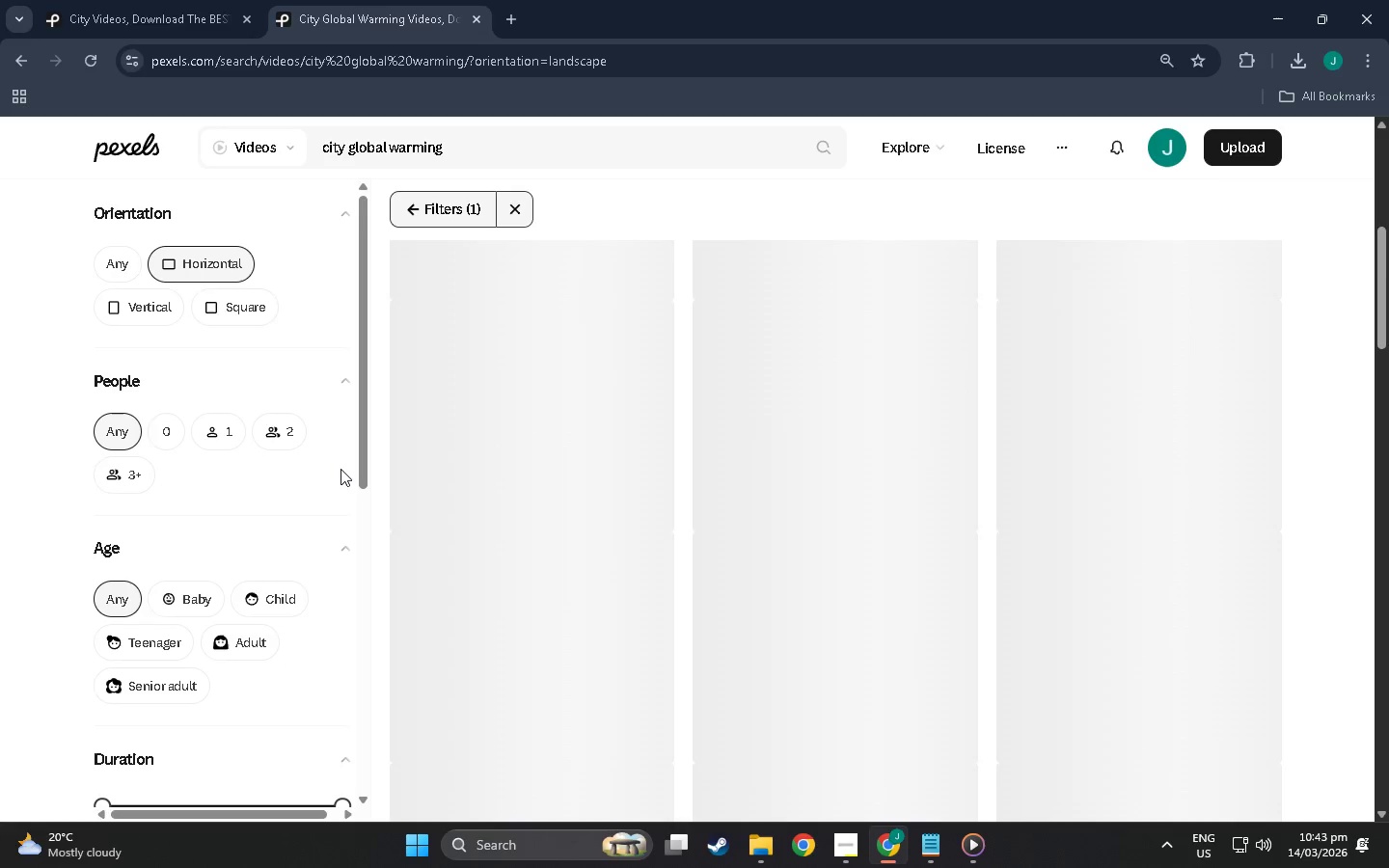 
scroll: coordinate [1029, 461], scroll_direction: up, amount: 21.0
 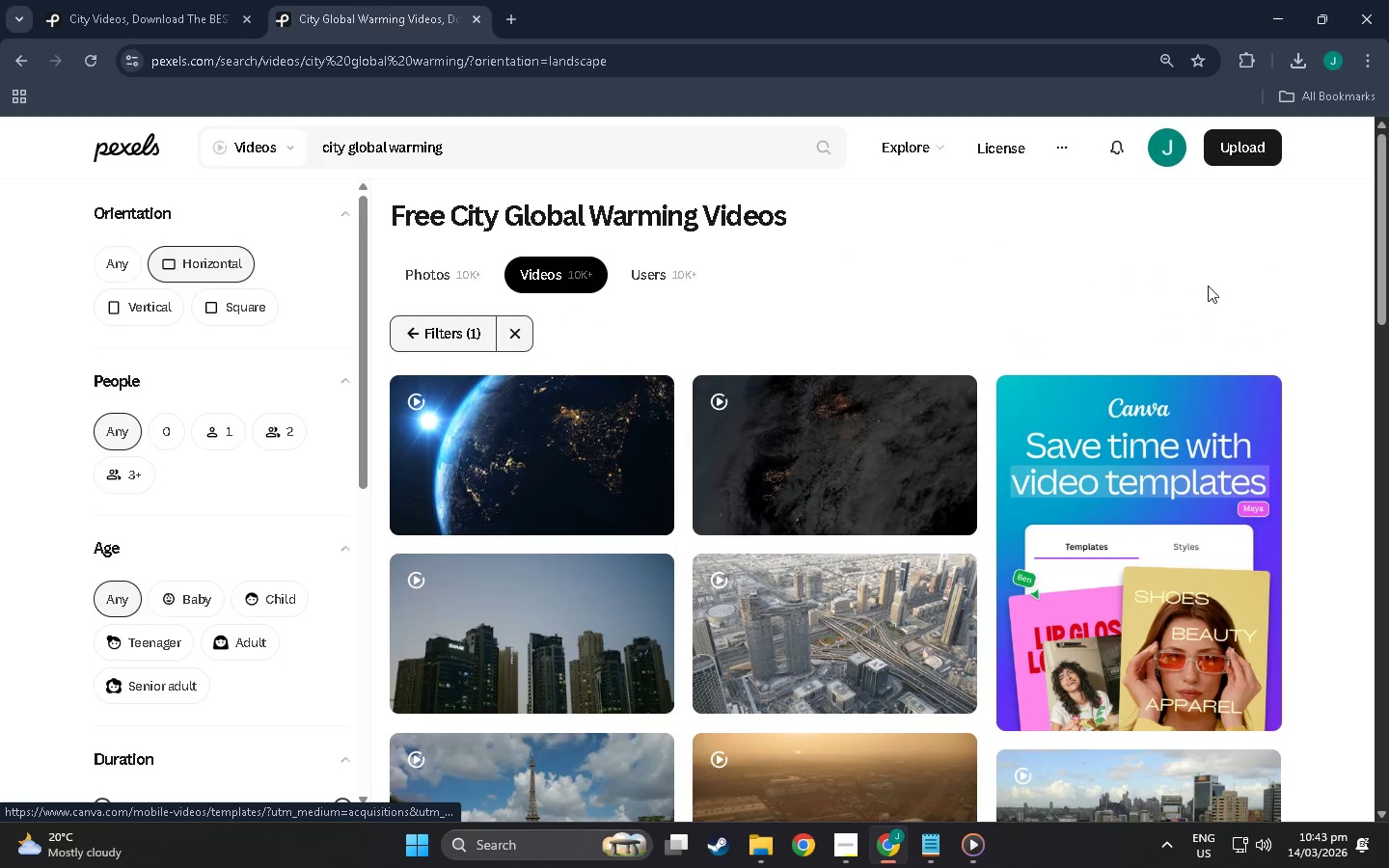 
left_click([1209, 278])
 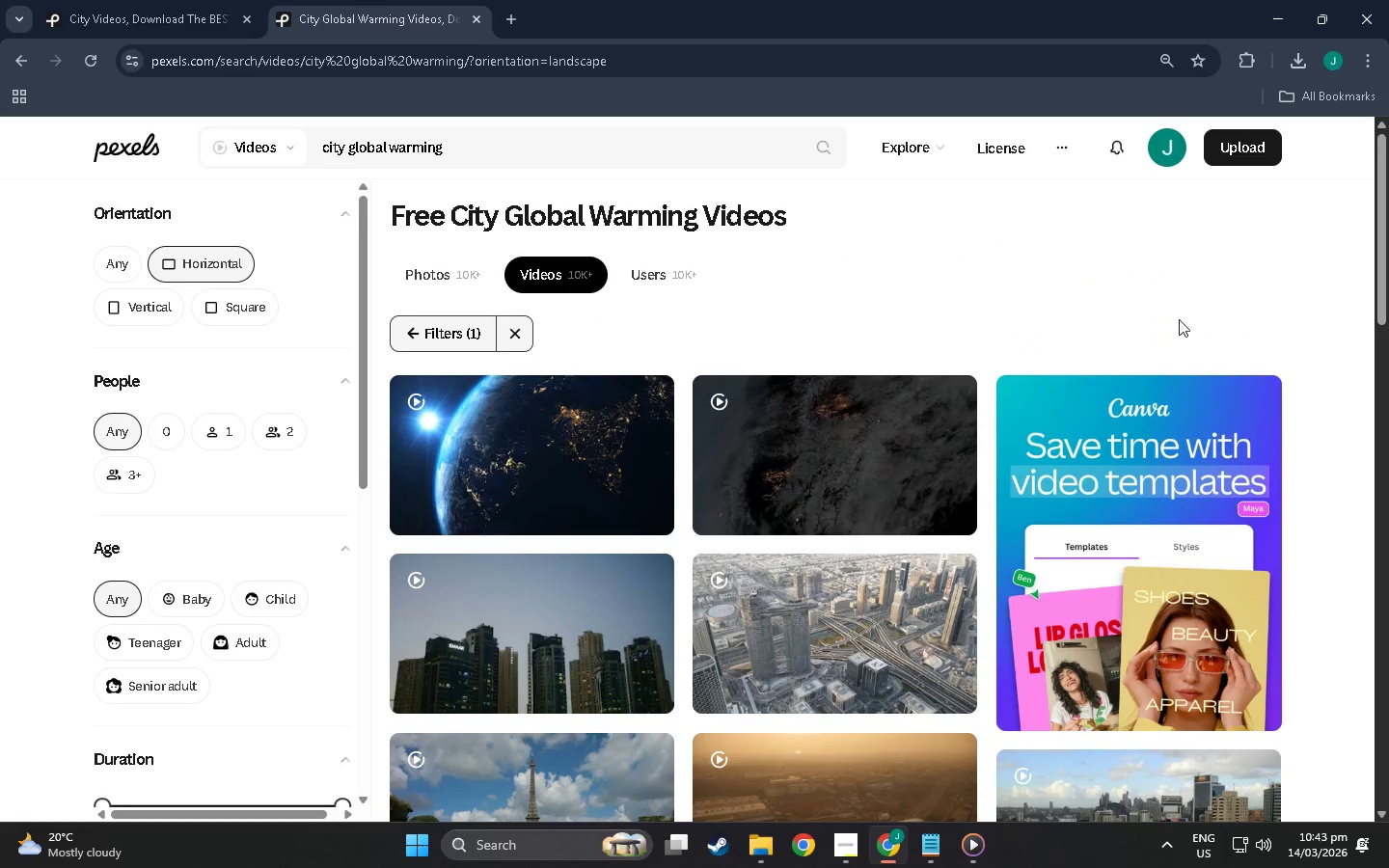 
scroll: coordinate [1050, 503], scroll_direction: down, amount: 112.0
 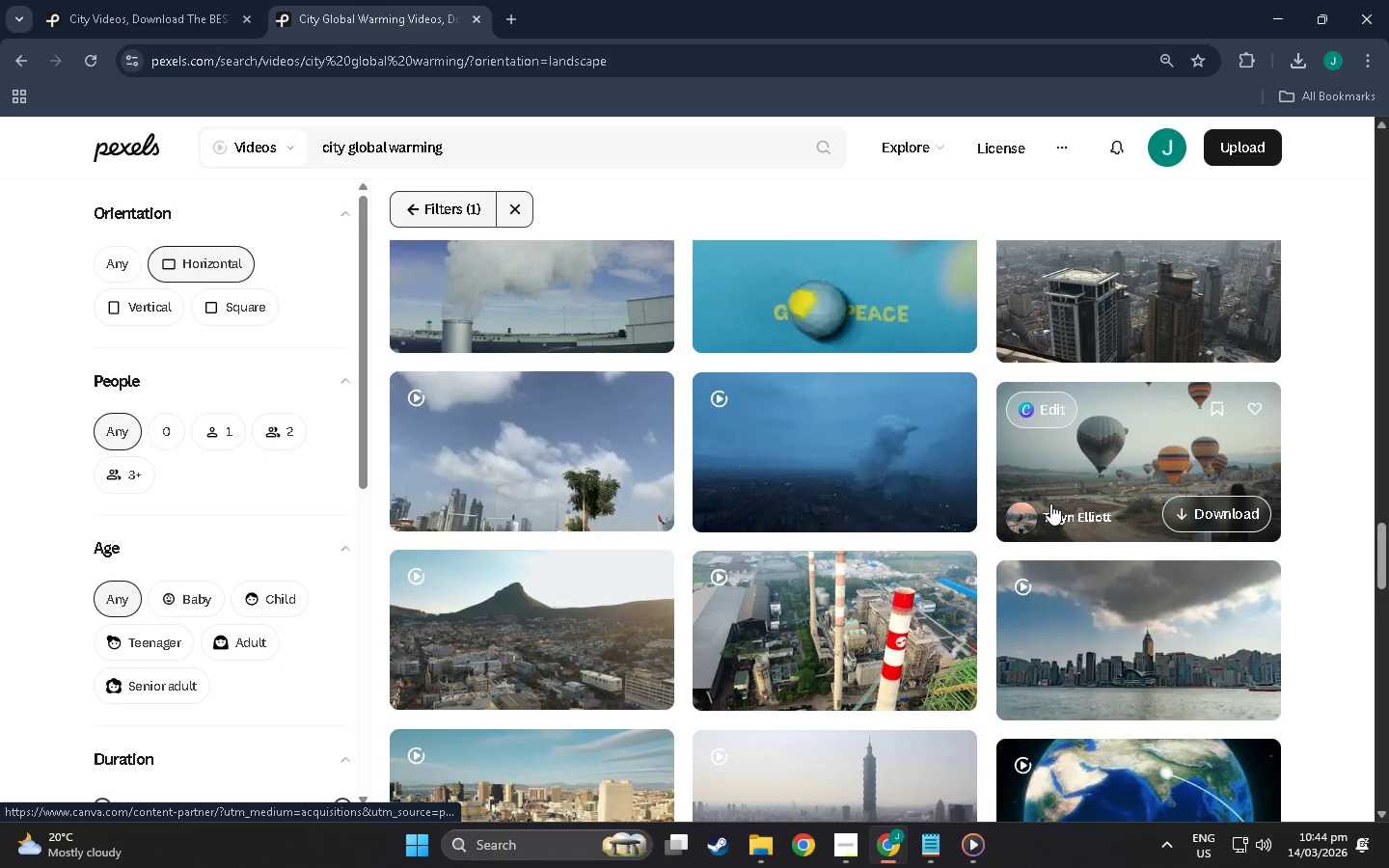 
scroll: coordinate [1044, 534], scroll_direction: down, amount: 106.0
 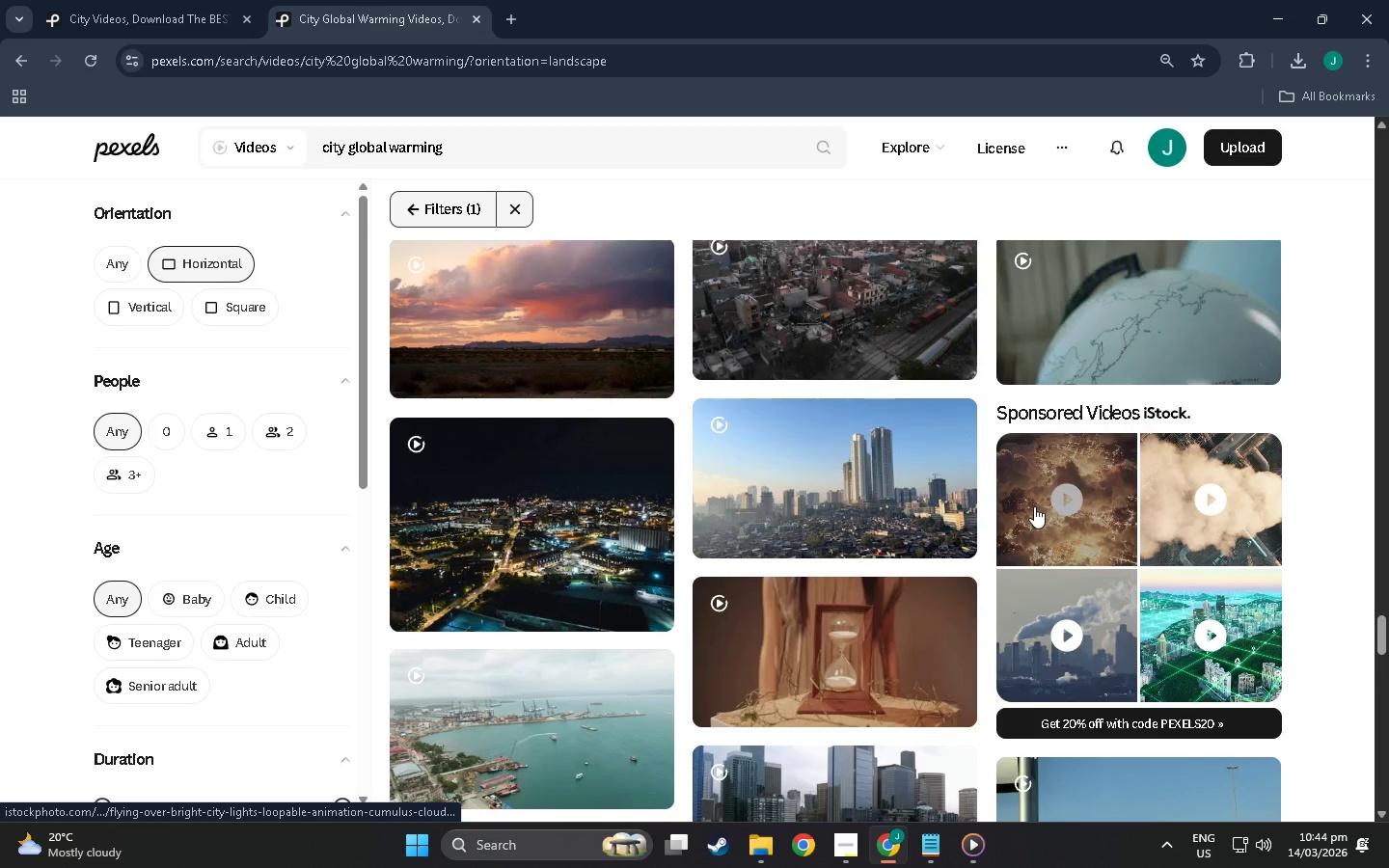 
scroll: coordinate [929, 551], scroll_direction: down, amount: 96.0
 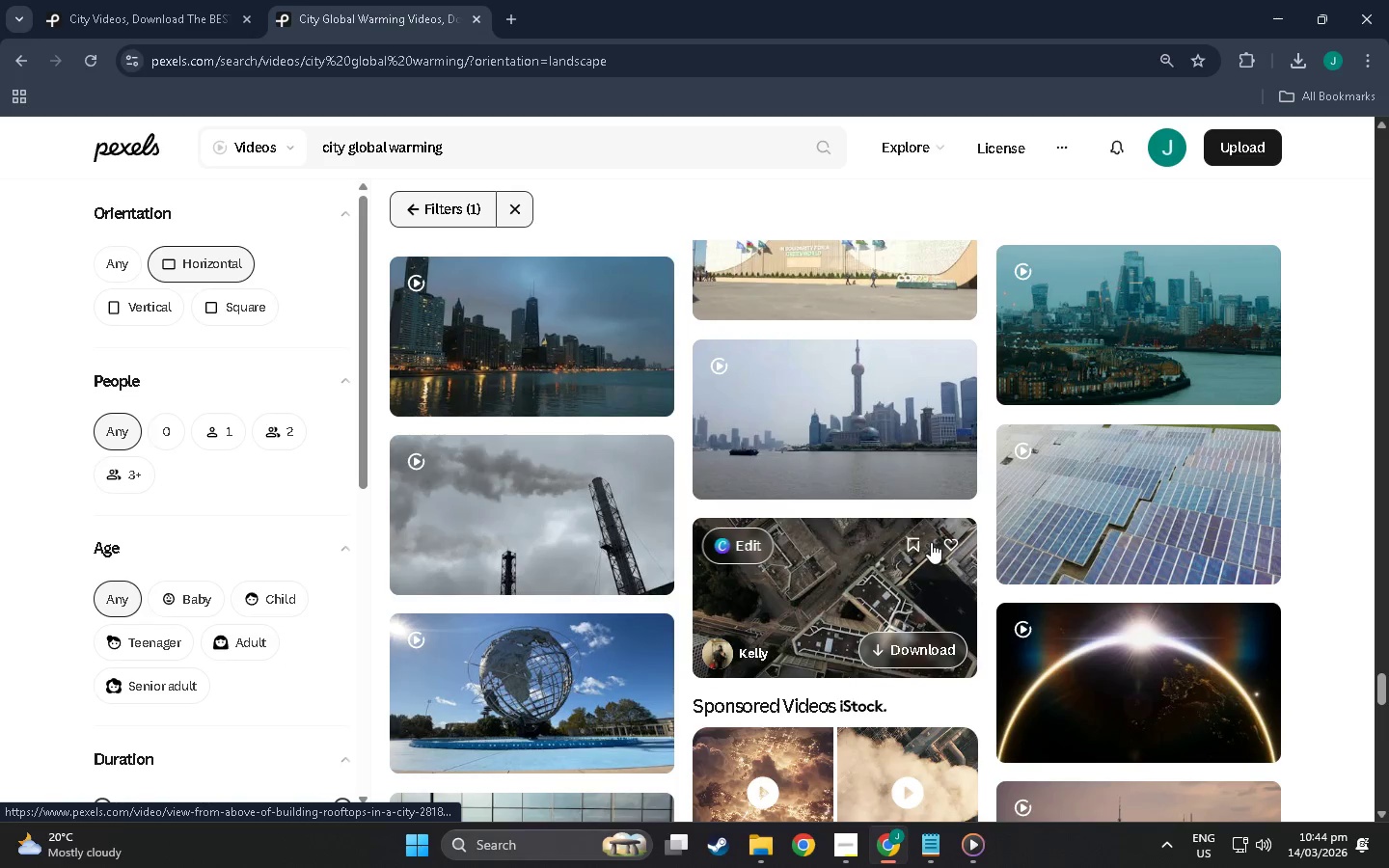 
scroll: coordinate [911, 542], scroll_direction: down, amount: 53.0
 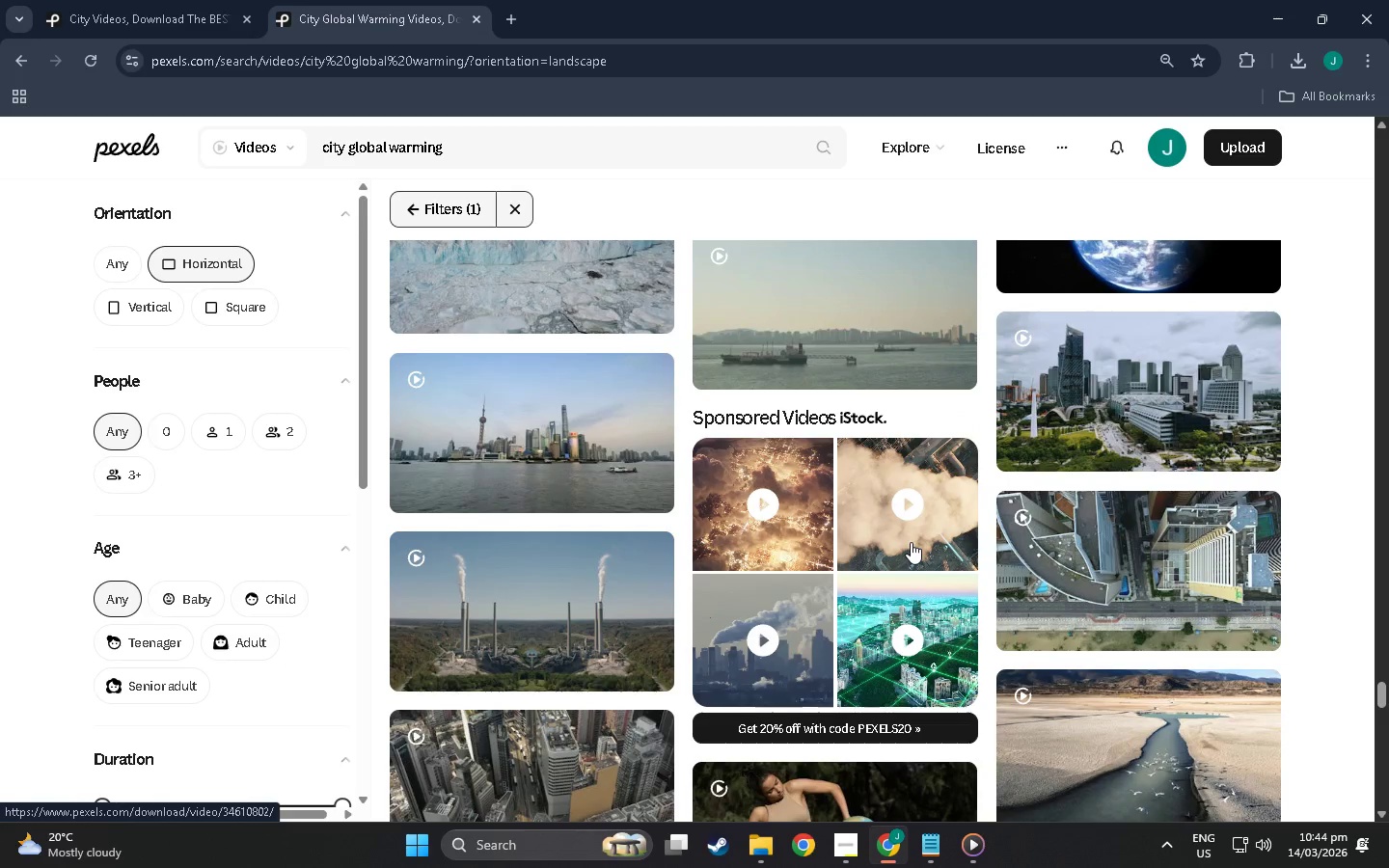 
scroll: coordinate [907, 549], scroll_direction: down, amount: 67.0
 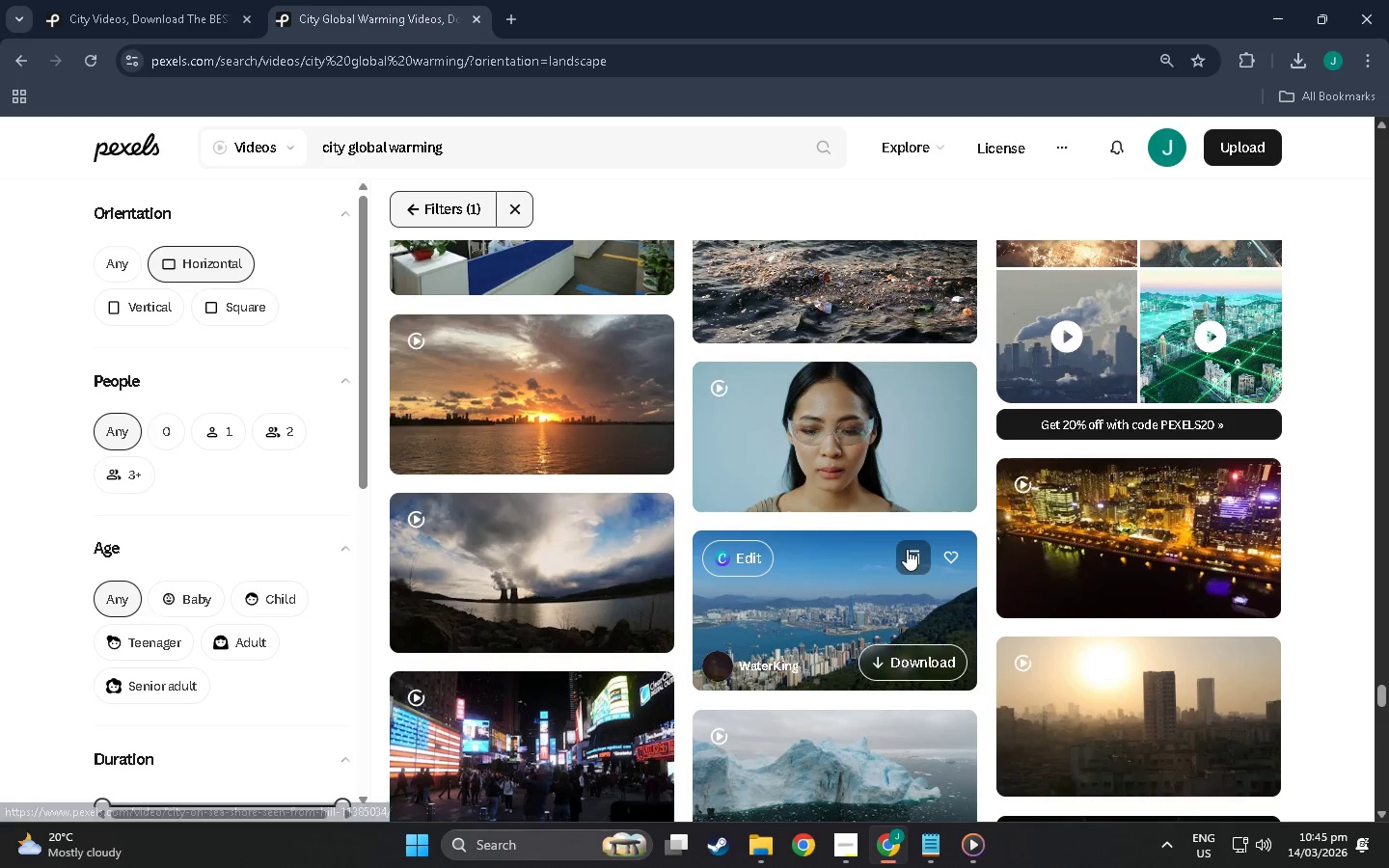 
scroll: coordinate [907, 549], scroll_direction: down, amount: 21.0
 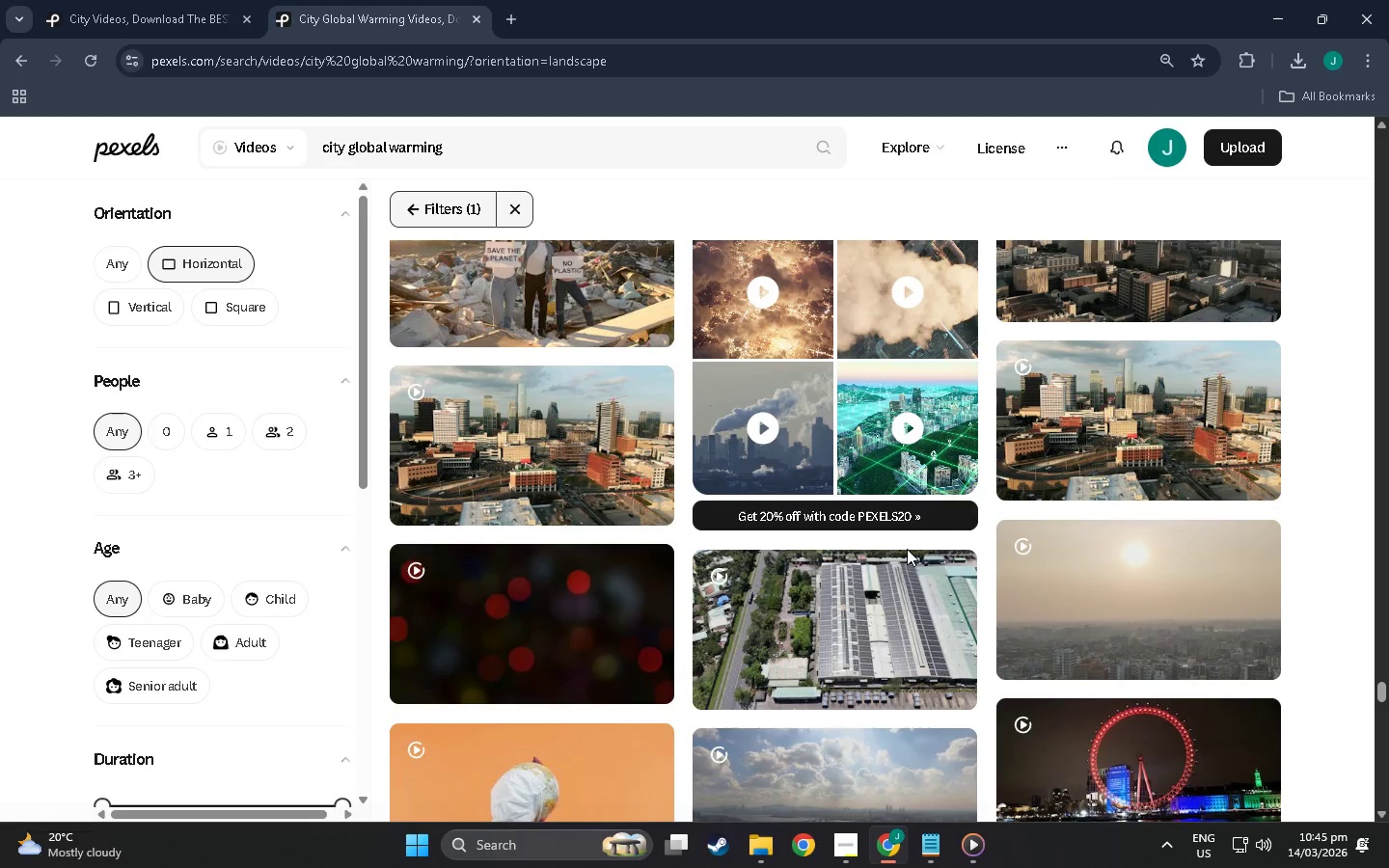 
scroll: coordinate [910, 543], scroll_direction: down, amount: 10.0
 